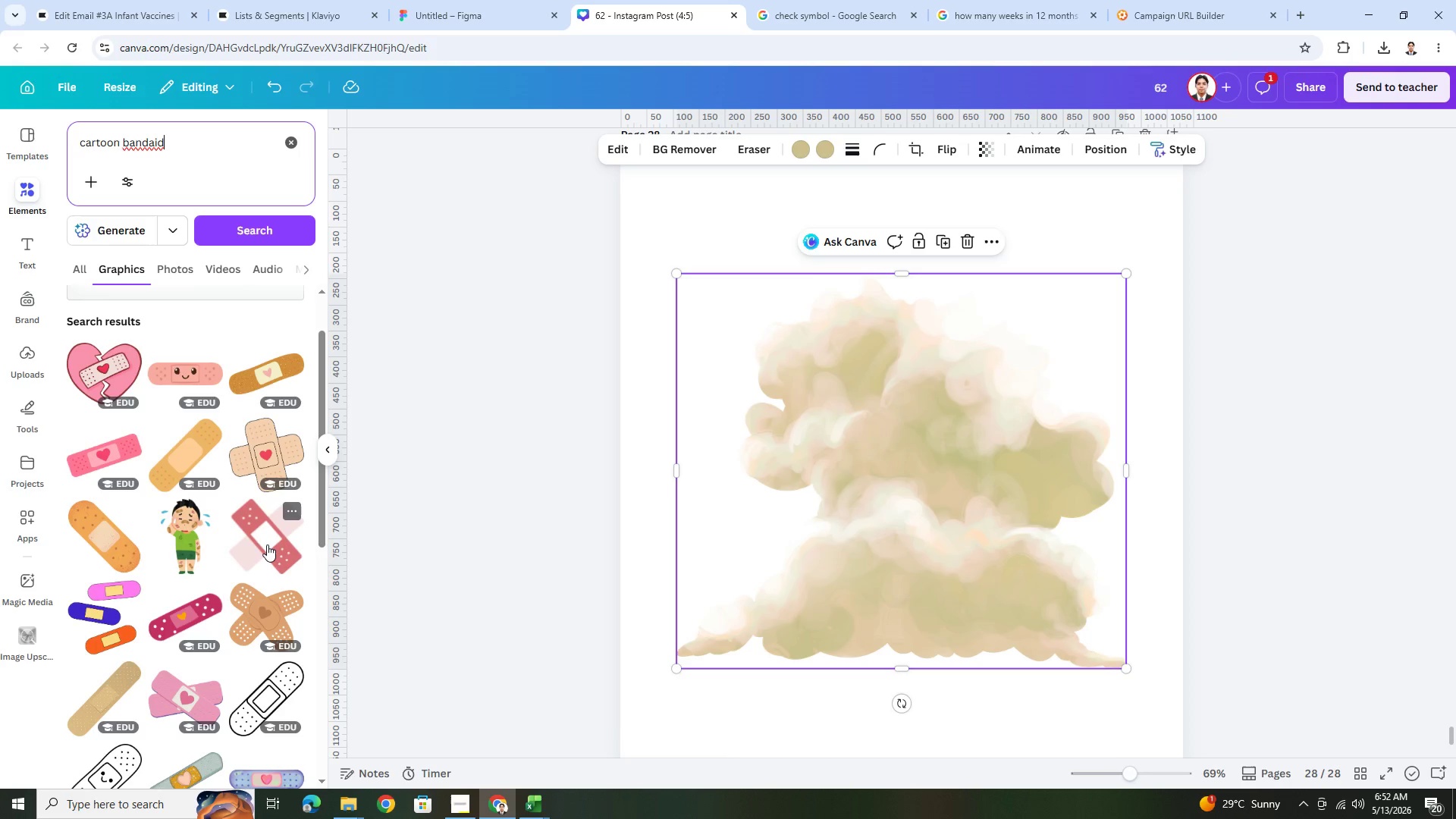 
wait(5.32)
 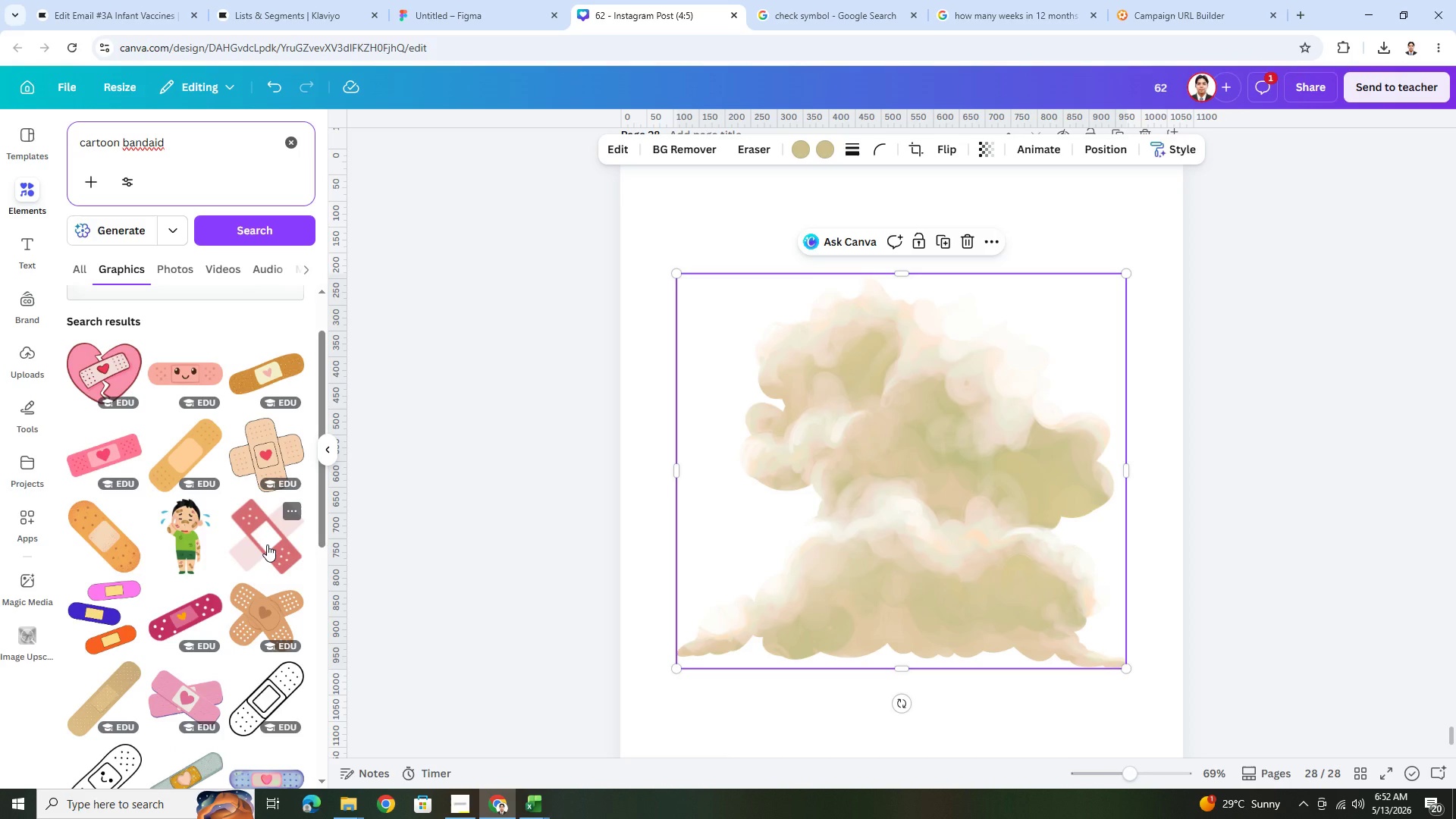 
scroll: coordinate [268, 574], scroll_direction: down, amount: 2.0
 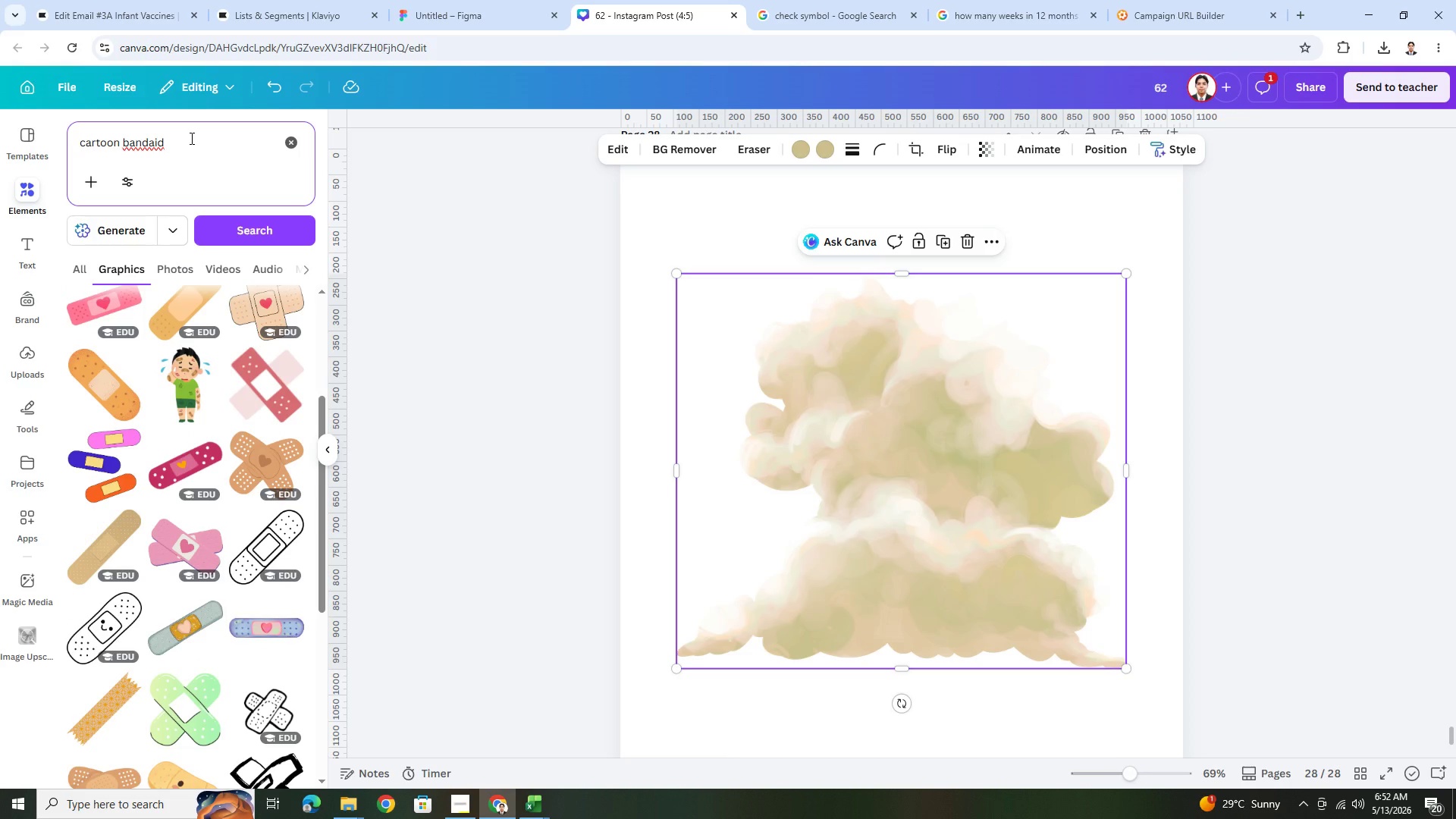 
type( icon)
 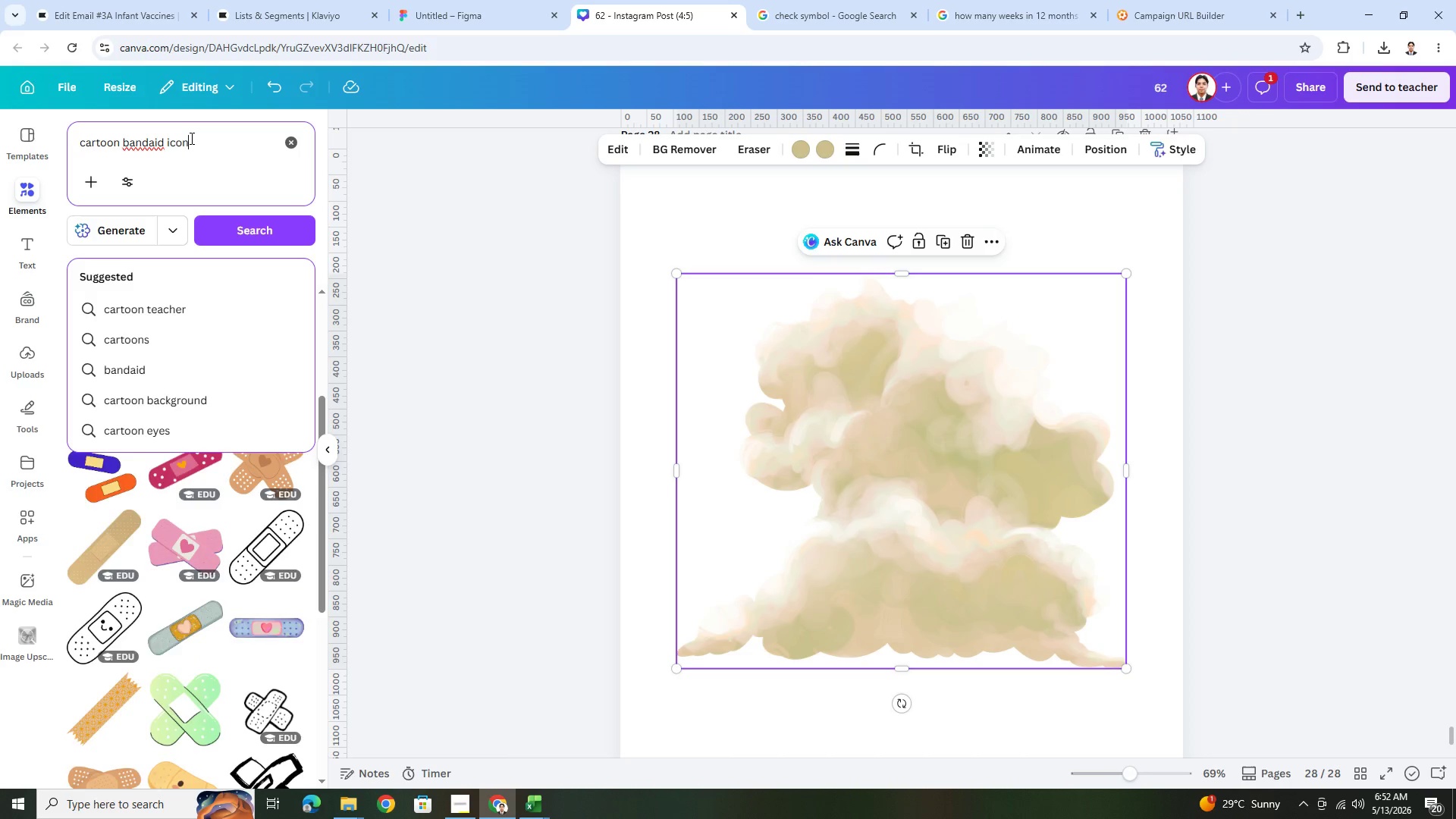 
key(Enter)
 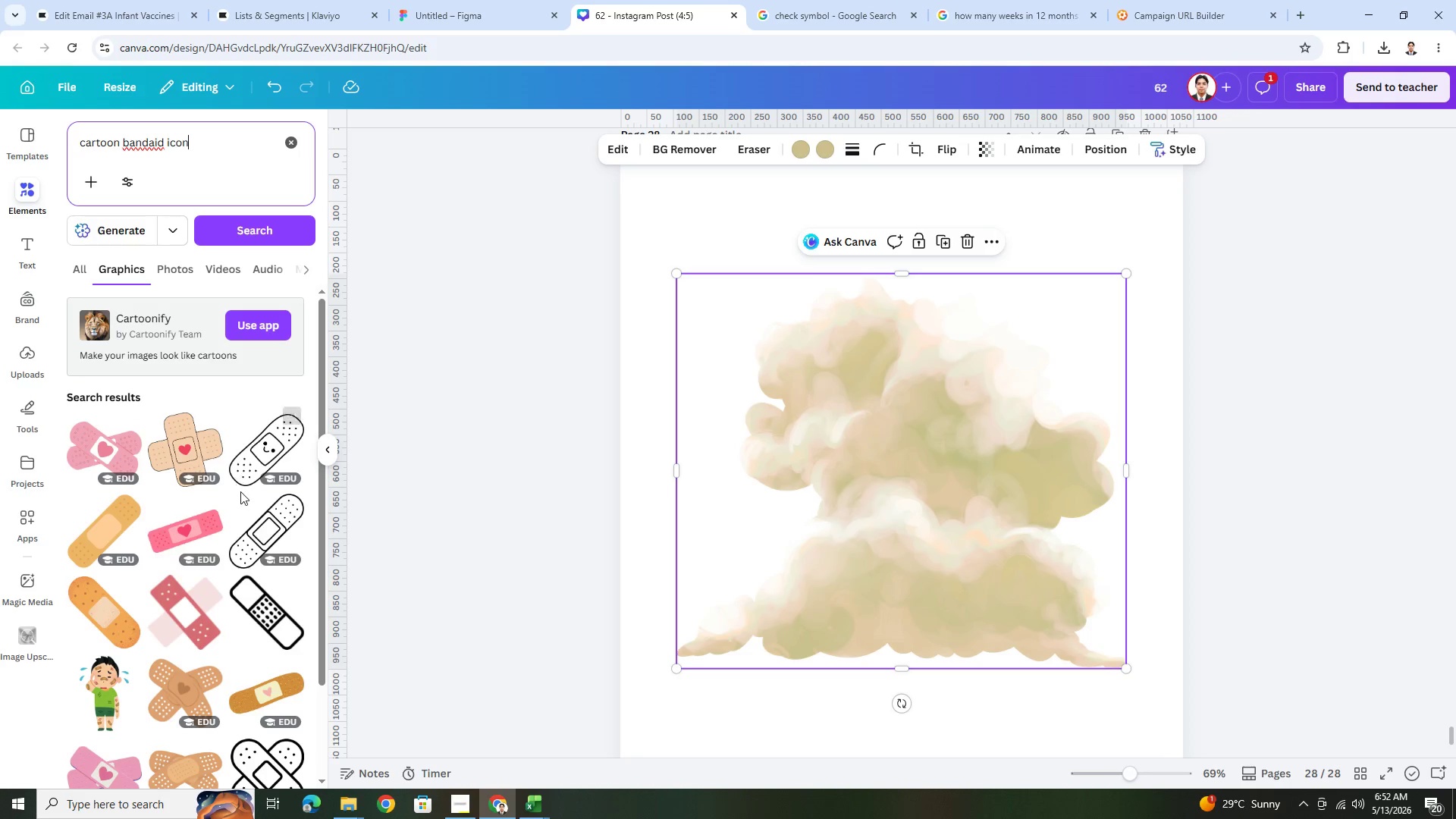 
scroll: coordinate [248, 536], scroll_direction: down, amount: 9.0
 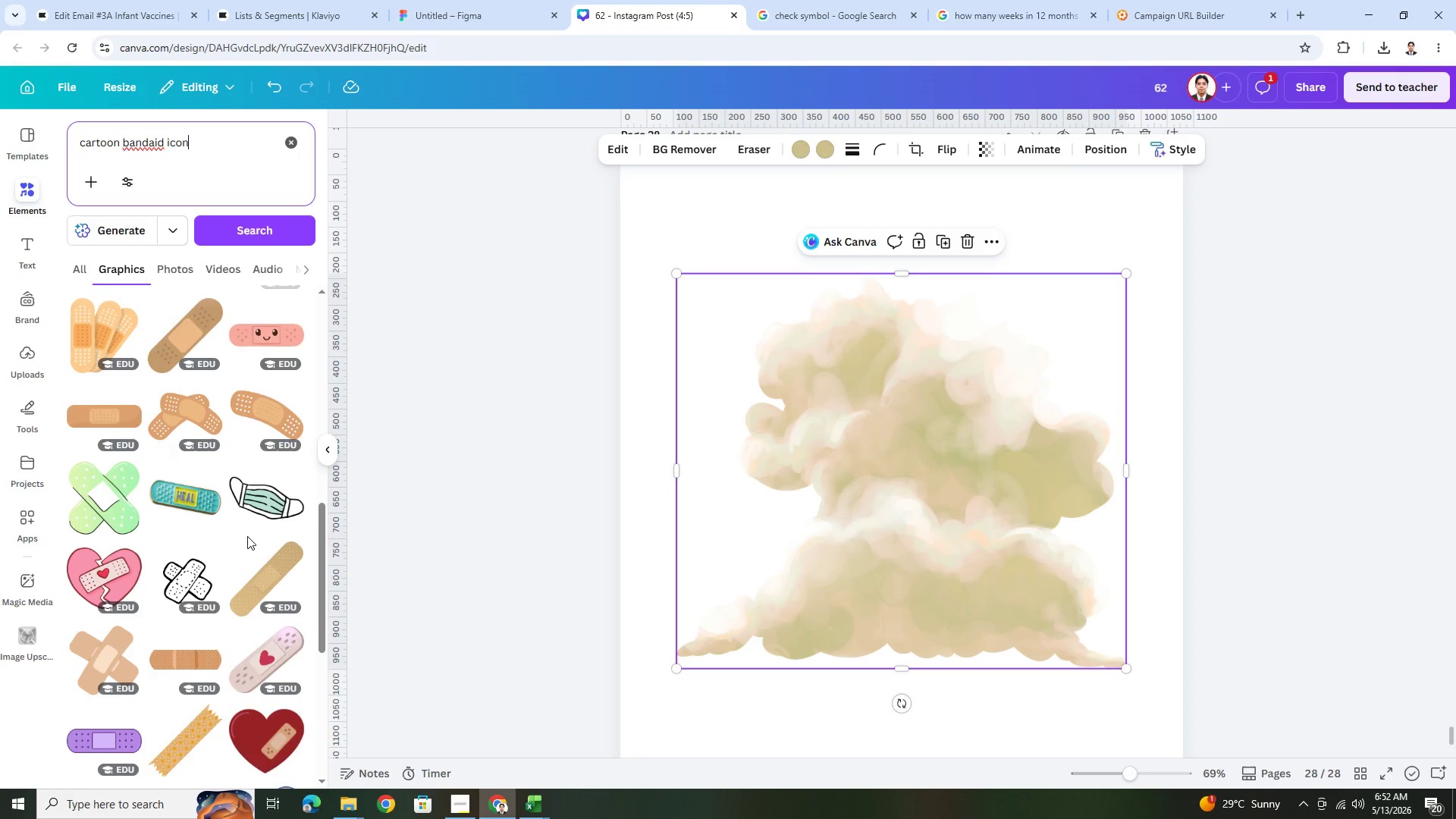 
scroll: coordinate [247, 536], scroll_direction: down, amount: 6.0
 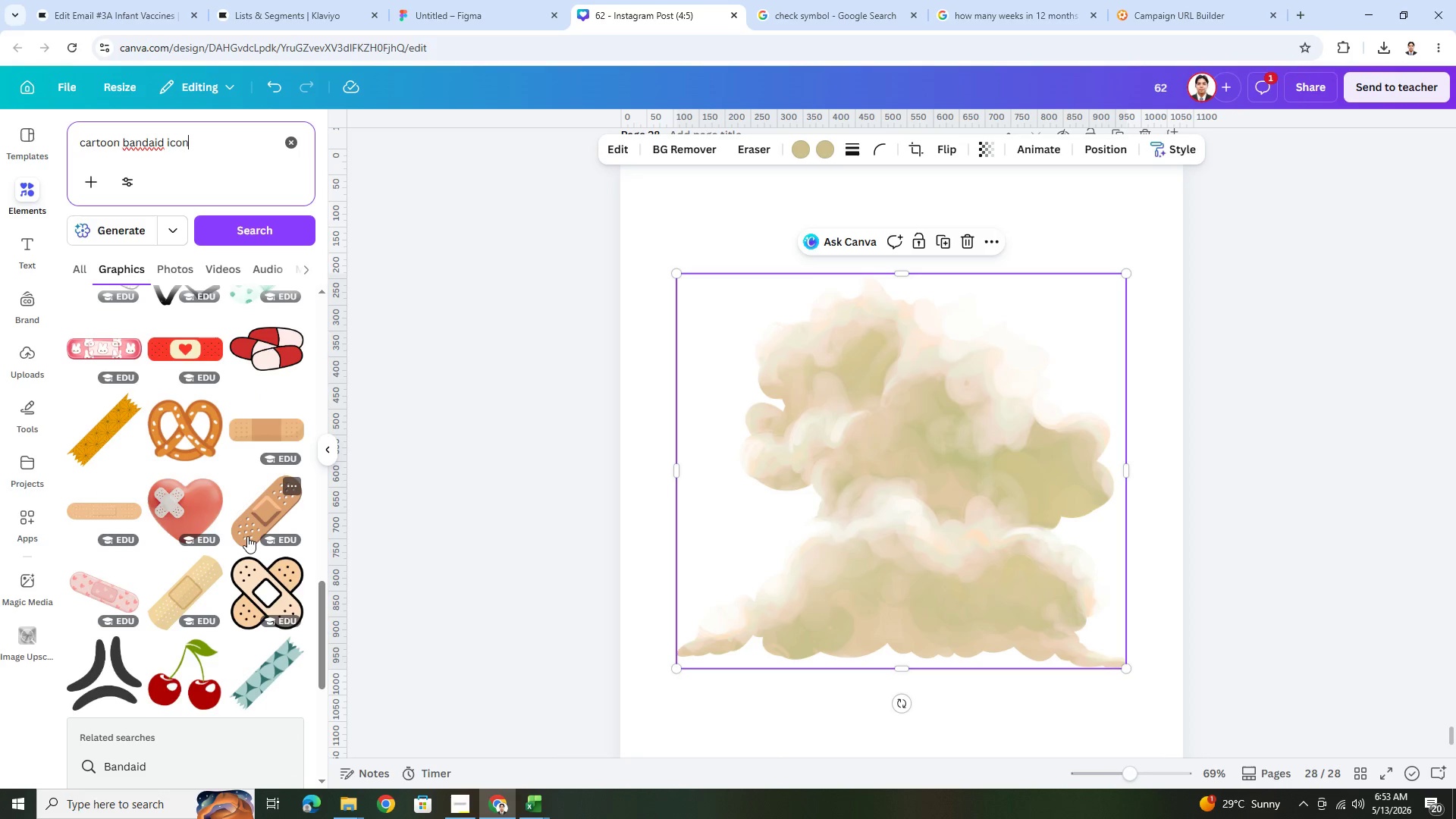 
scroll: coordinate [247, 536], scroll_direction: up, amount: 2.0
 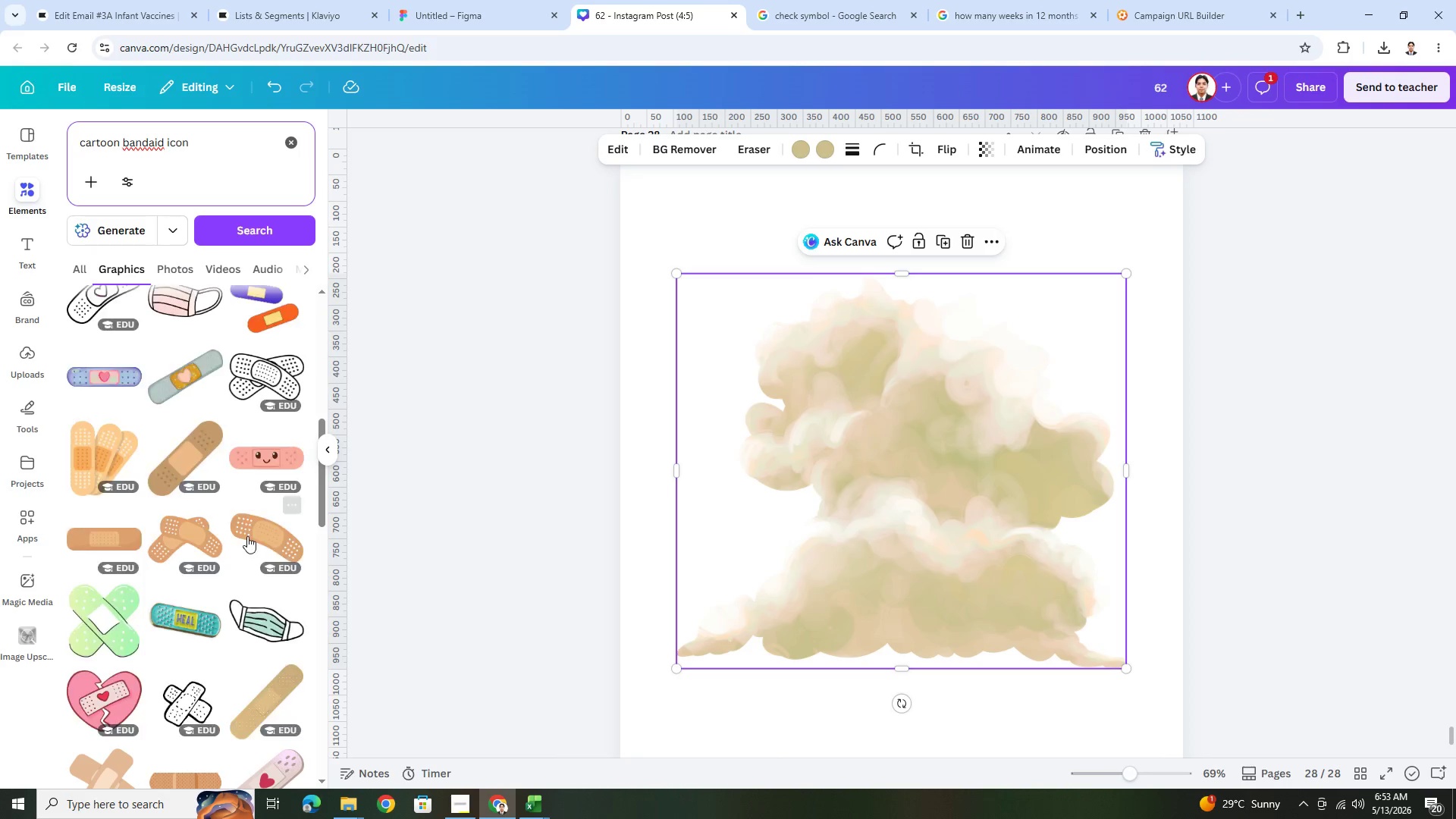 
scroll: coordinate [247, 536], scroll_direction: down, amount: 1.0
 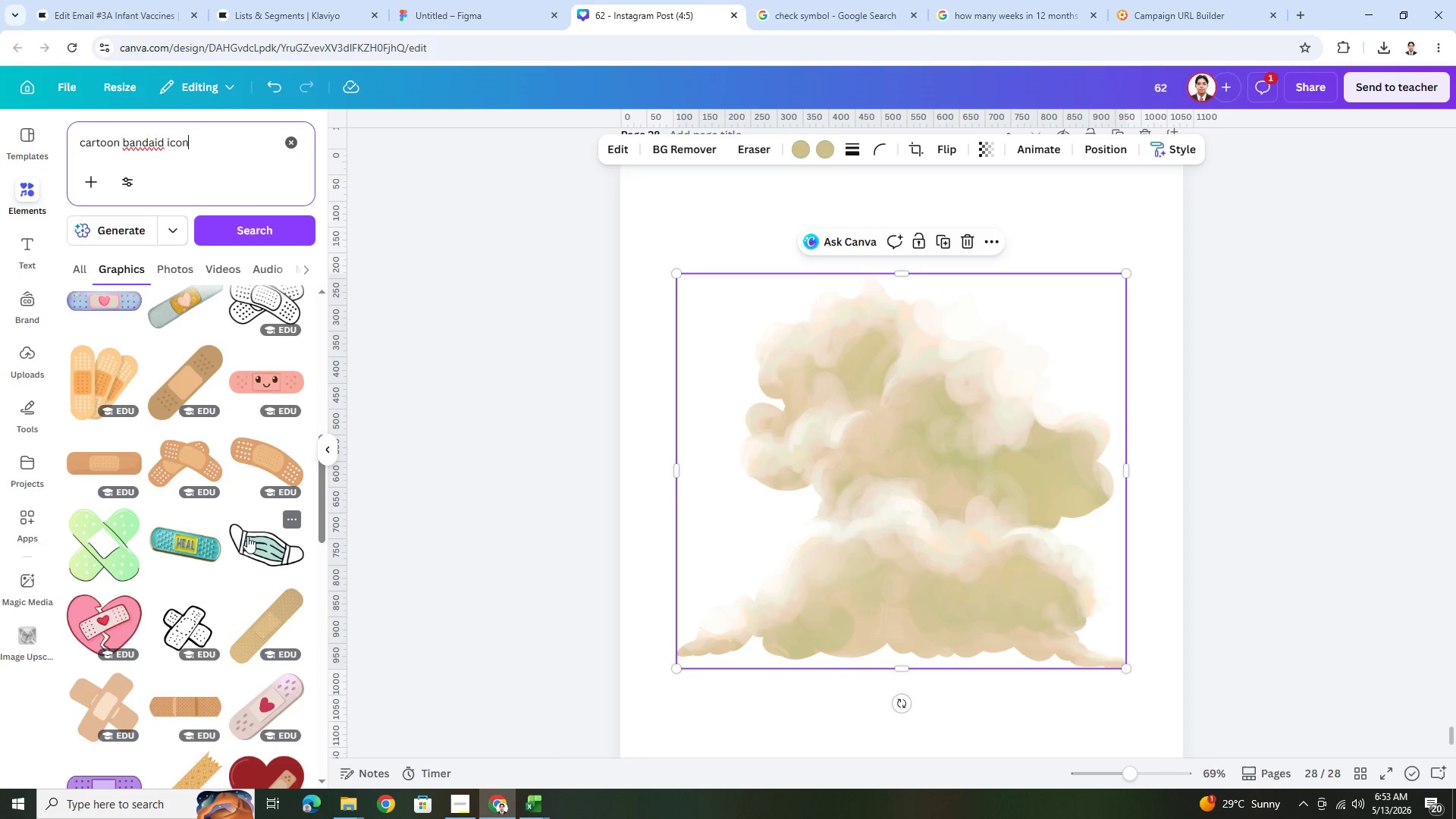 
scroll: coordinate [235, 510], scroll_direction: up, amount: 11.0
 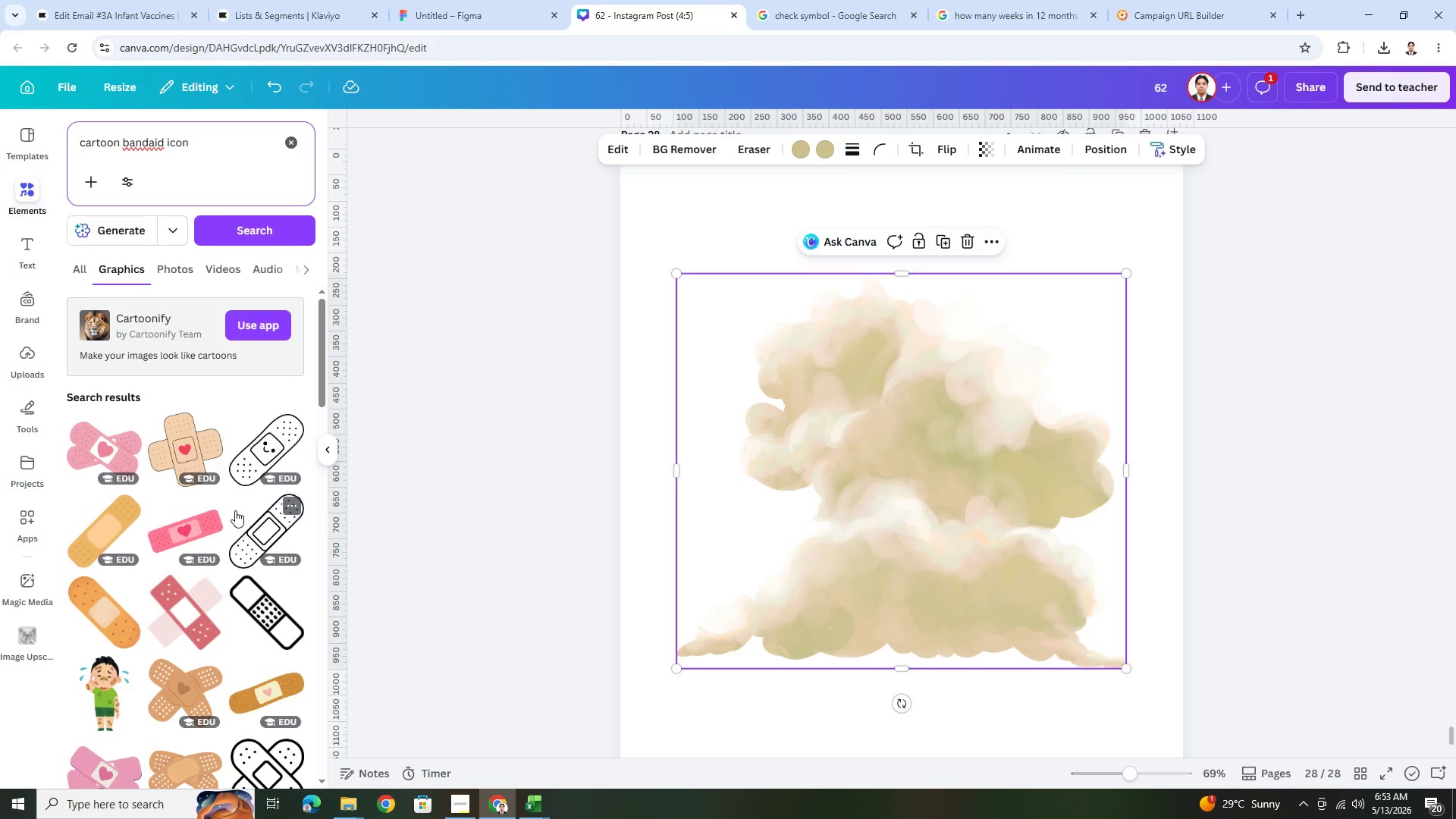 
scroll: coordinate [236, 516], scroll_direction: down, amount: 8.0
 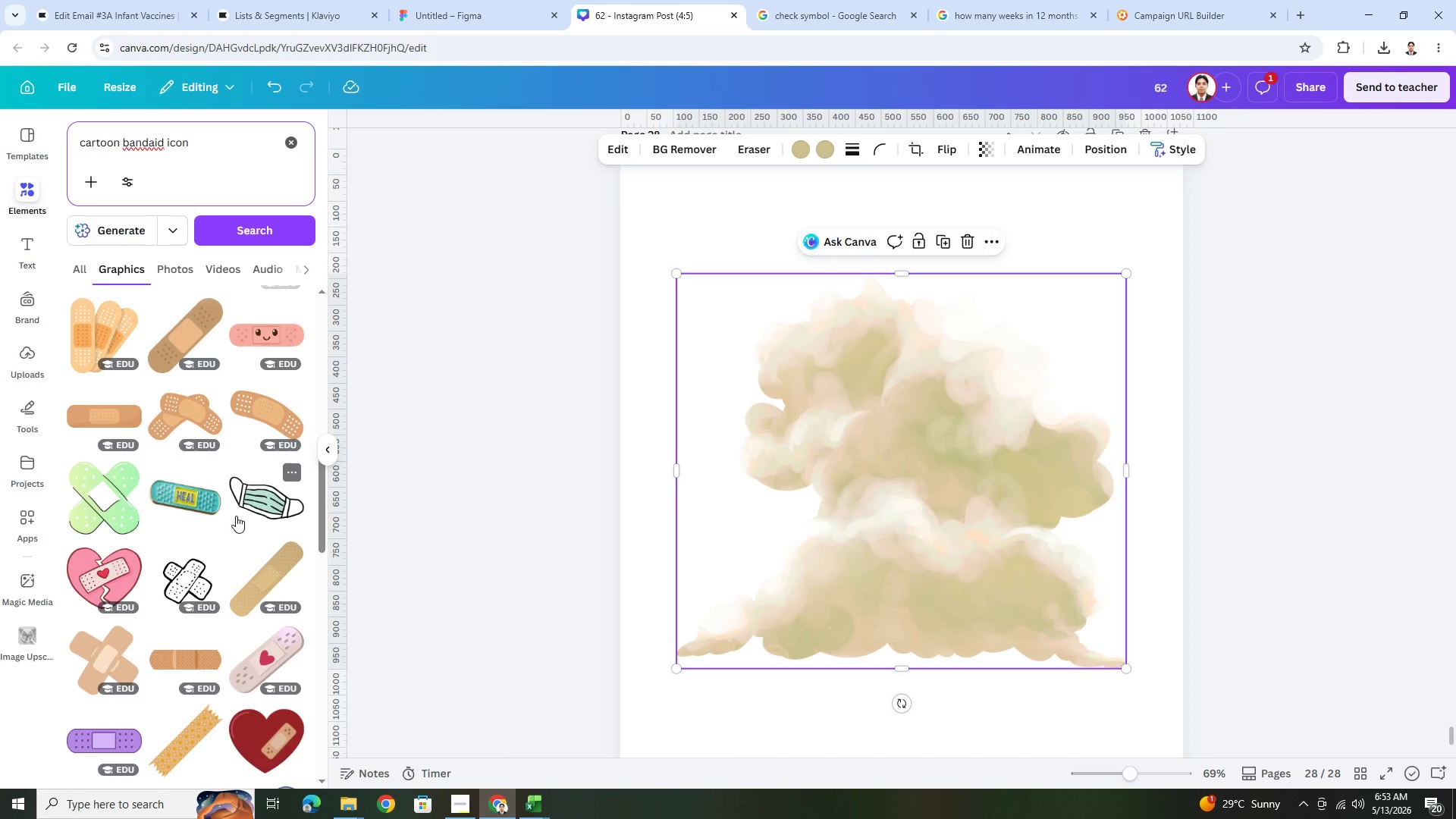 
left_click([107, 503])
 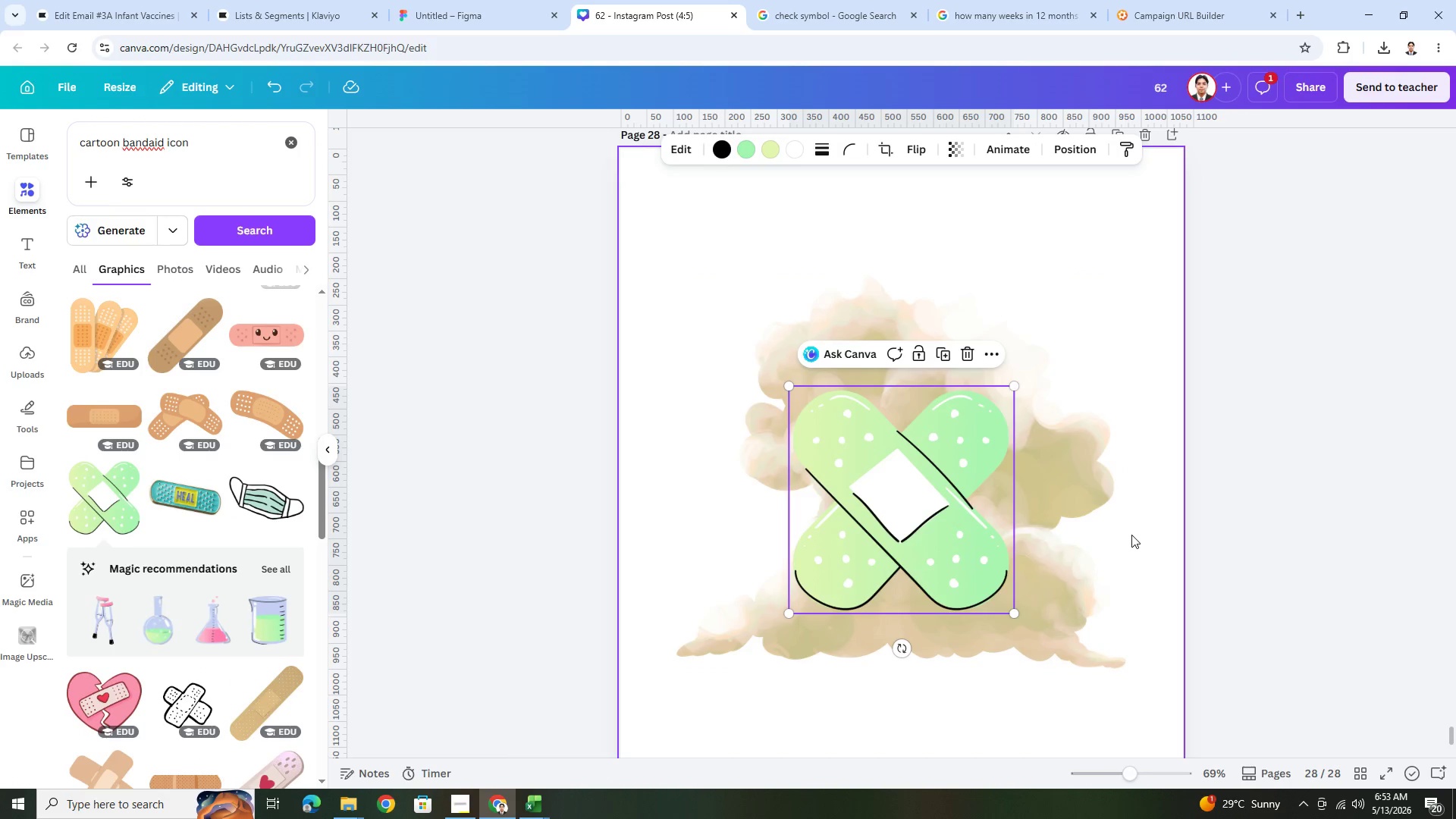 
double_click([1079, 530])
 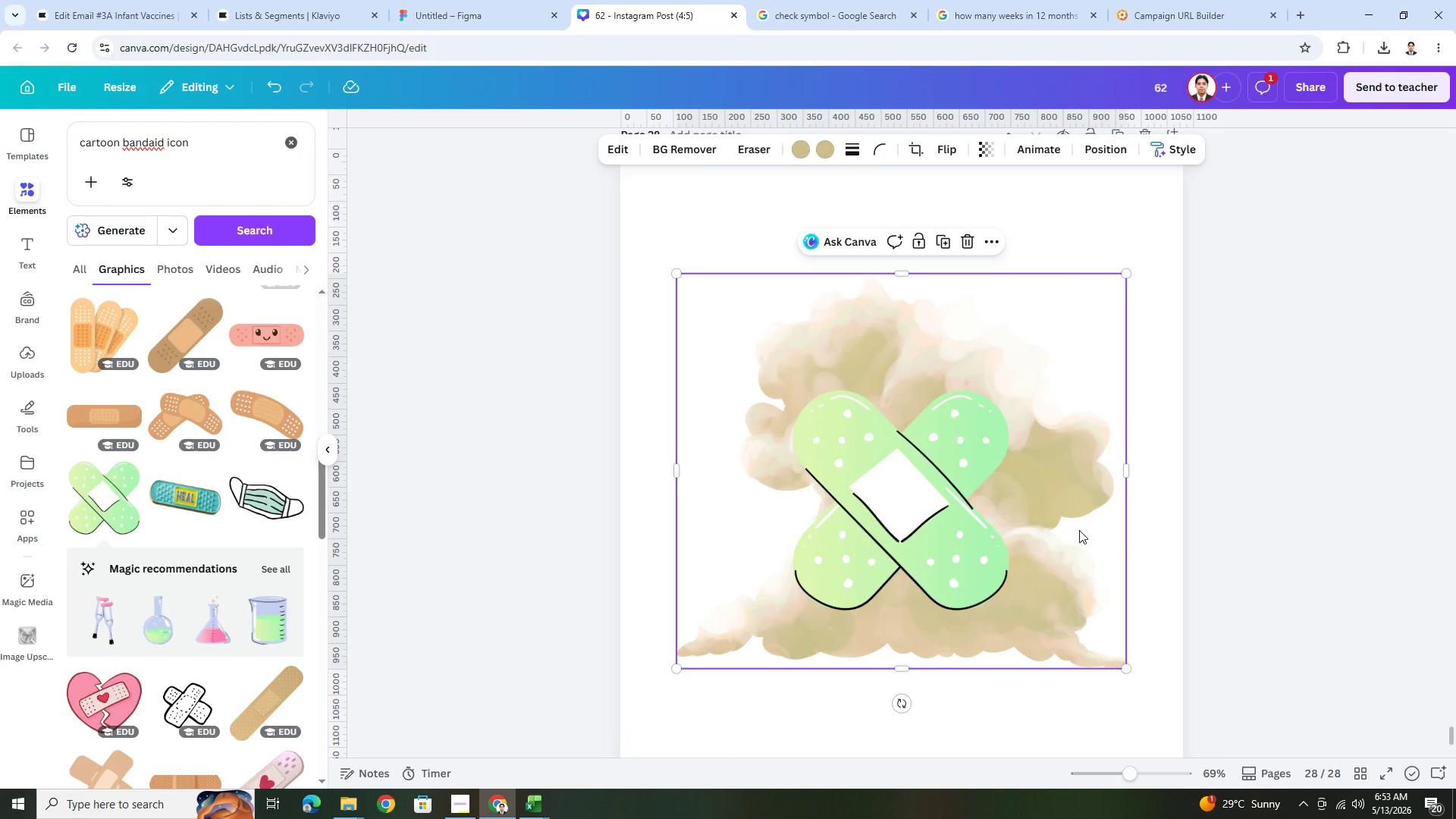 
key(Delete)
 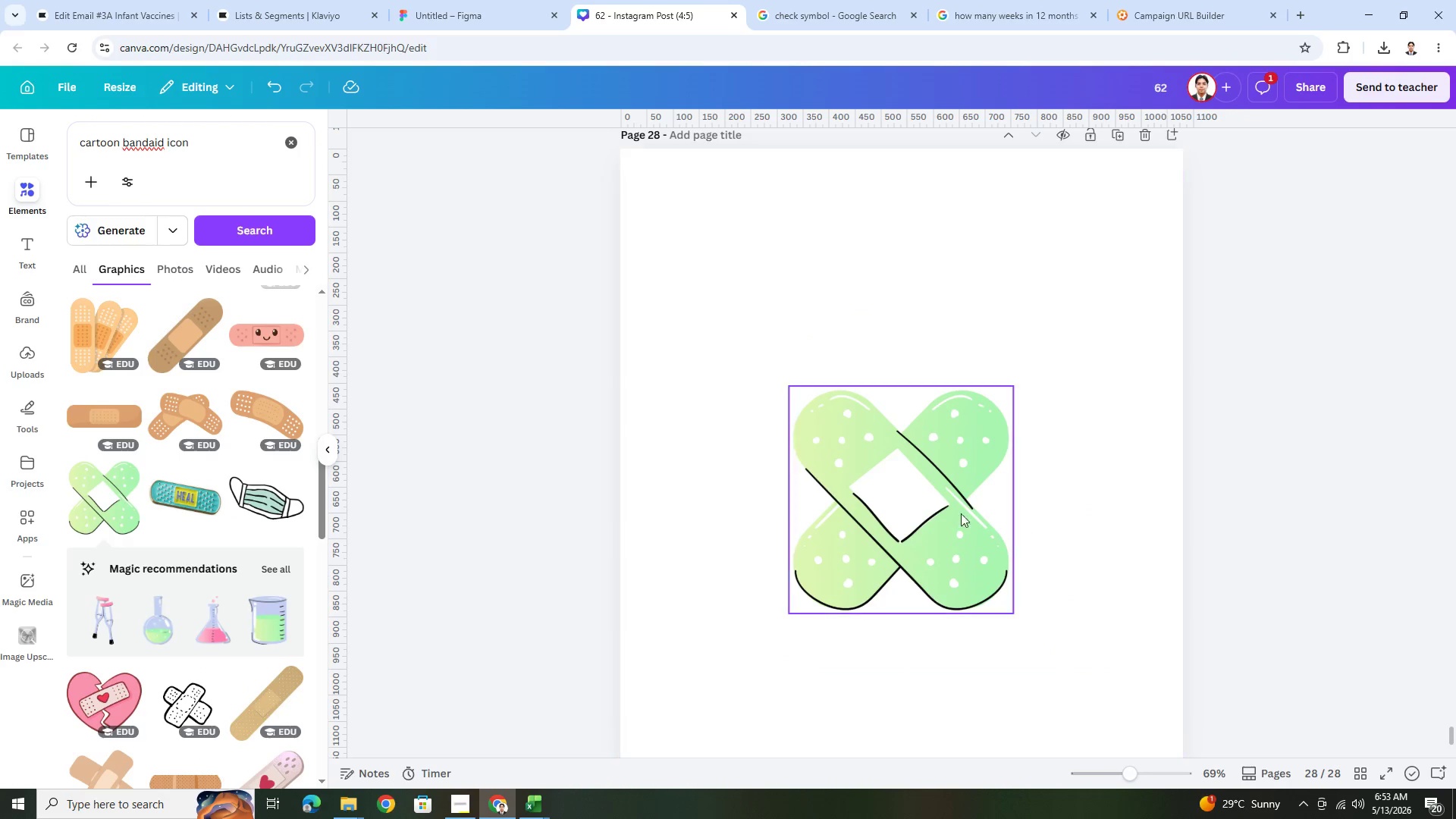 
left_click([939, 509])
 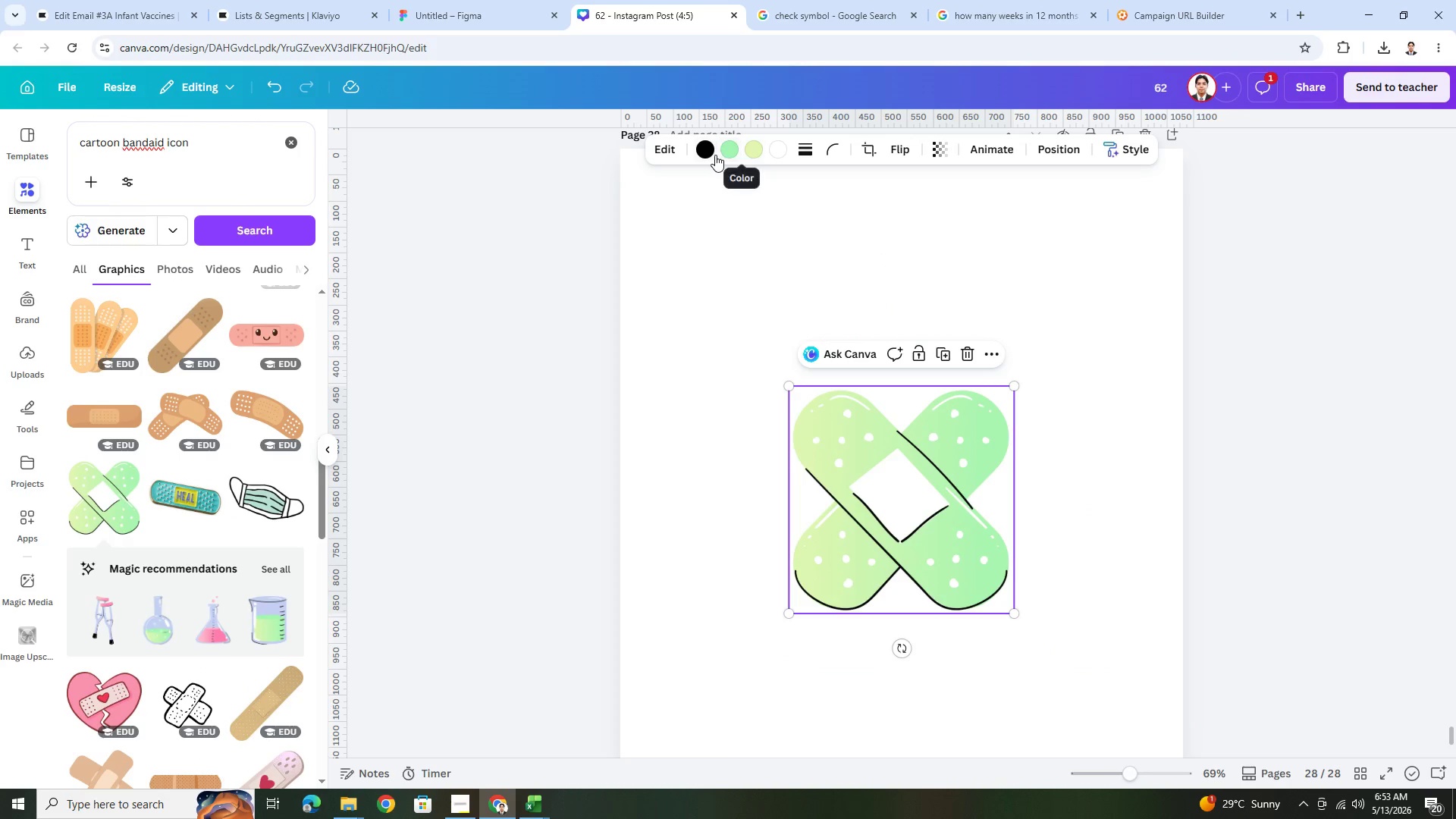 
left_click([728, 151])
 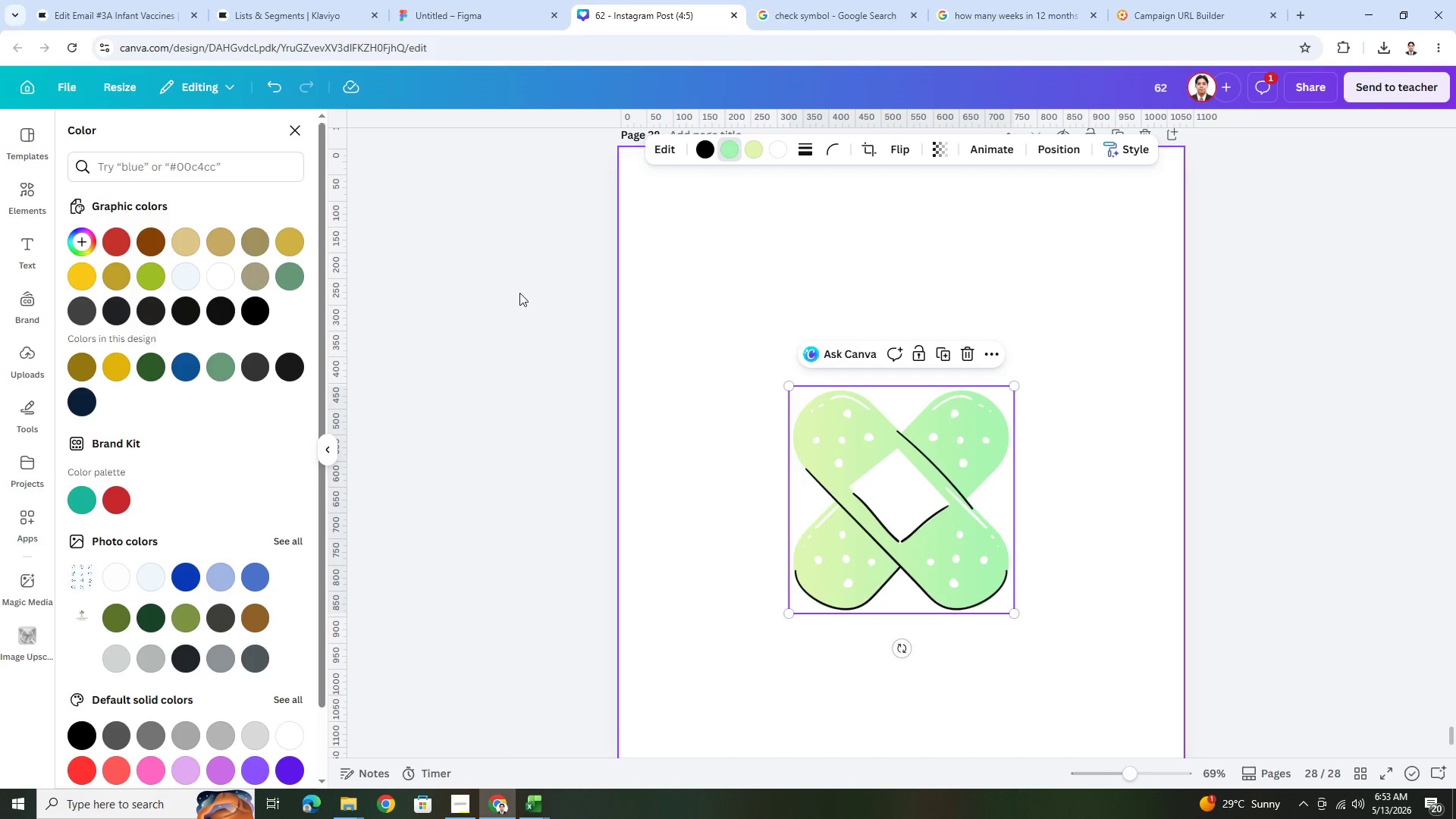 
left_click([193, 241])
 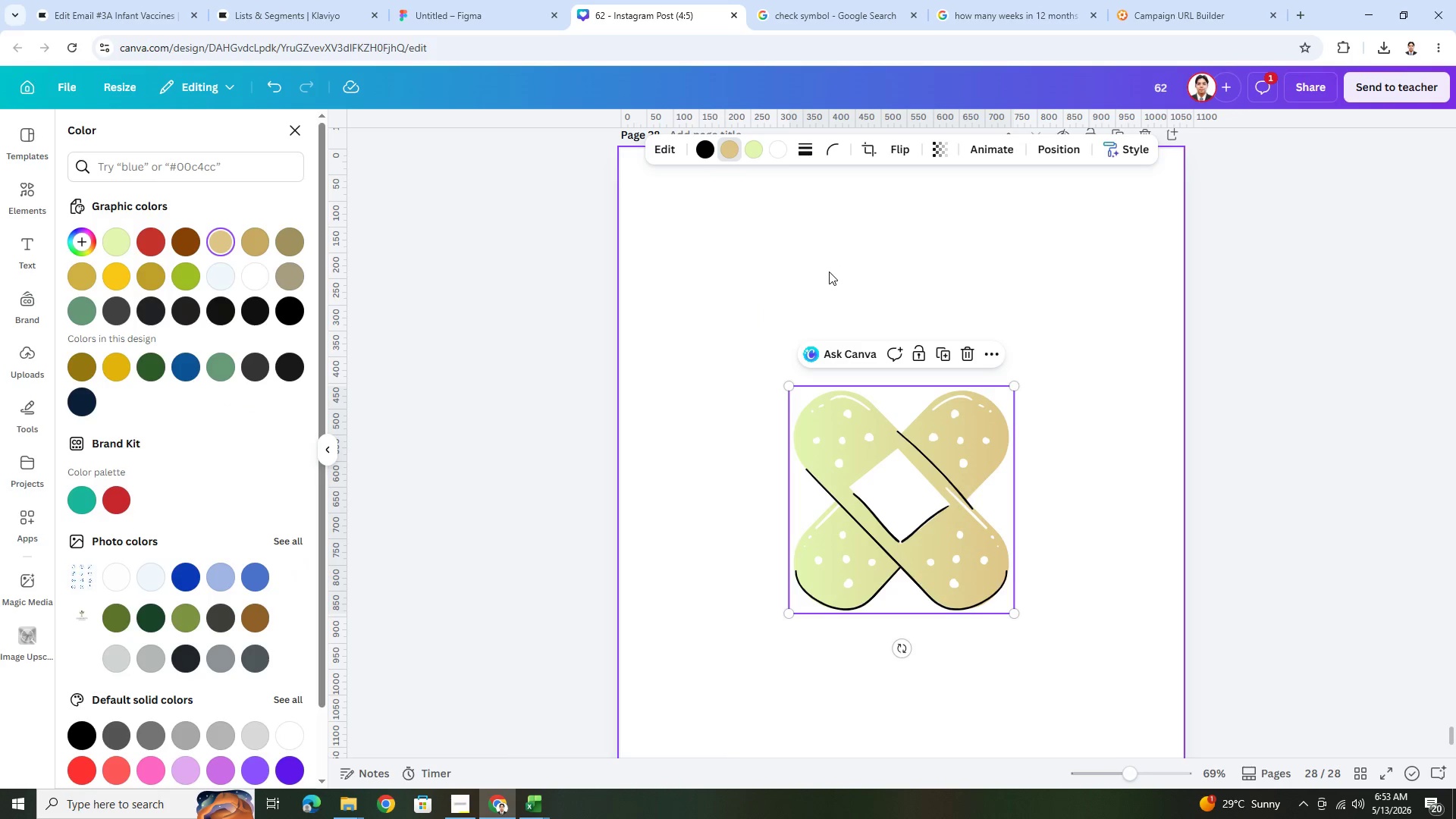 
left_click([749, 150])
 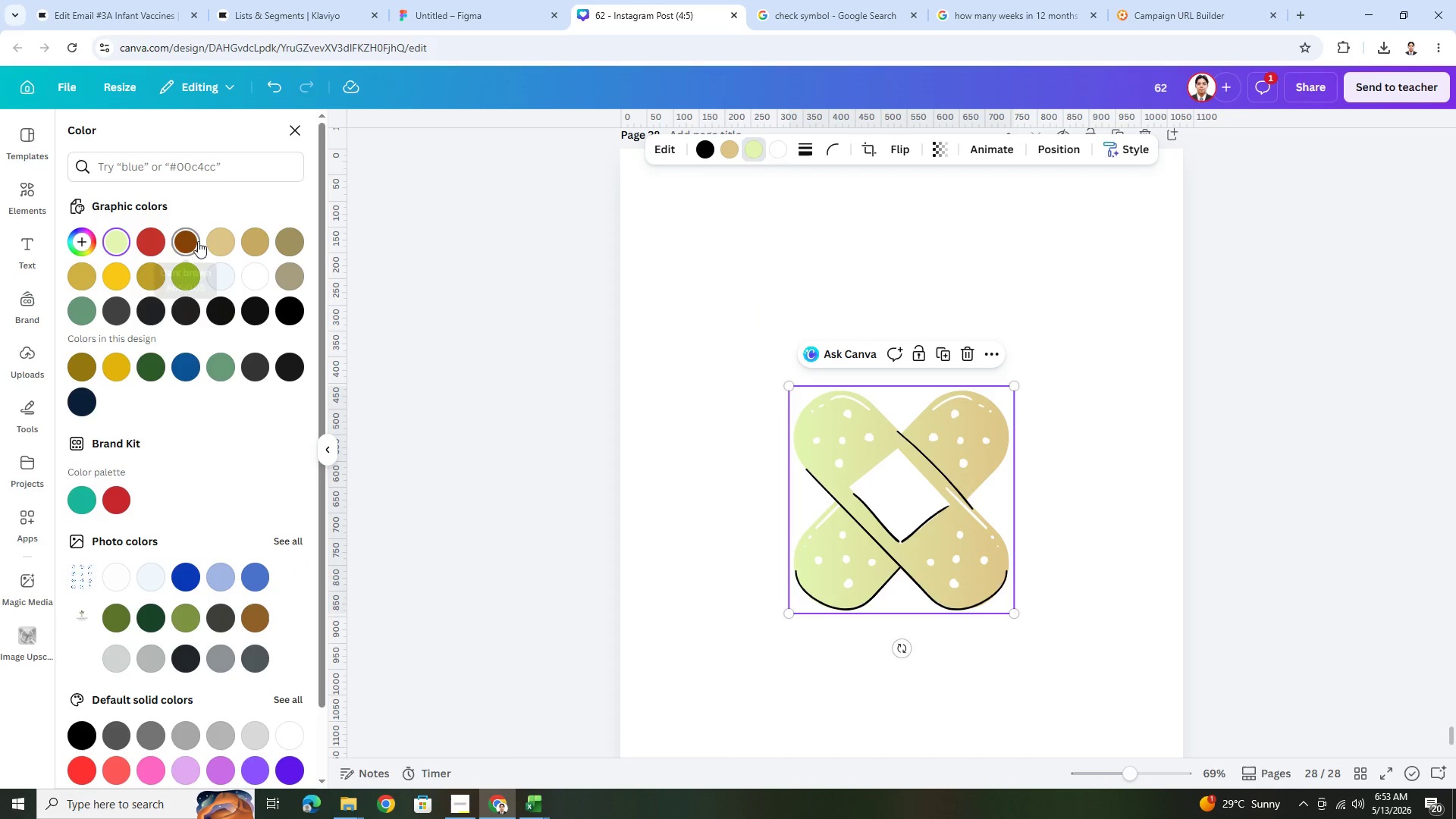 
left_click([223, 237])
 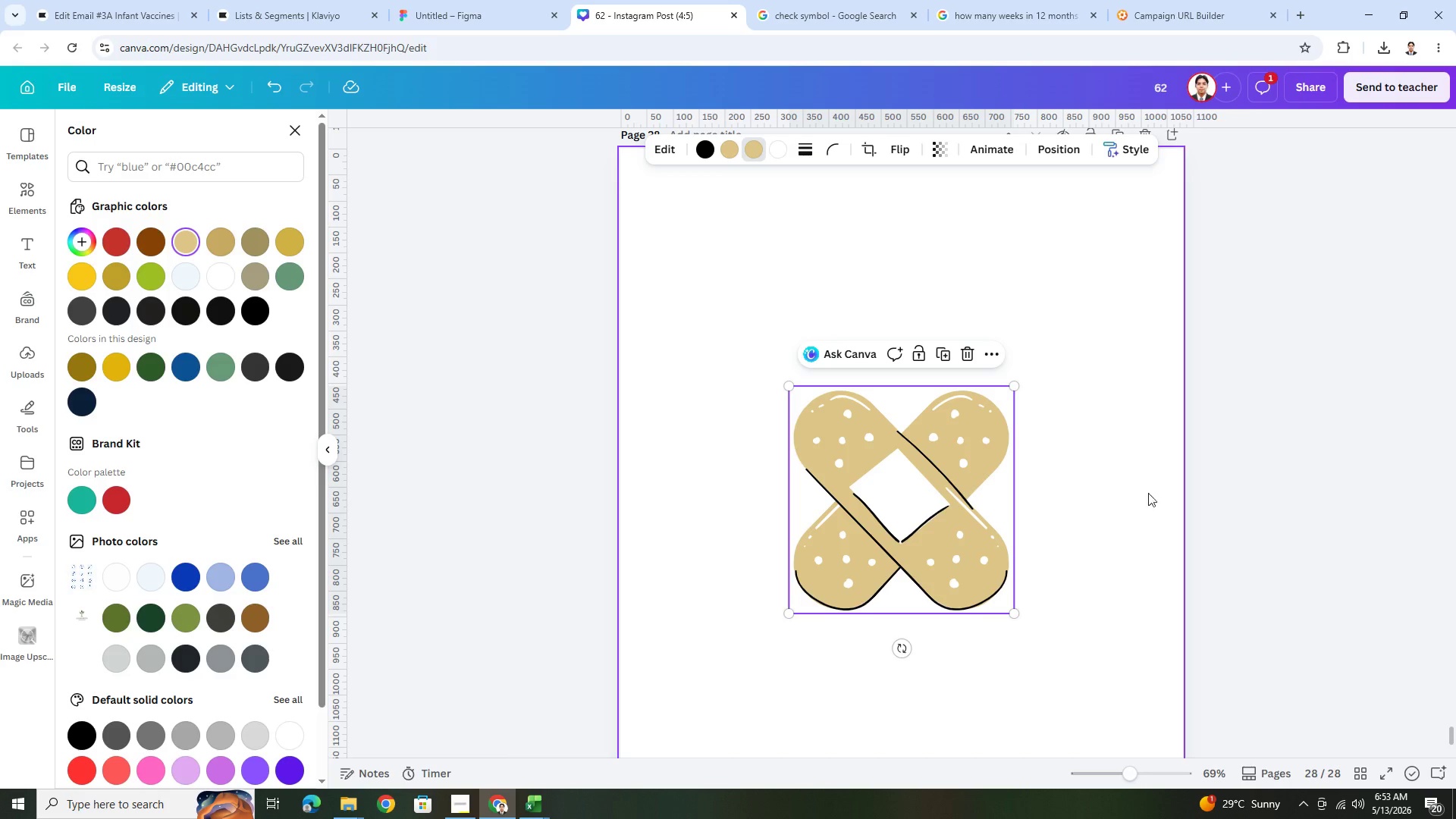 
wait(5.36)
 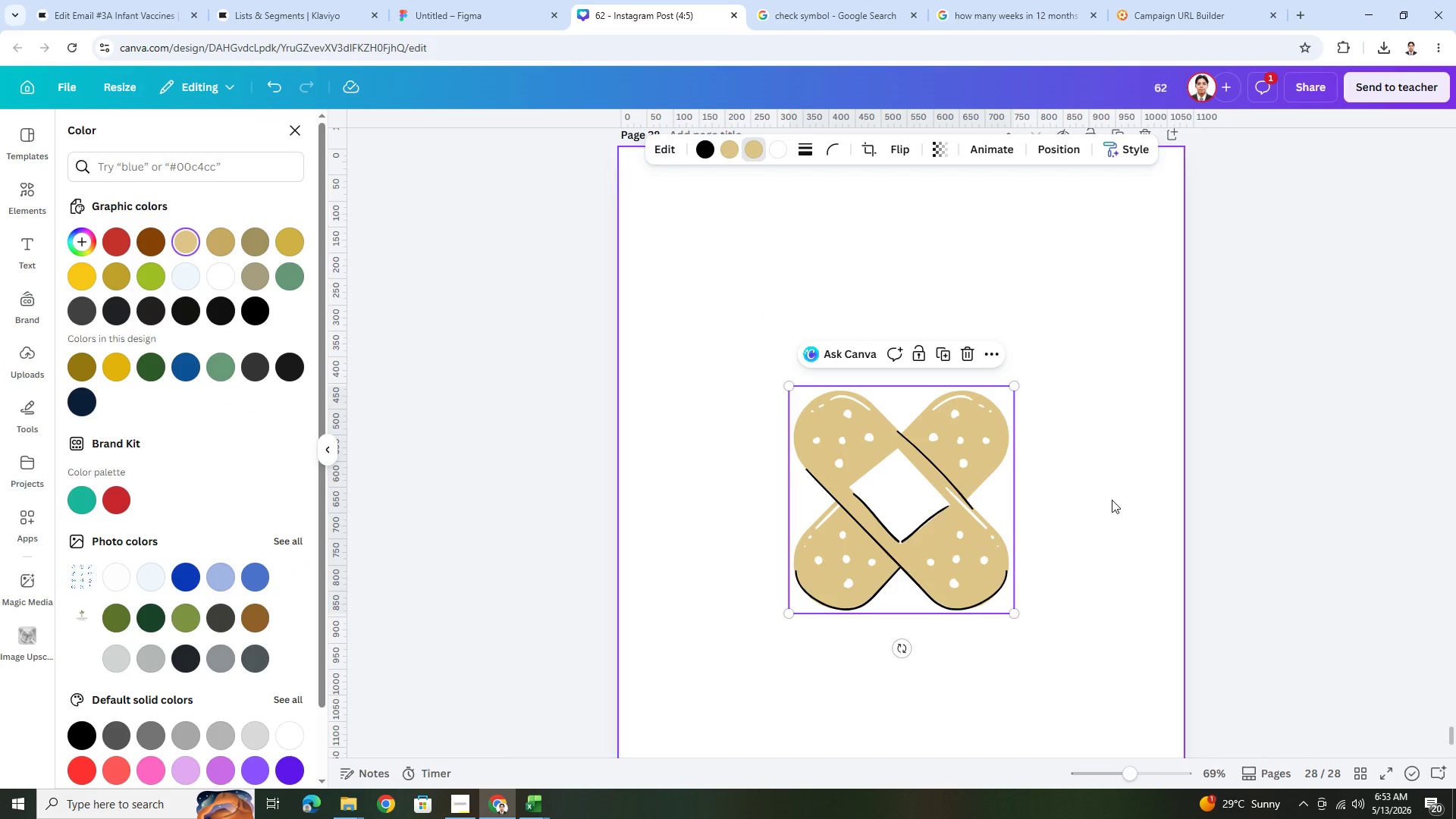 
left_click([130, 8])
 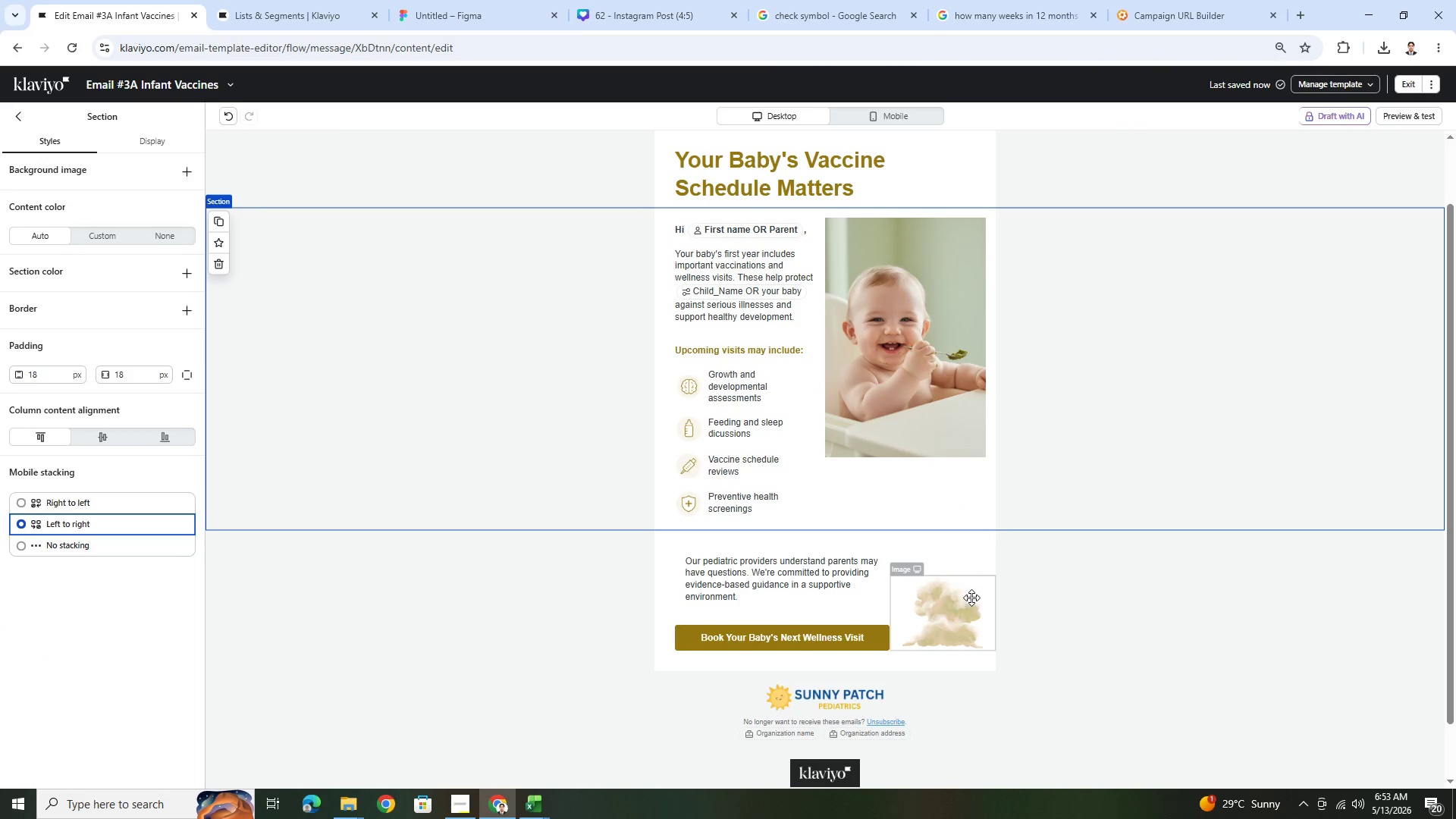 
scroll: coordinate [985, 521], scroll_direction: up, amount: 1.0
 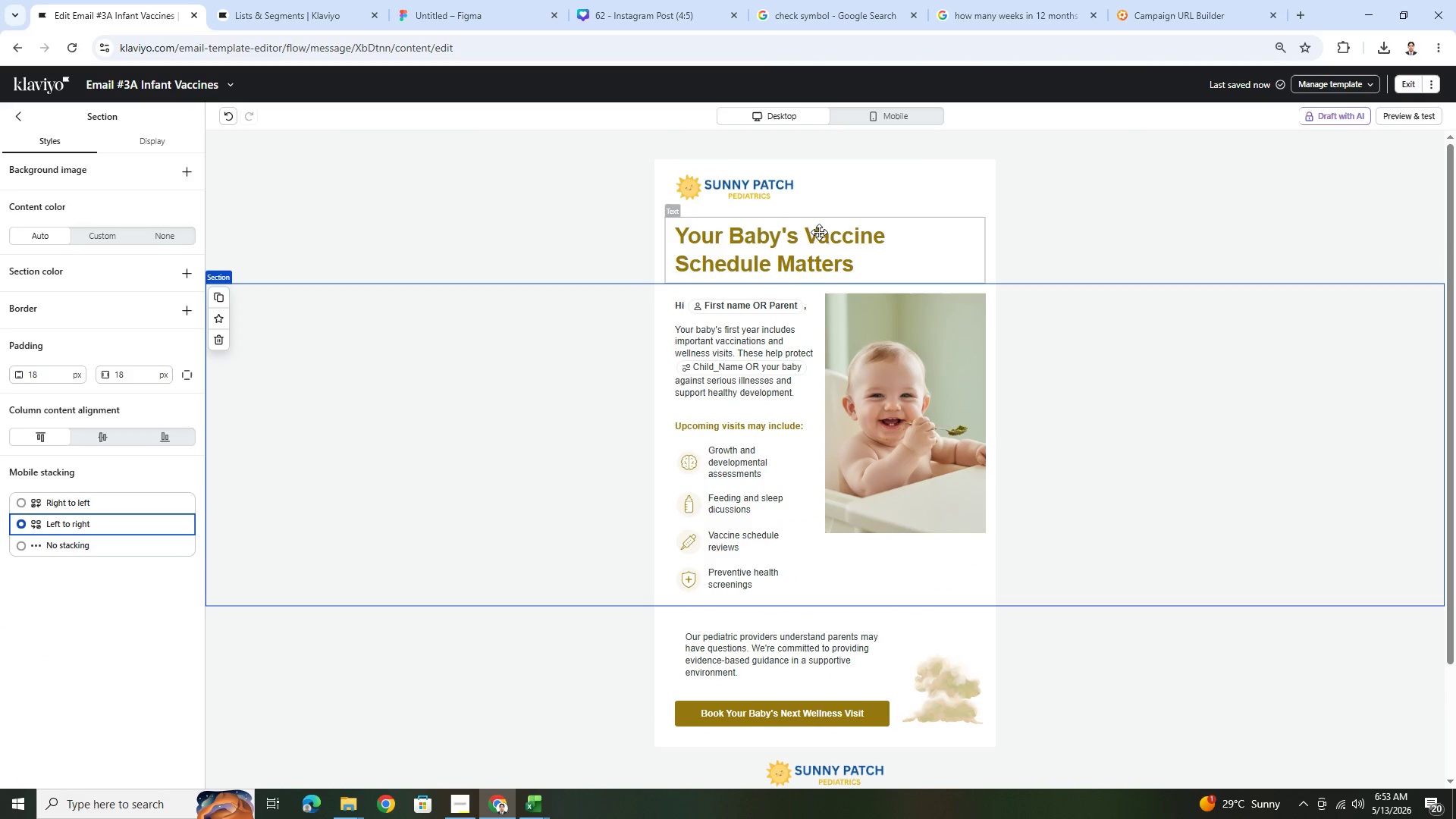 
double_click([821, 244])
 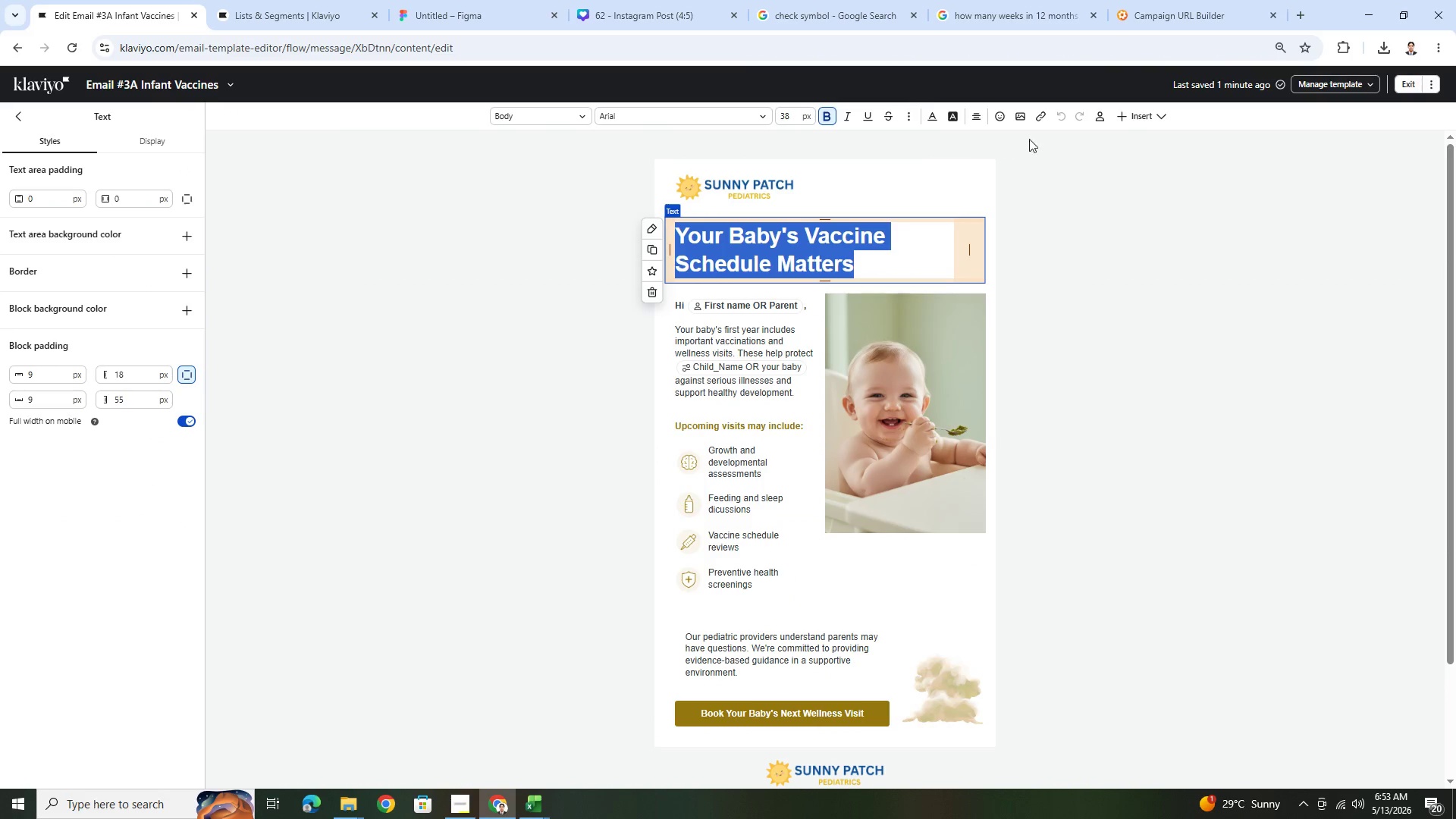 
left_click([881, 720])
 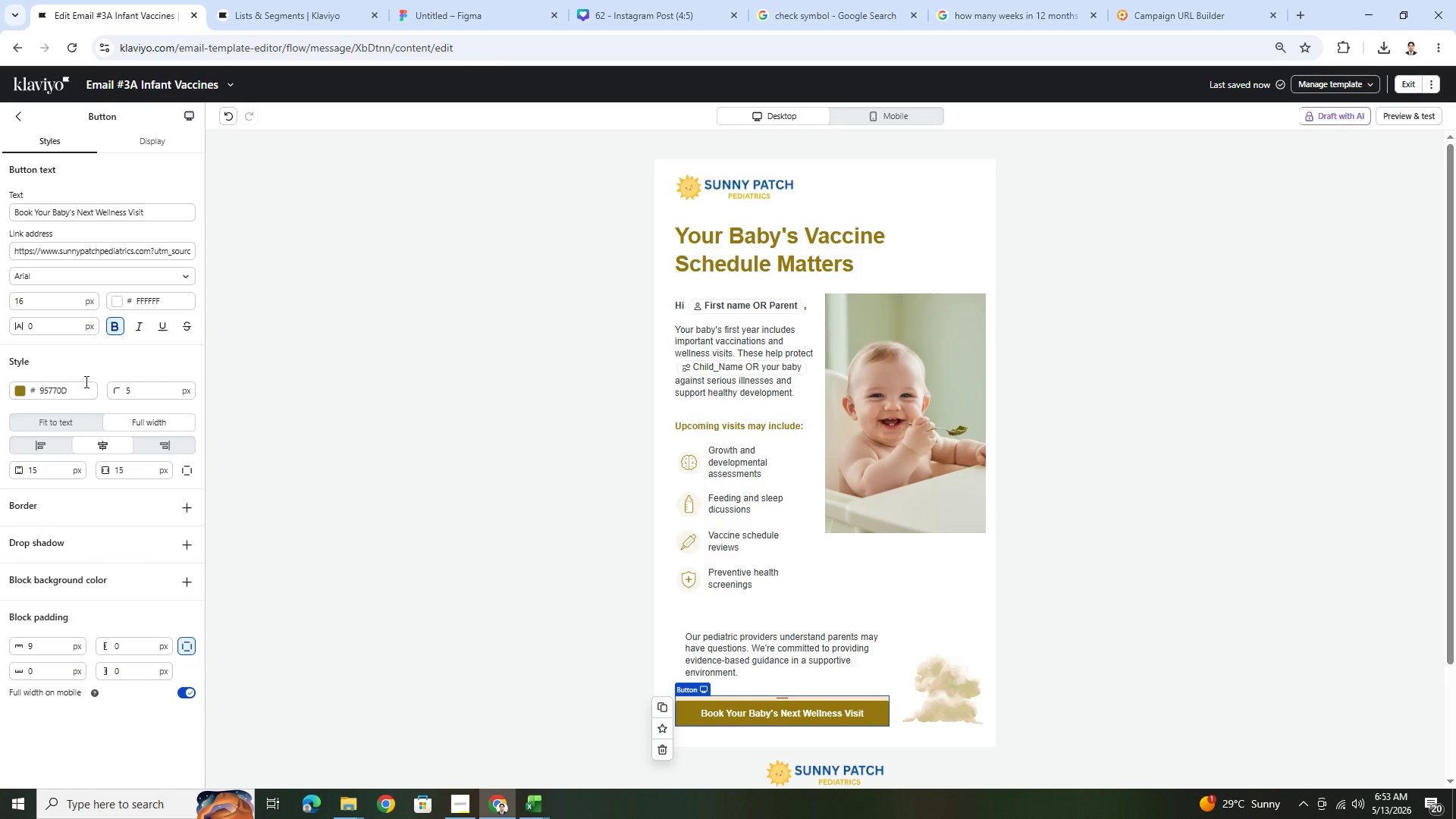 
double_click([85, 391])
 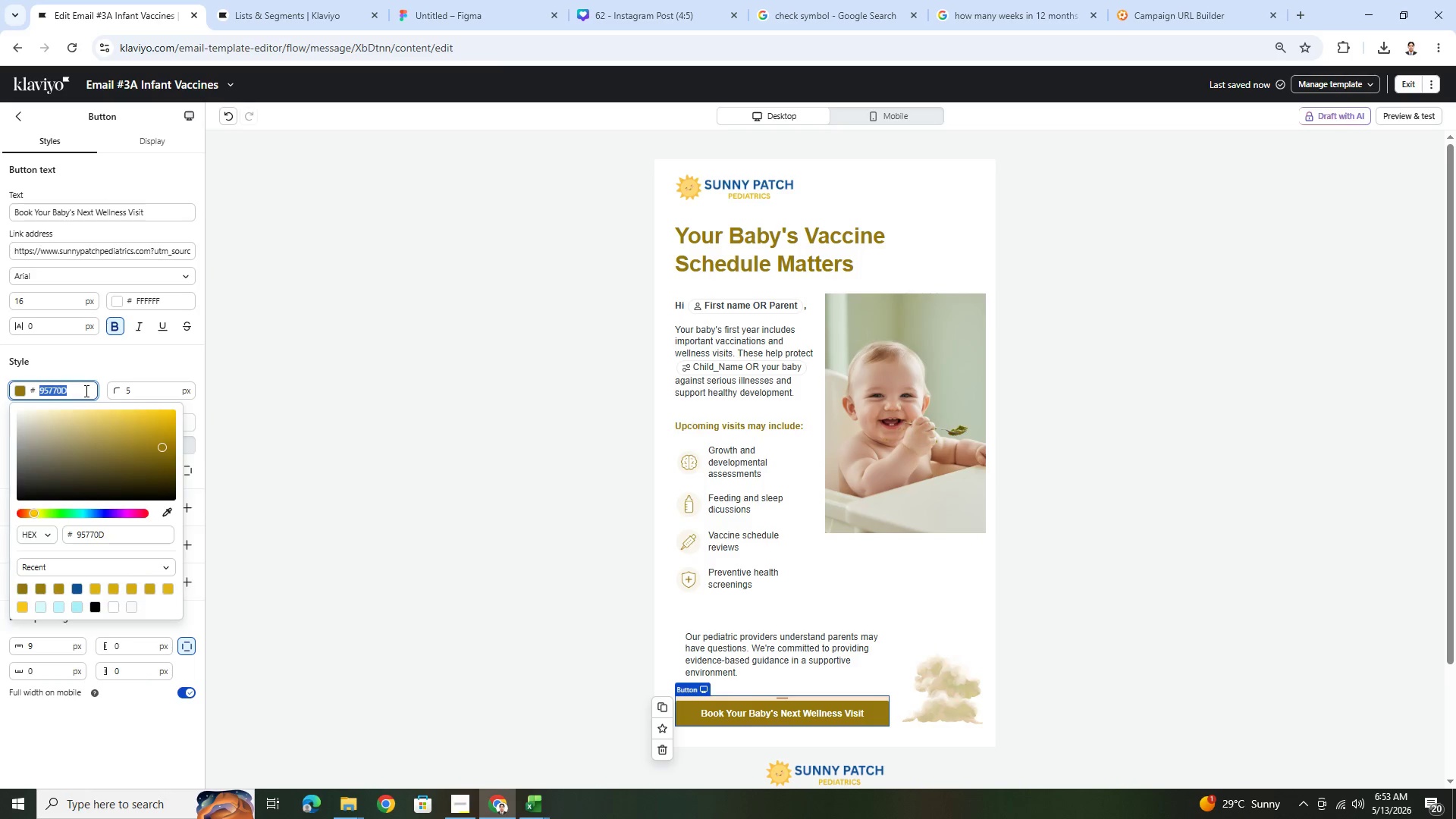 
triple_click([85, 391])
 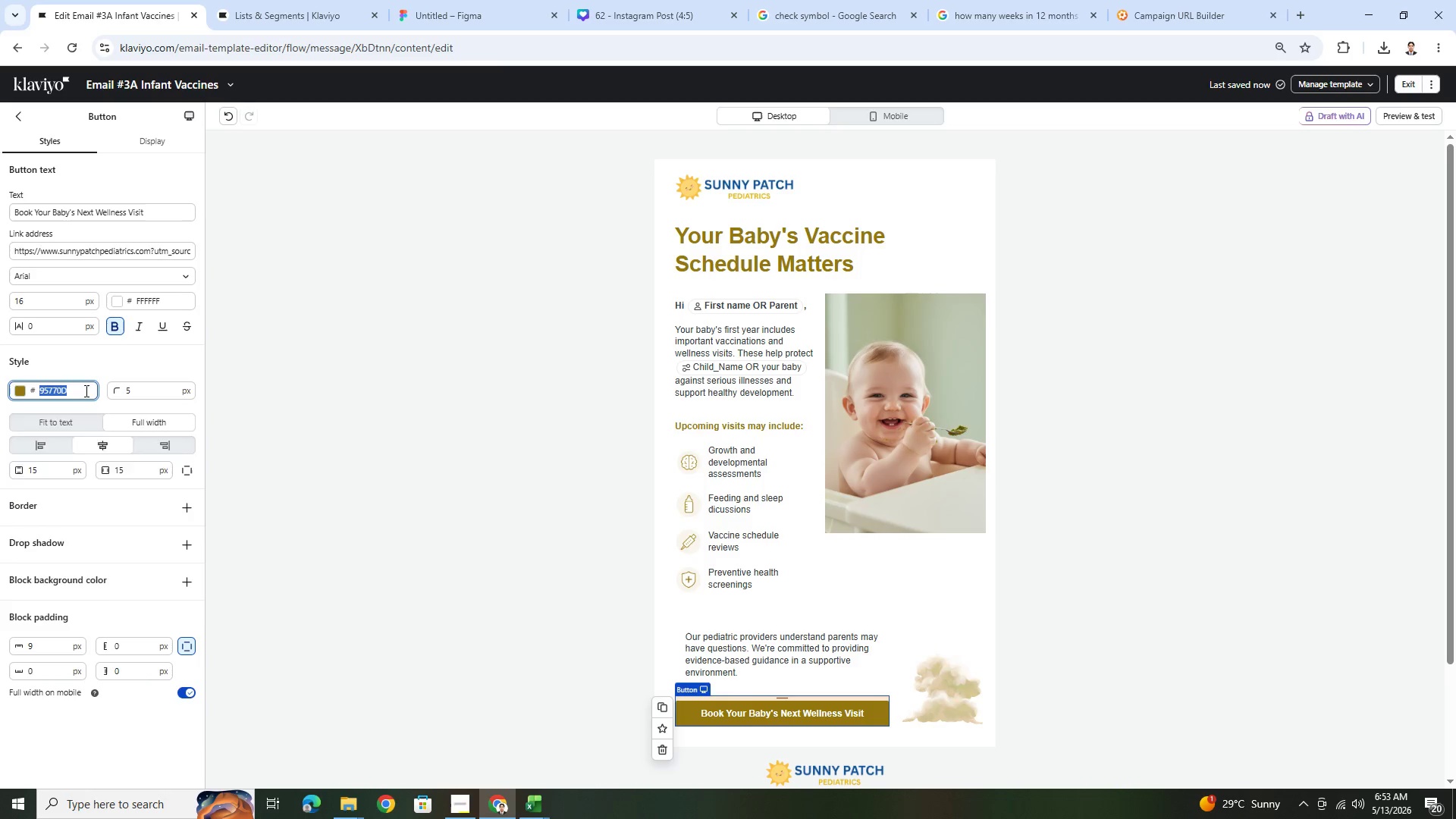 
key(Control+C)
 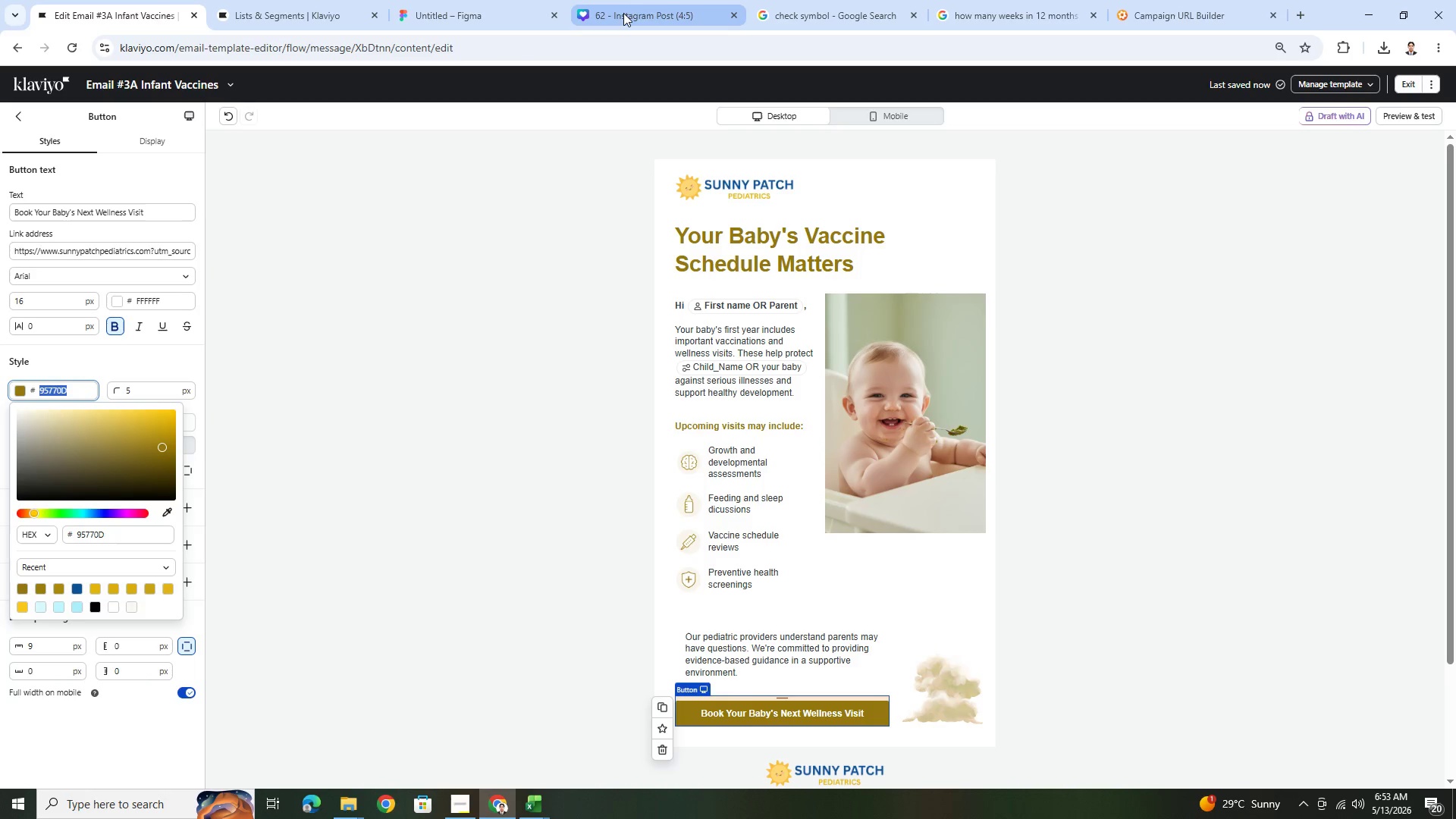 
left_click([623, 13])
 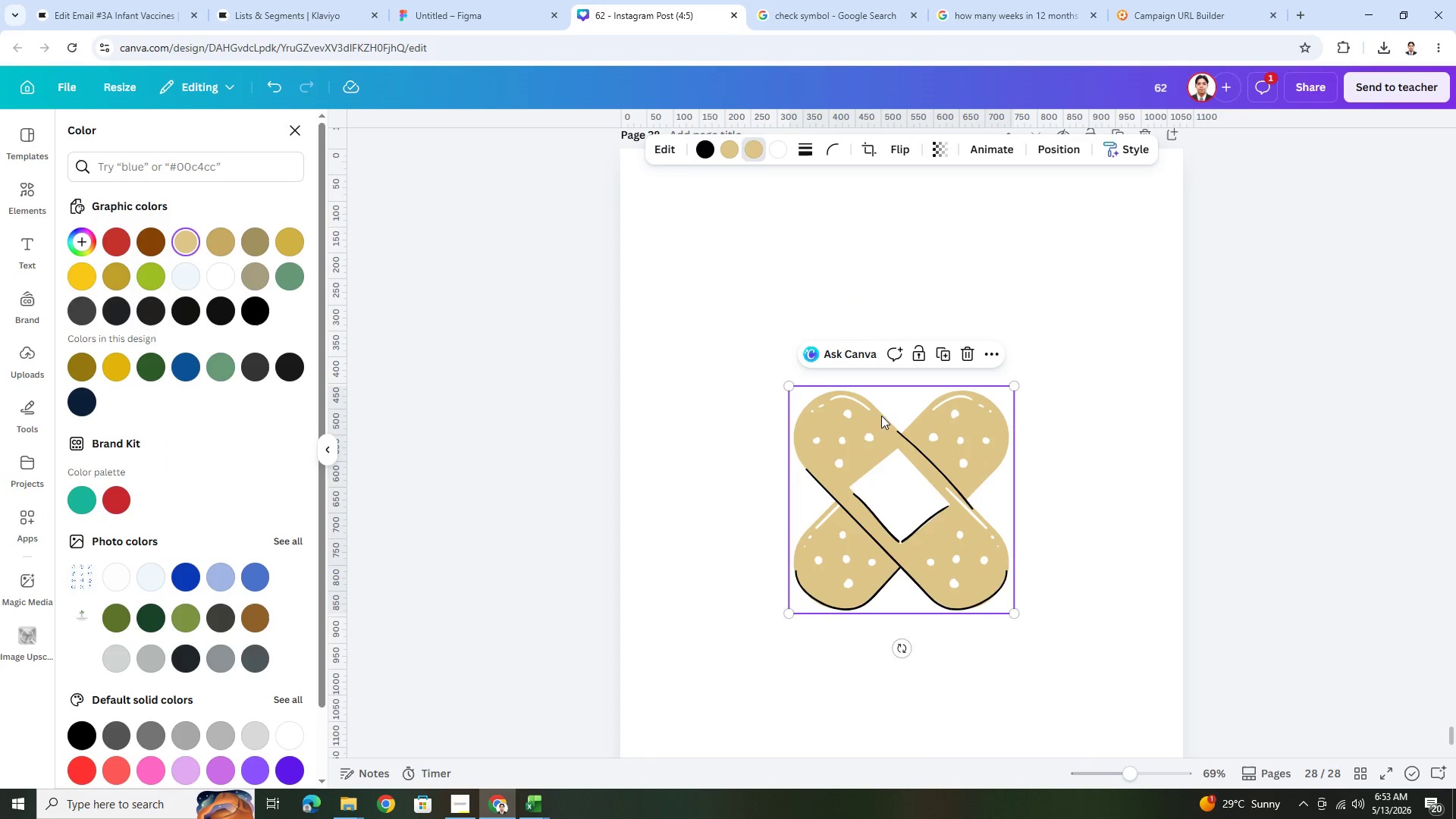 
left_click([886, 435])
 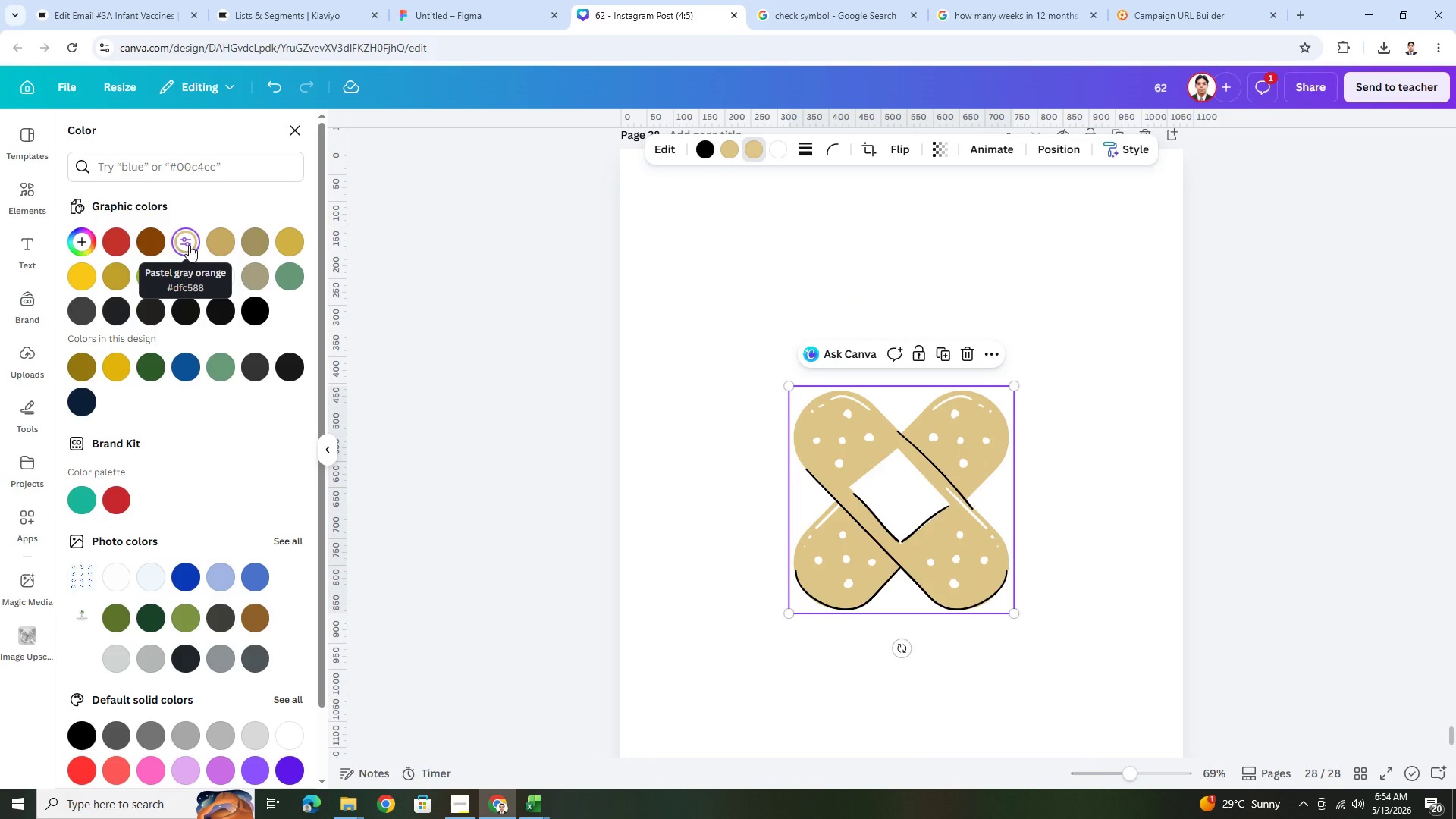 
left_click([186, 169])
 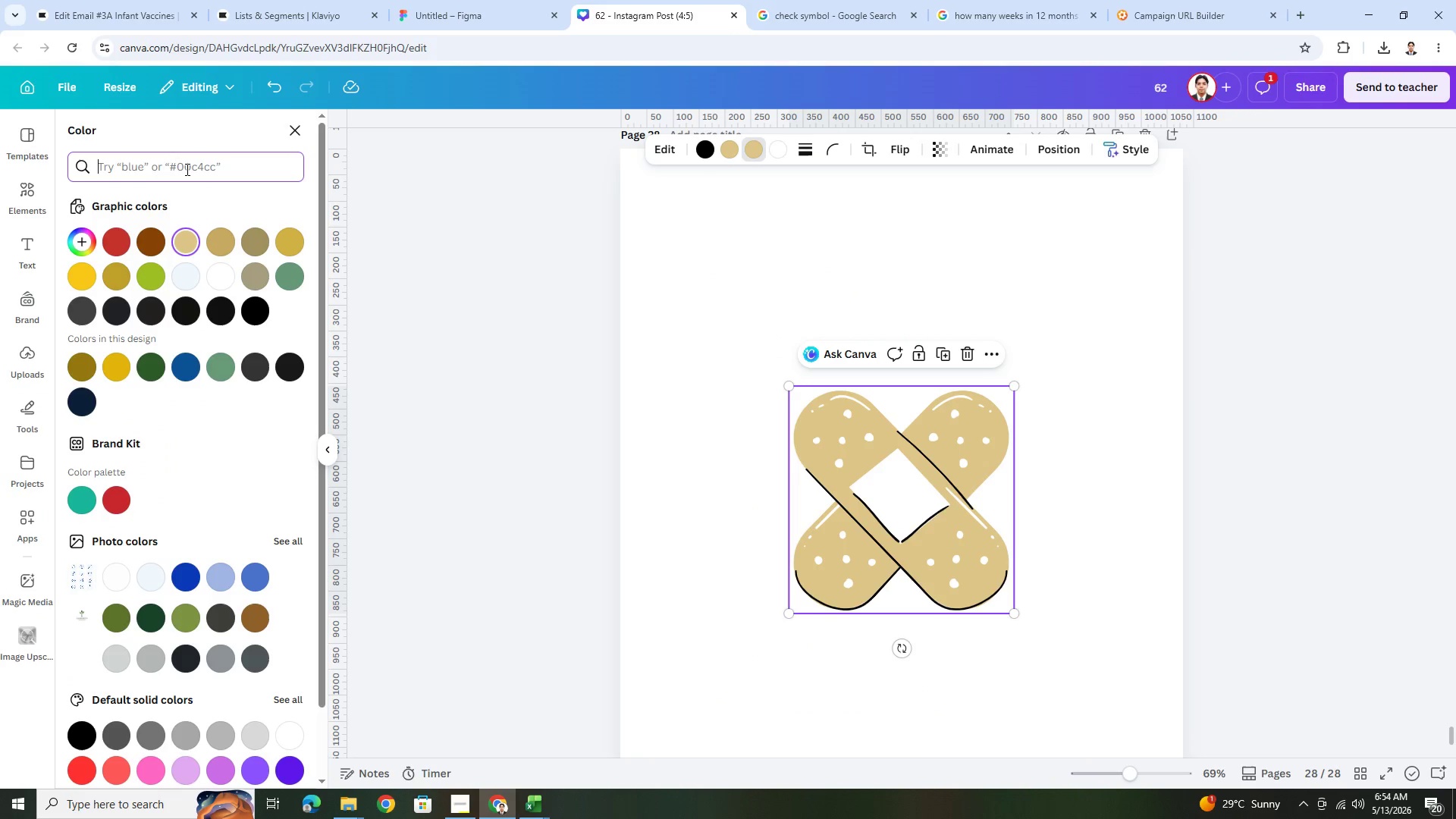 
key(Control+V)
 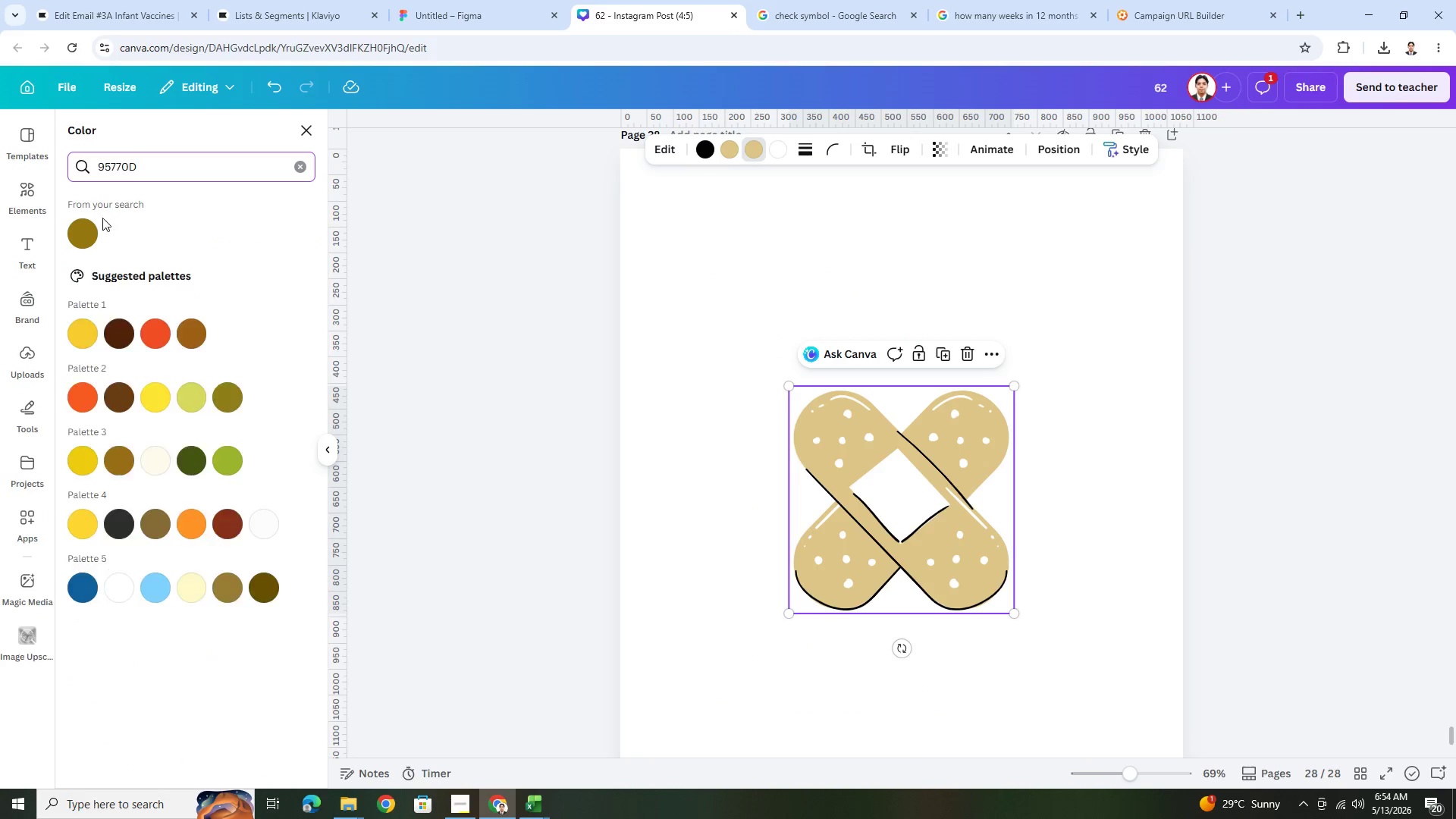 
left_click([89, 226])
 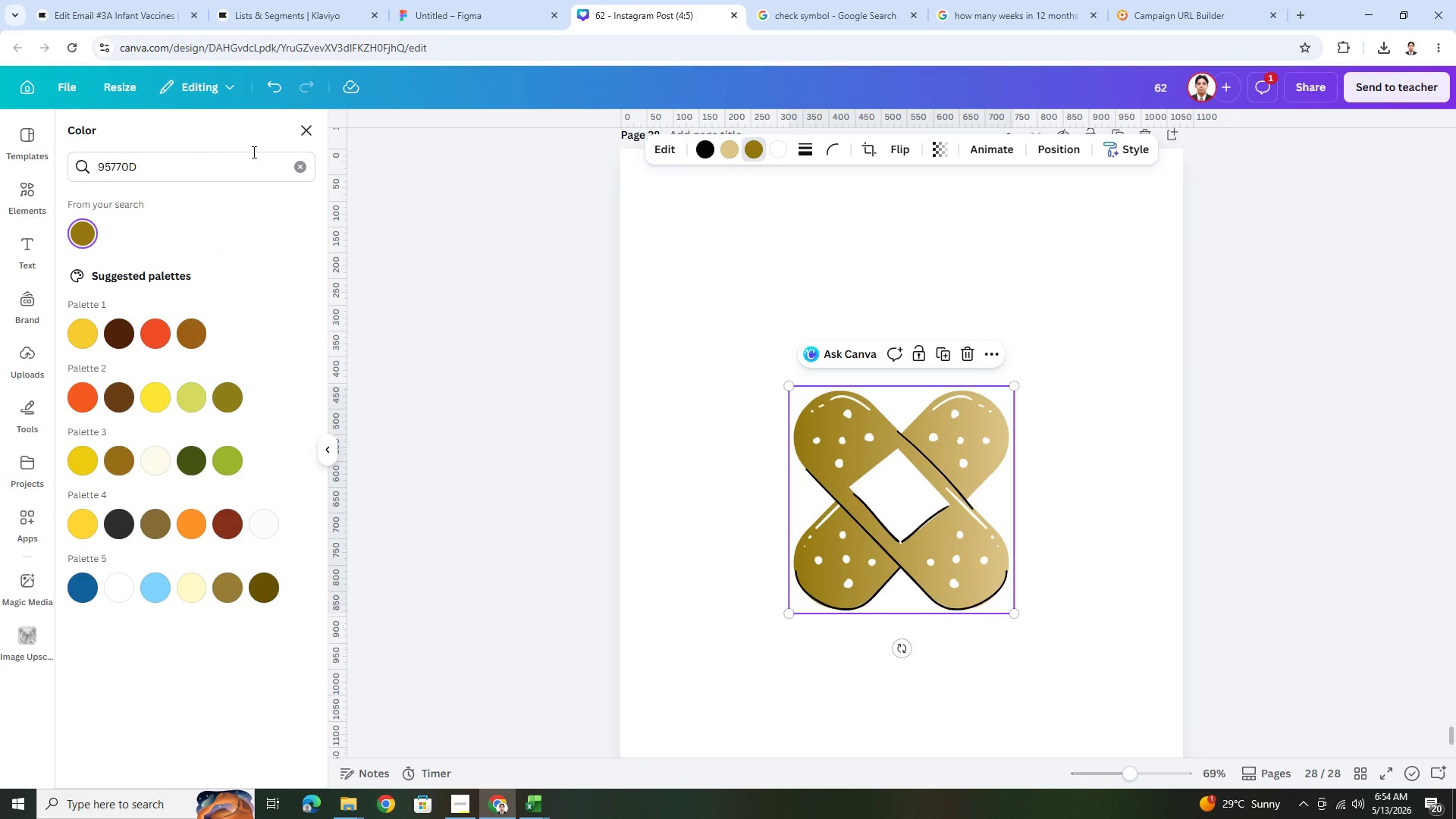 
left_click([308, 165])
 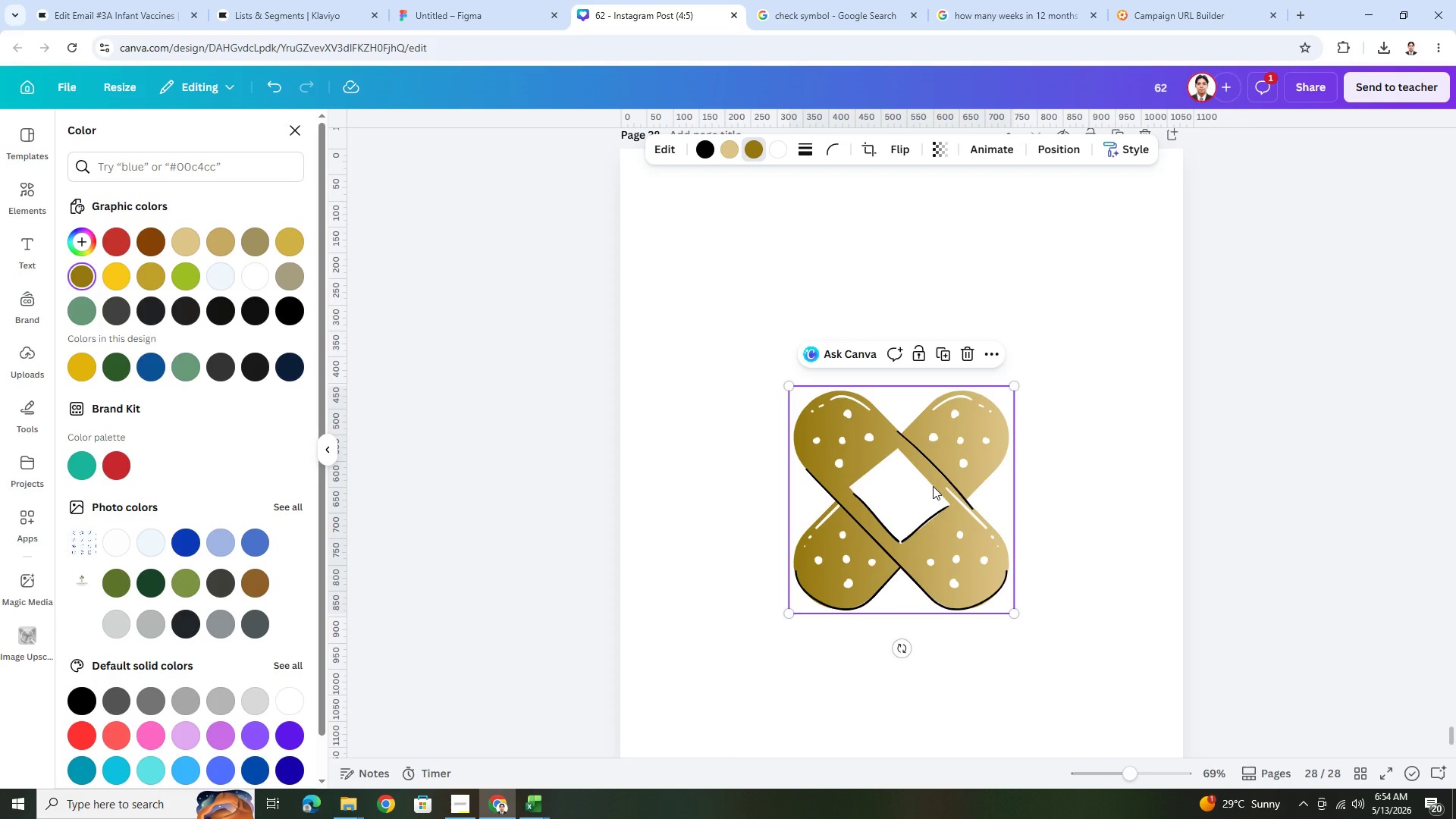 
wait(10.42)
 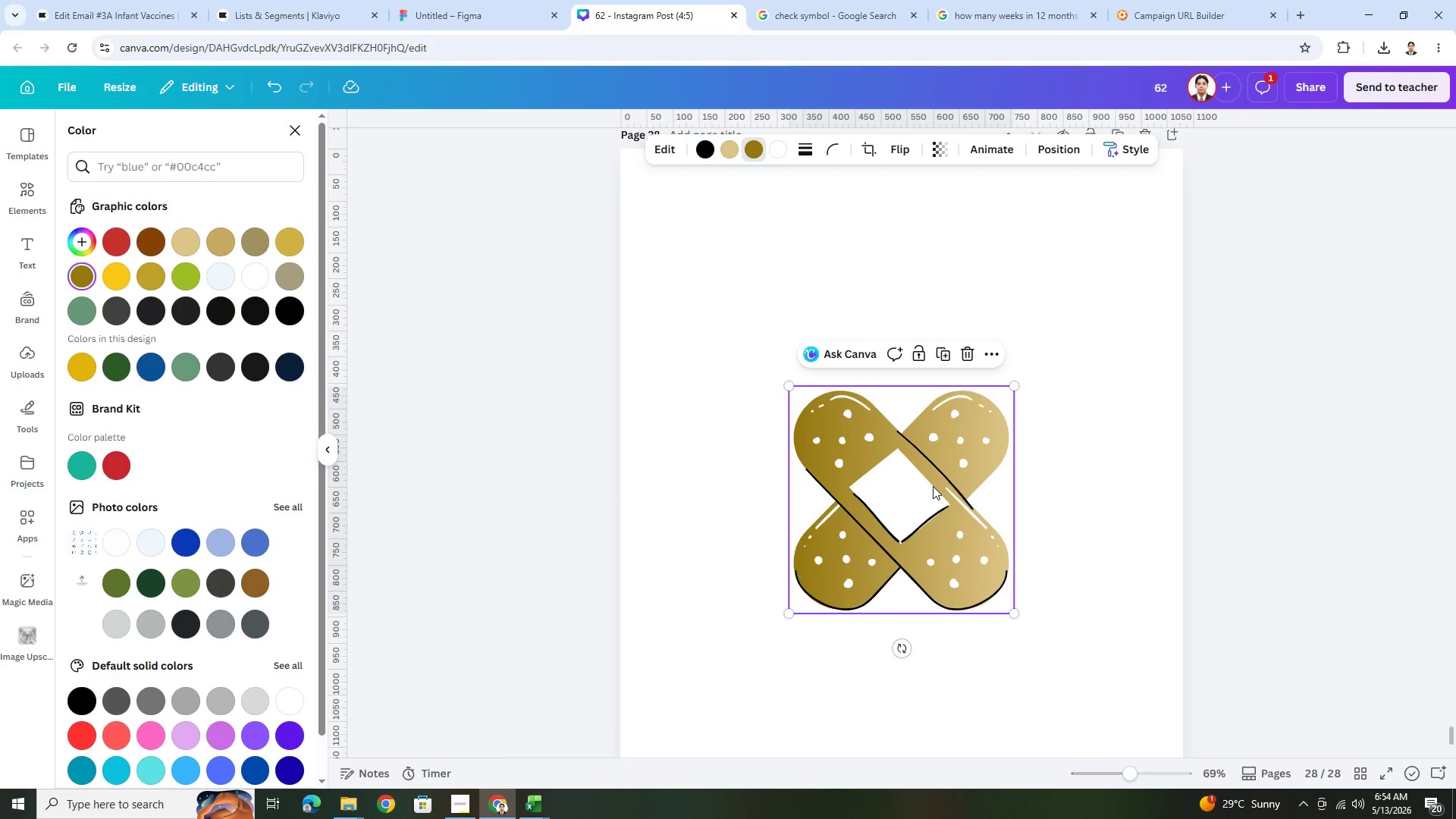 
left_click([933, 486])
 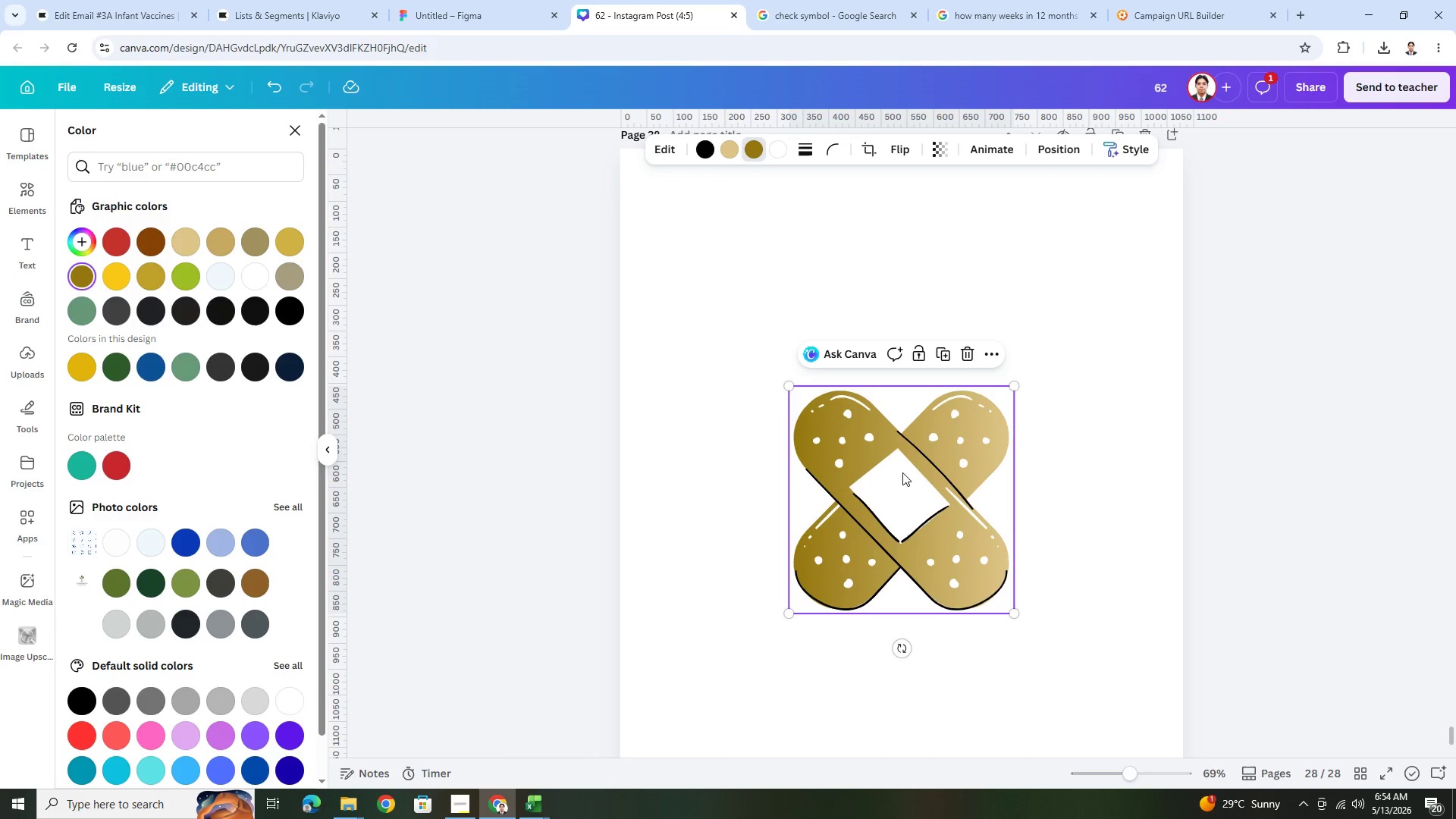 
mouse_move([734, 186])
 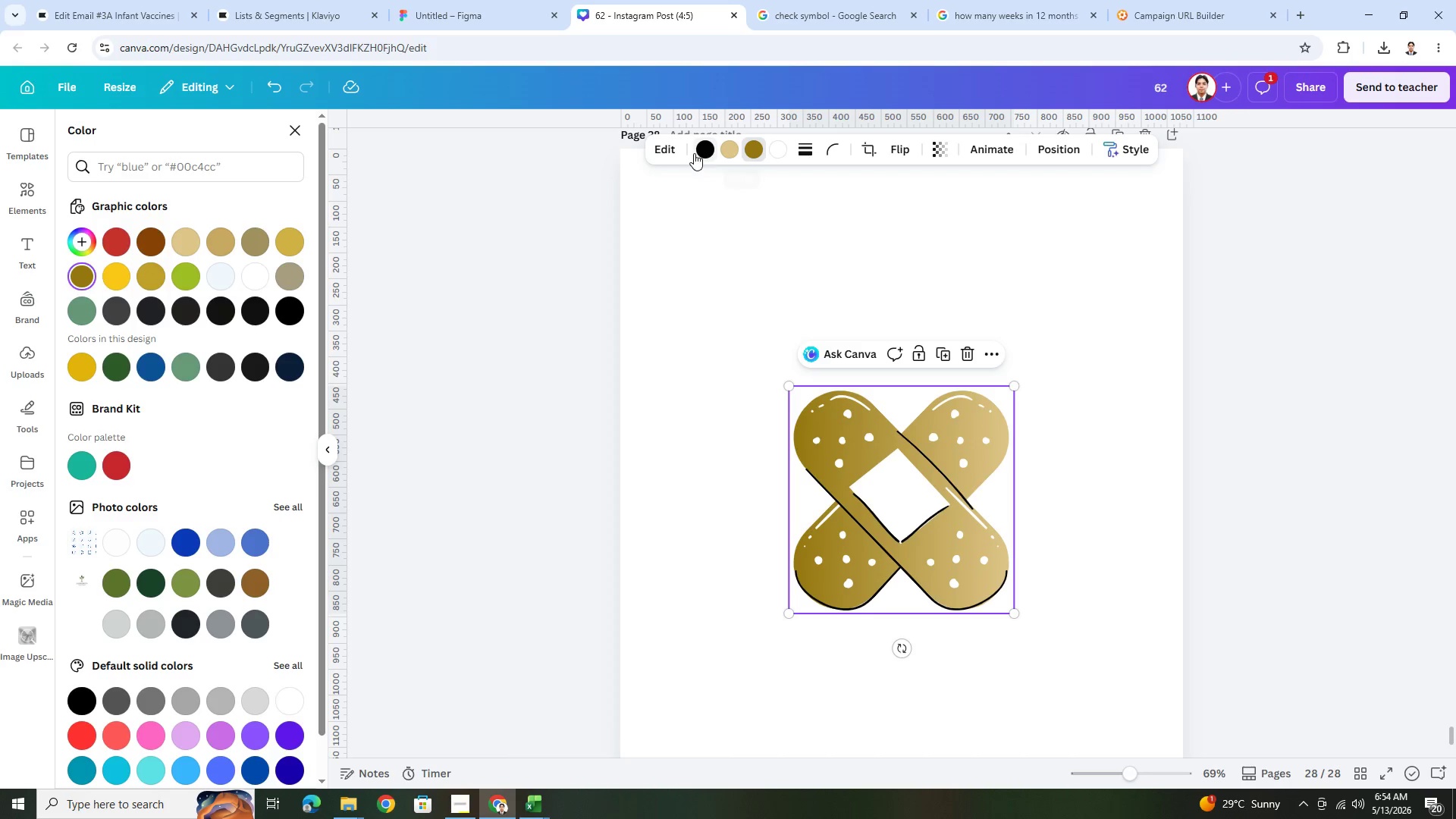 
left_click([704, 149])
 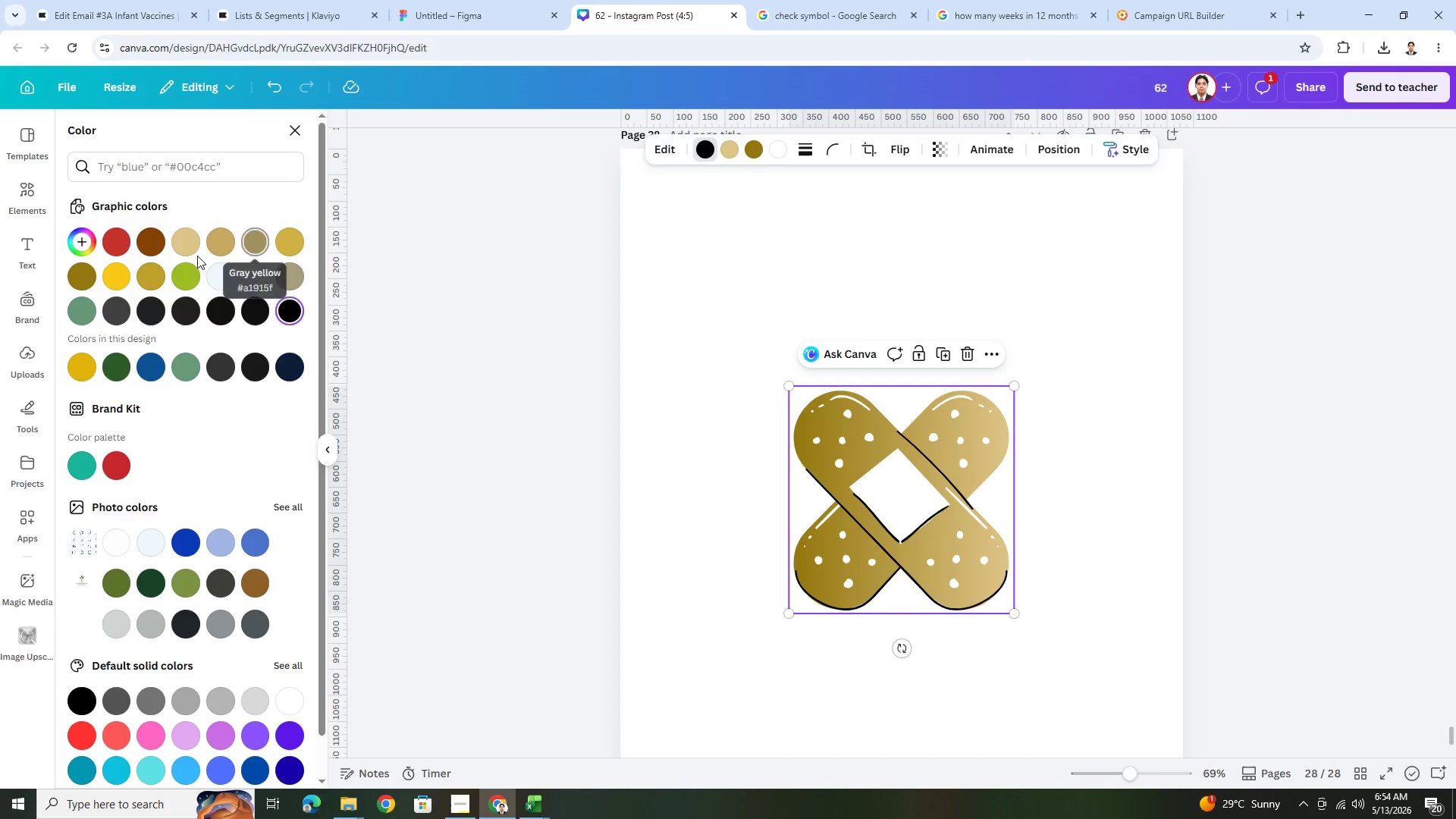 
left_click([80, 271])
 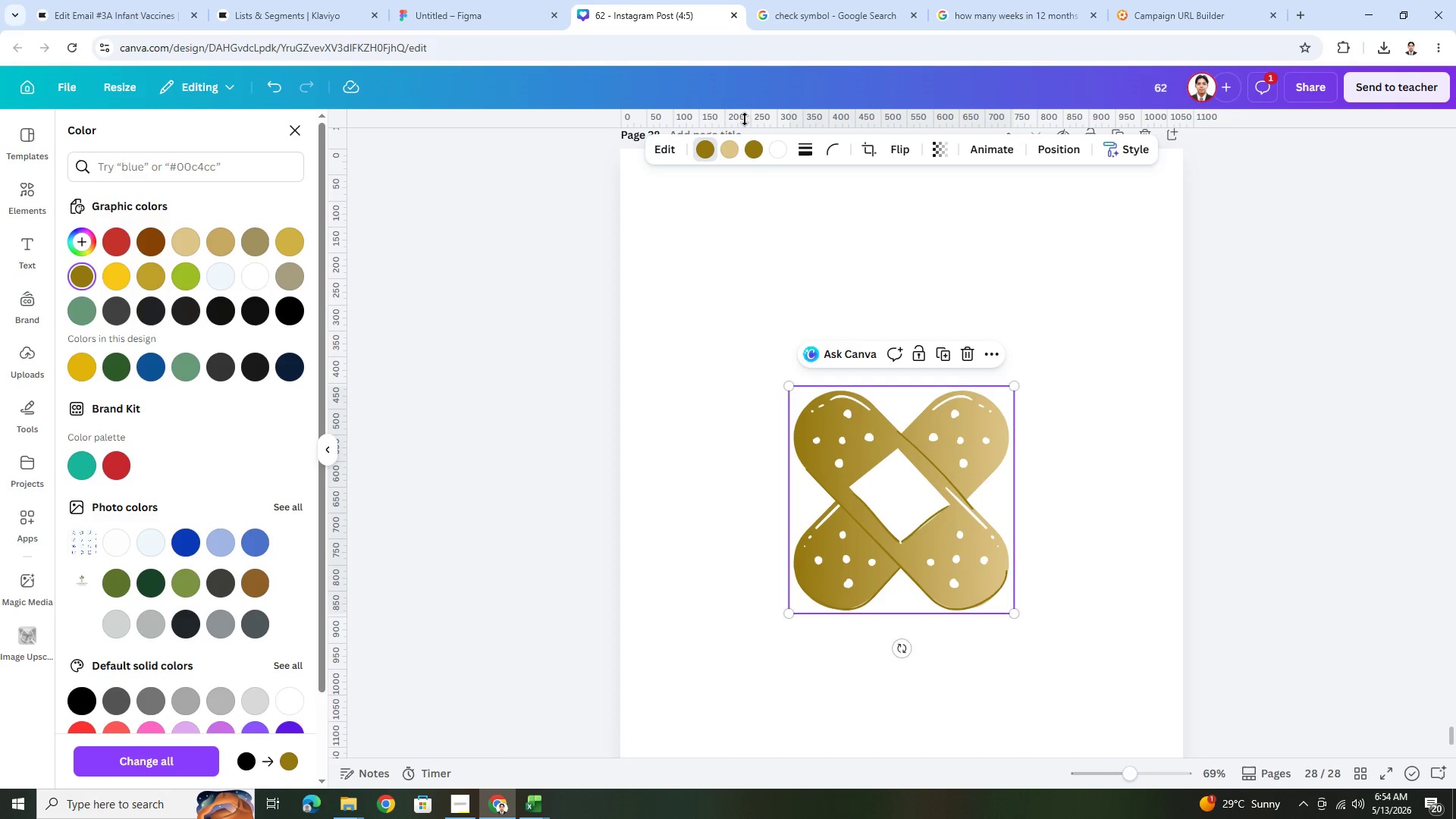 
left_click([754, 144])
 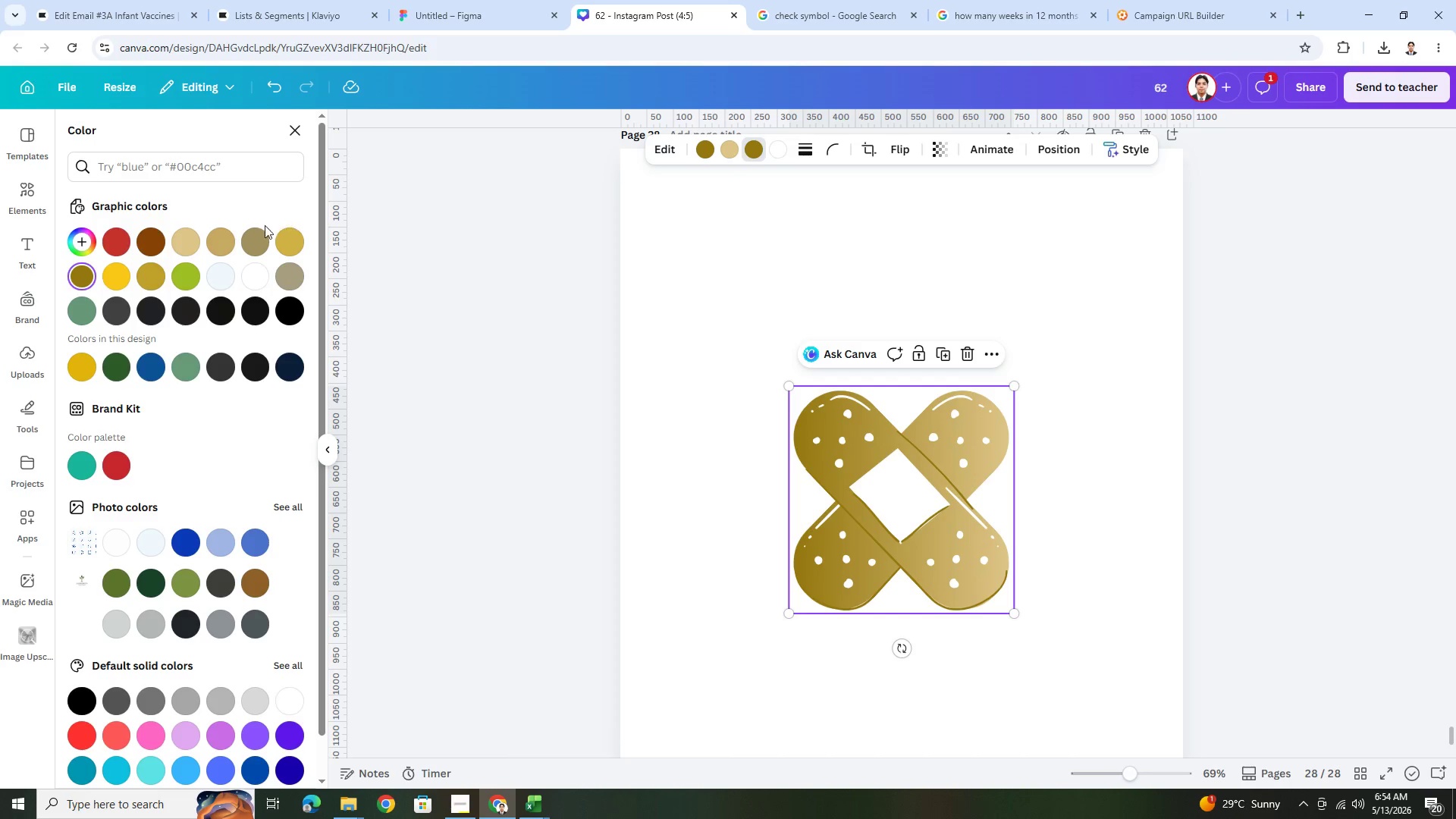 
left_click([192, 240])
 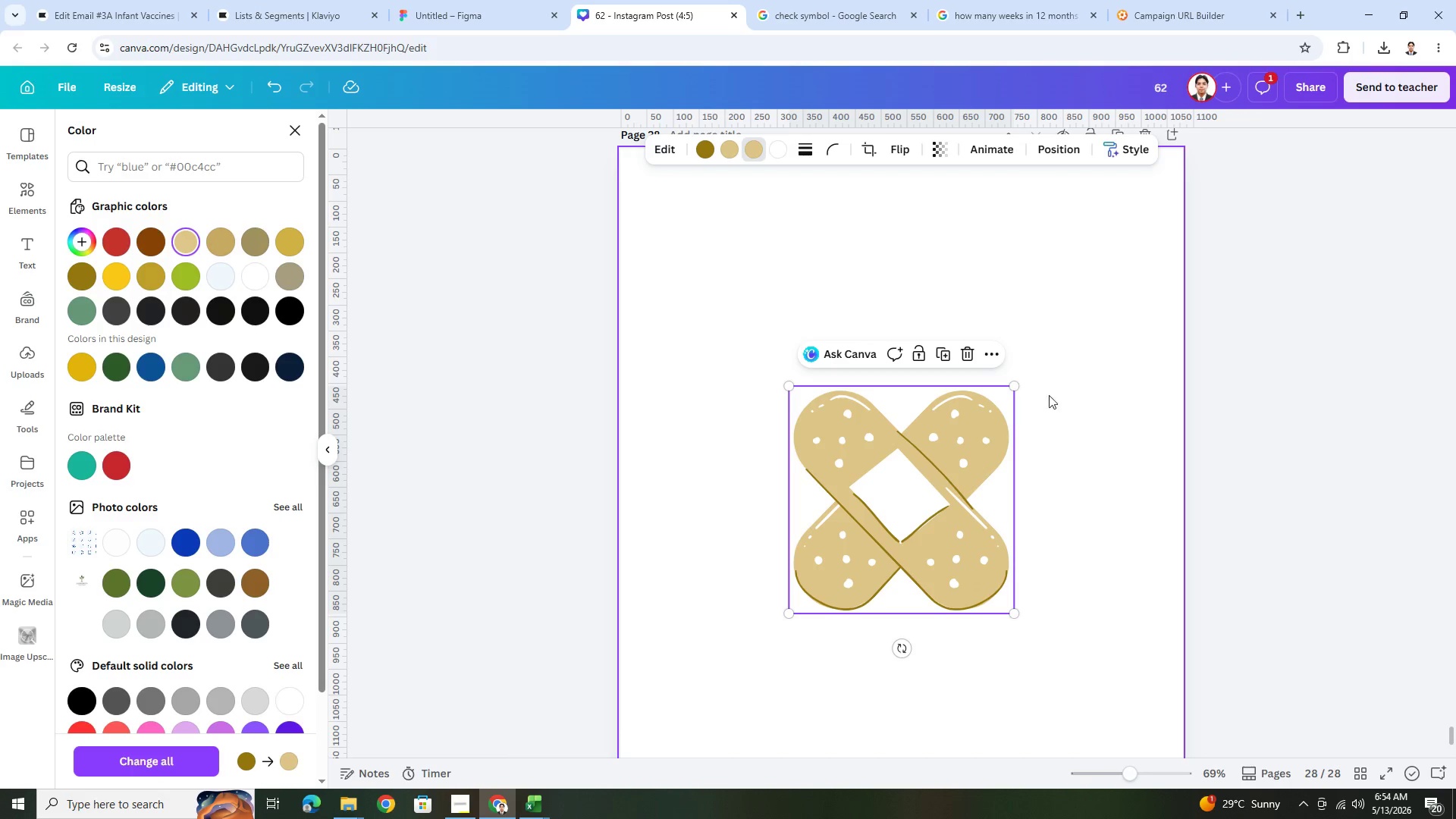 
wait(7.02)
 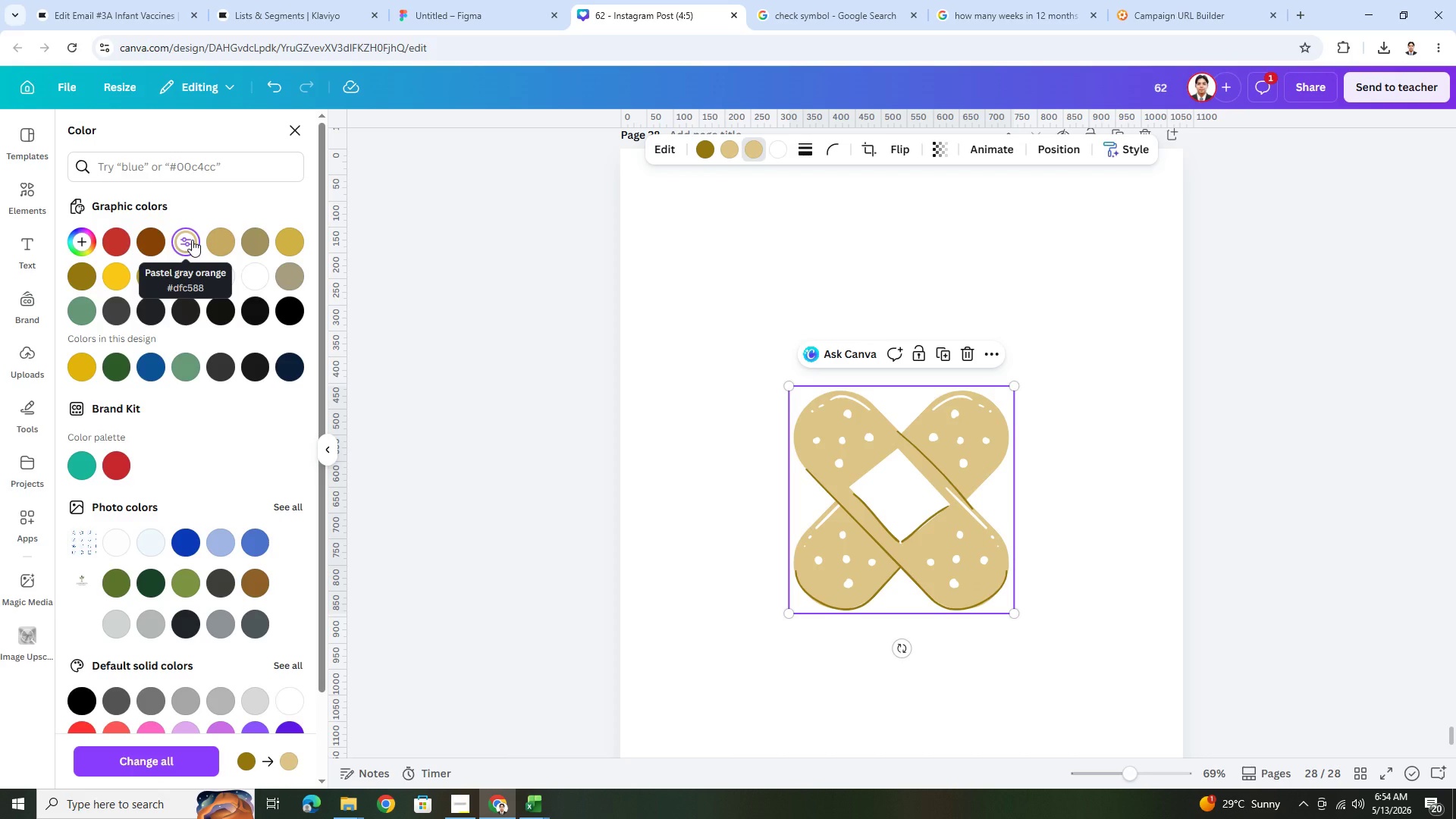 
left_click_drag(start_coordinate=[1015, 384], to_coordinate=[852, 502])
 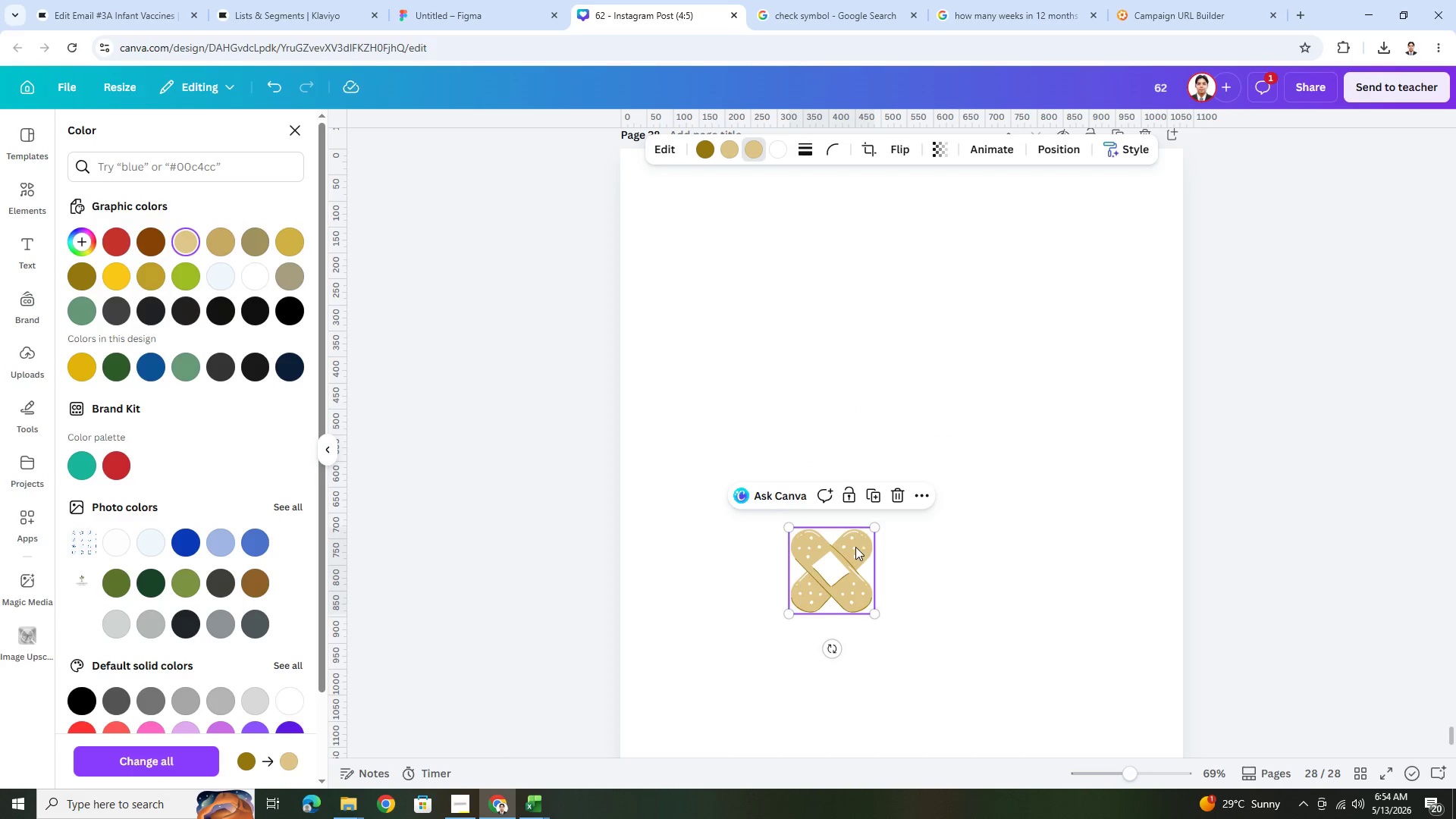 
left_click_drag(start_coordinate=[855, 547], to_coordinate=[937, 378])
 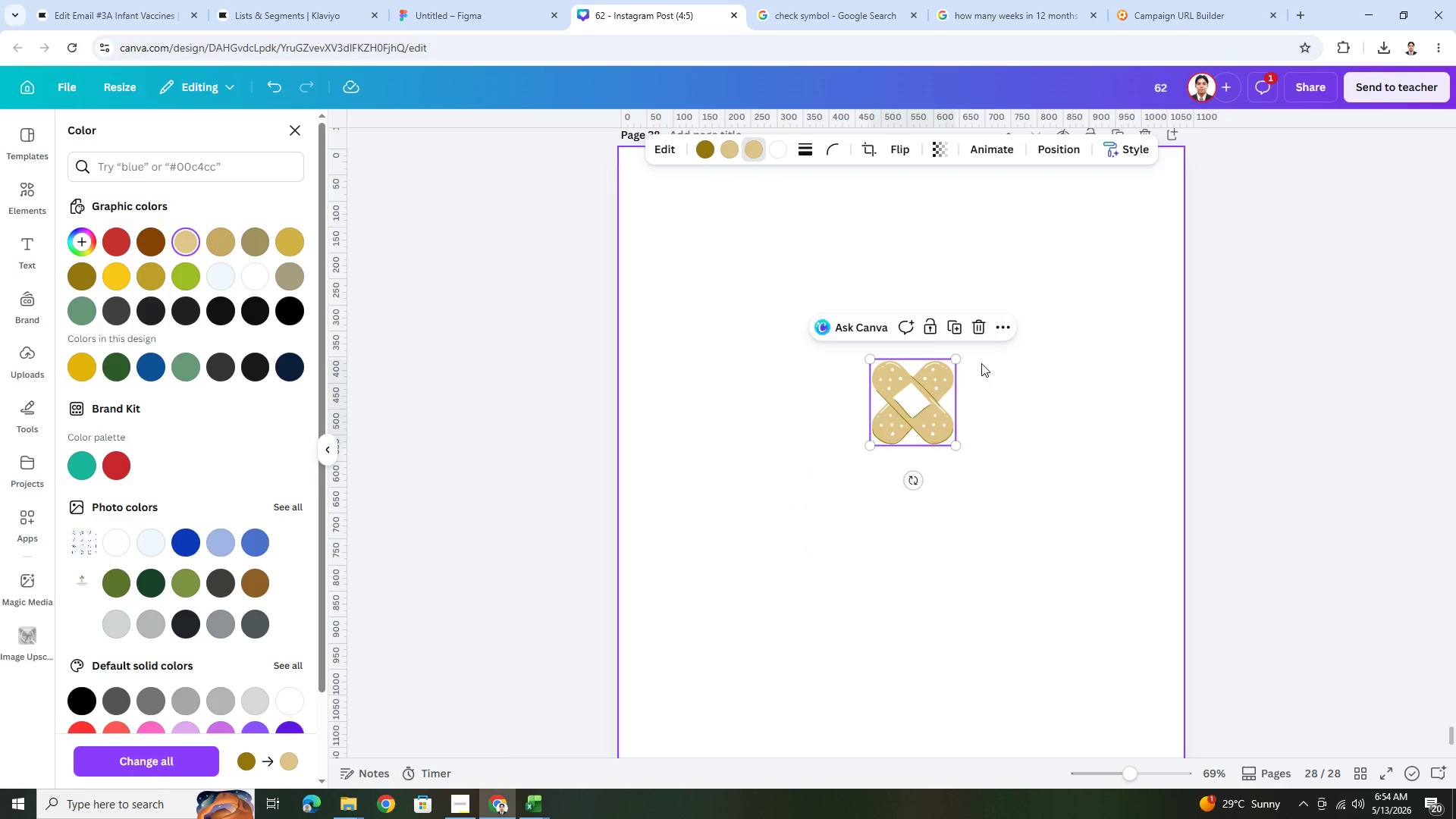 
left_click([981, 363])
 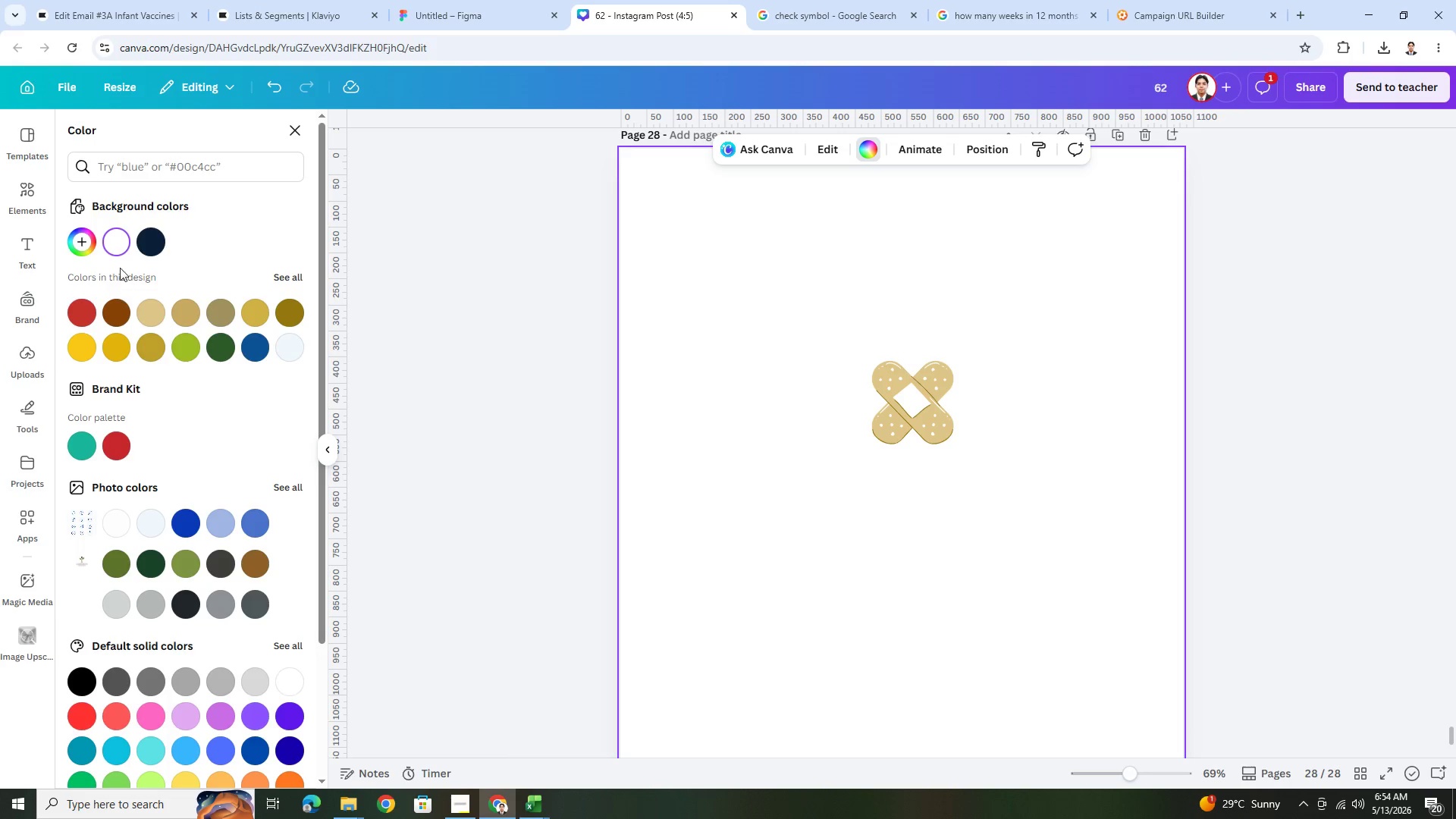 
left_click([130, 161])
 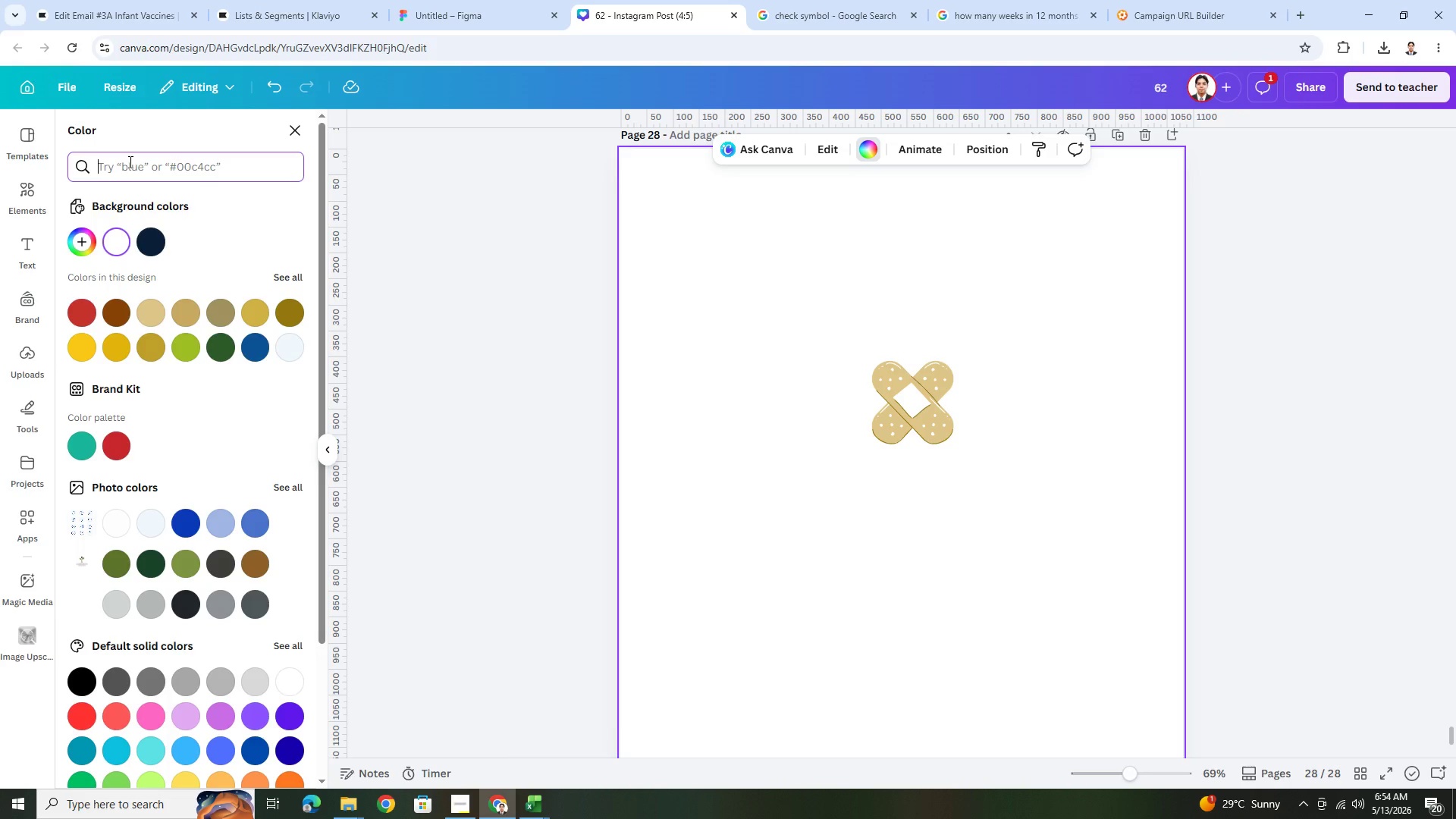 
type(circle)
 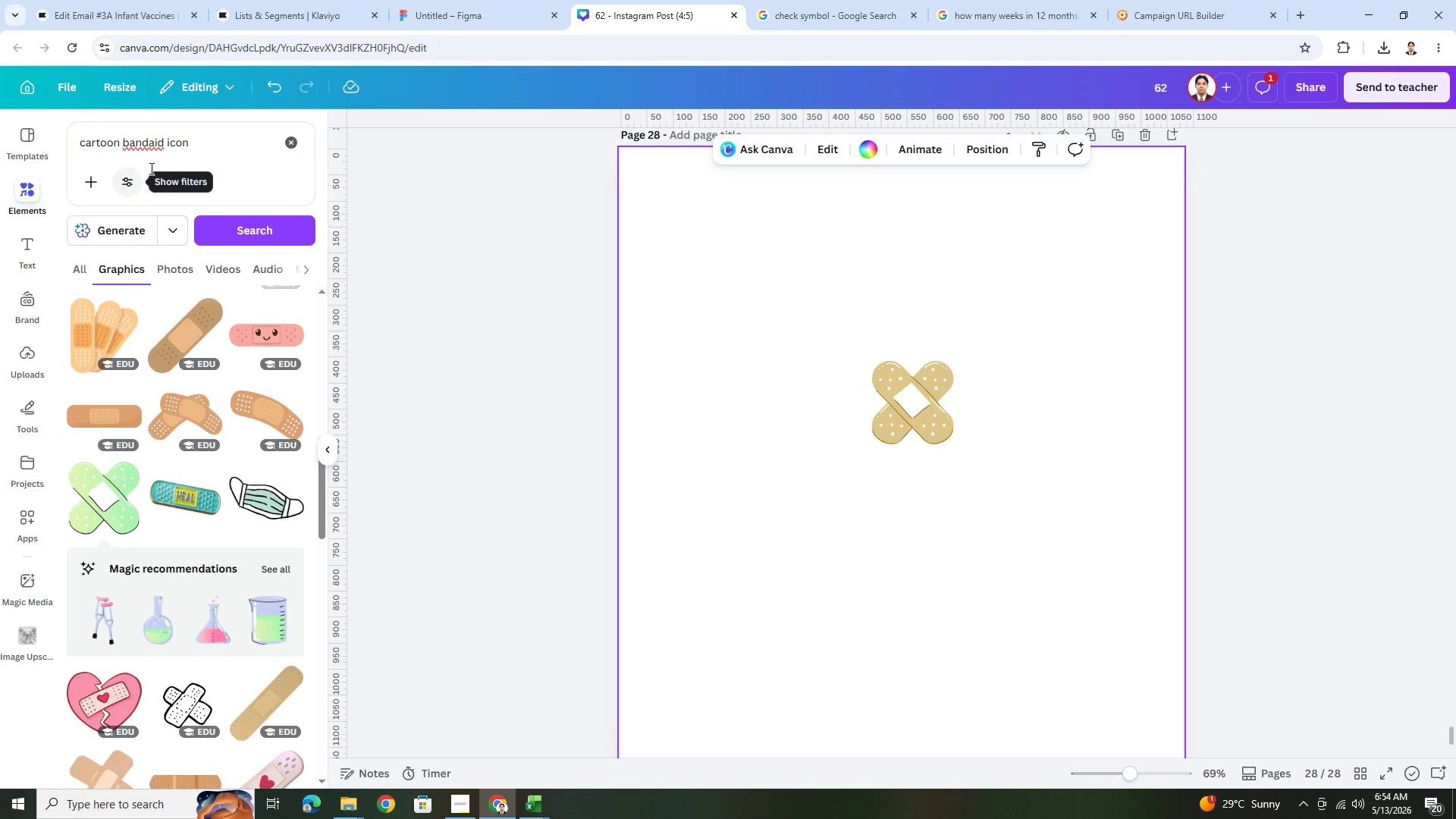 
double_click([188, 136])
 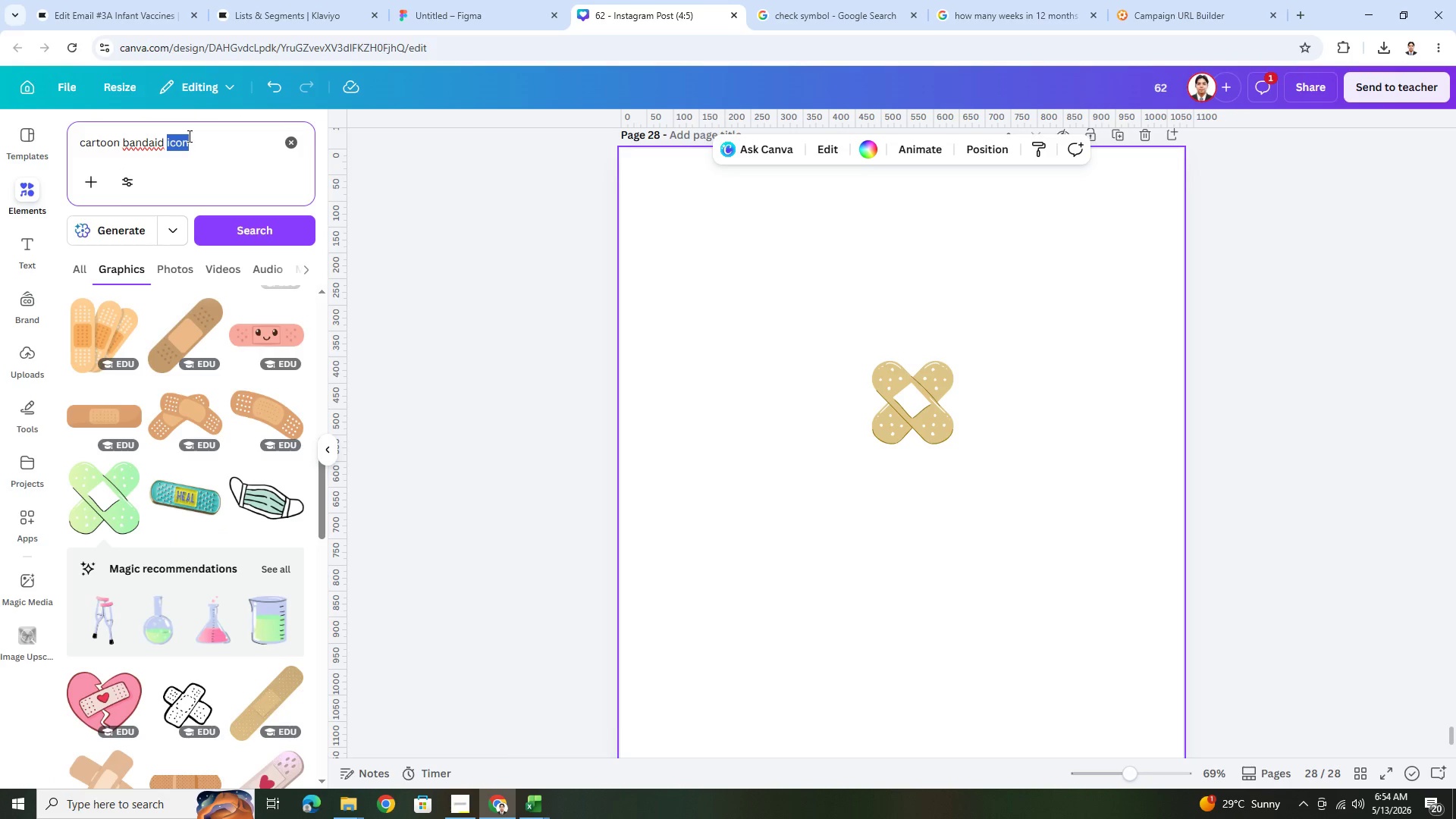 
triple_click([188, 136])
 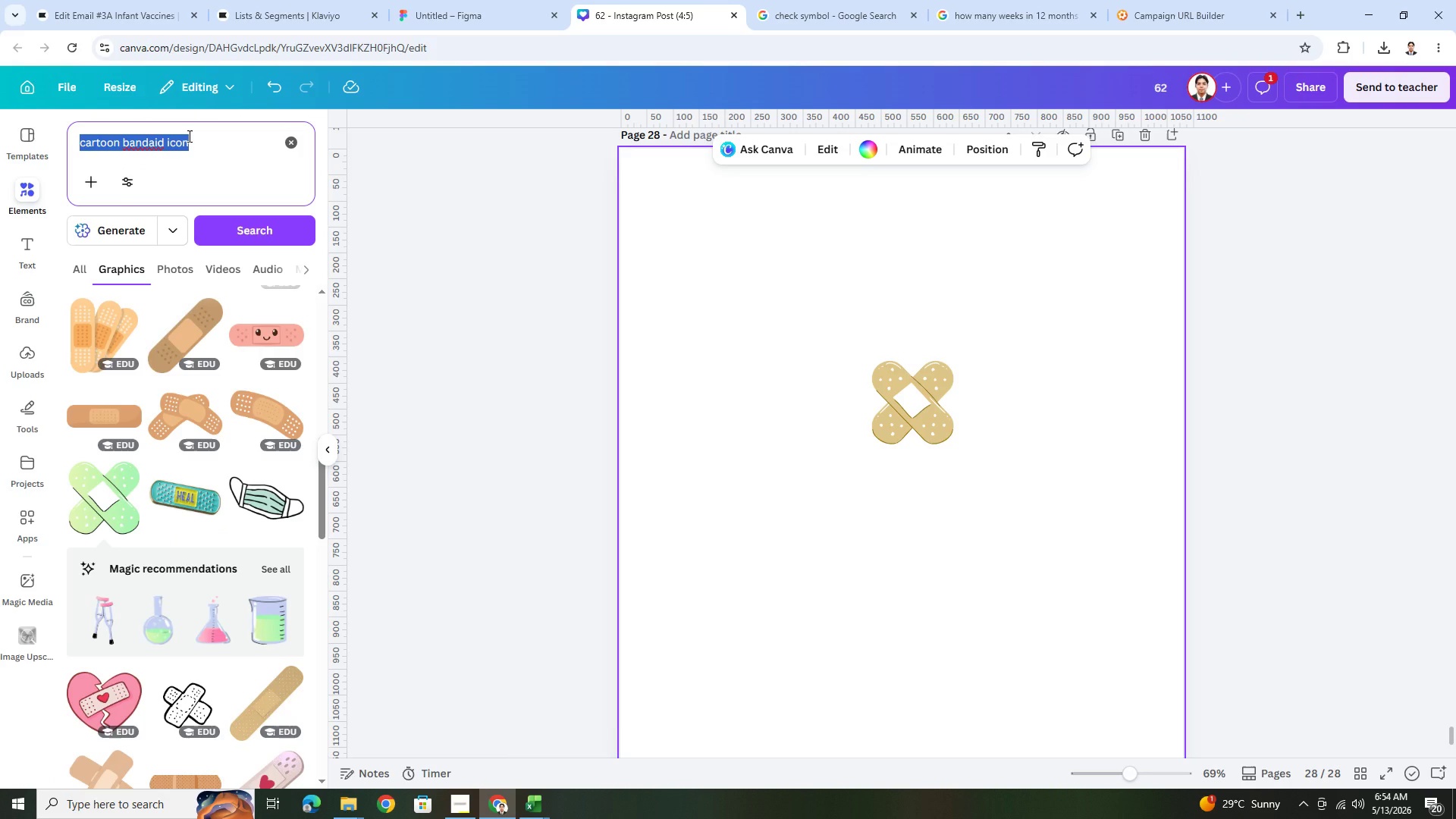 
type(circle)
 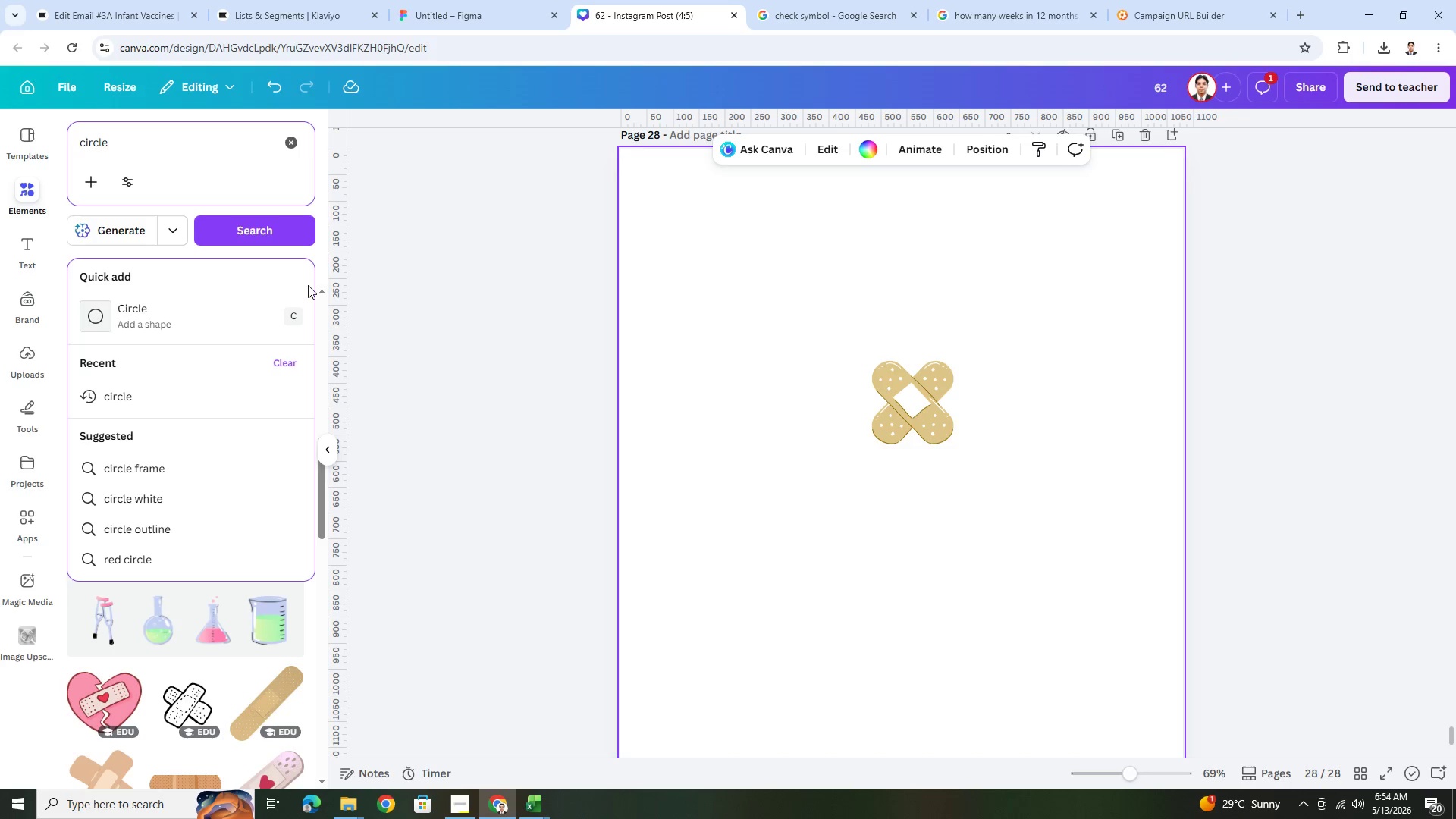 
left_click([193, 306])
 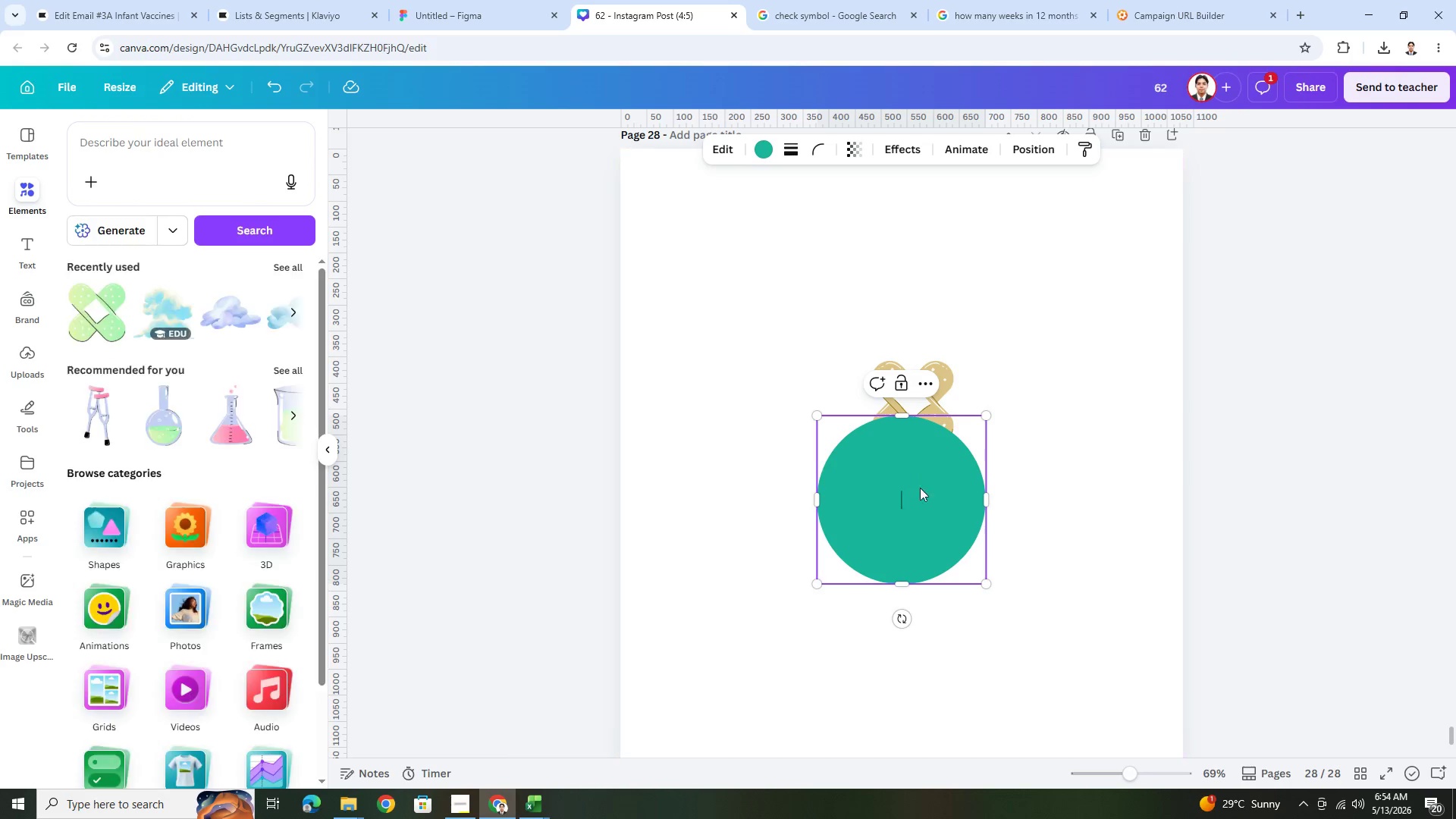 
left_click([1055, 522])
 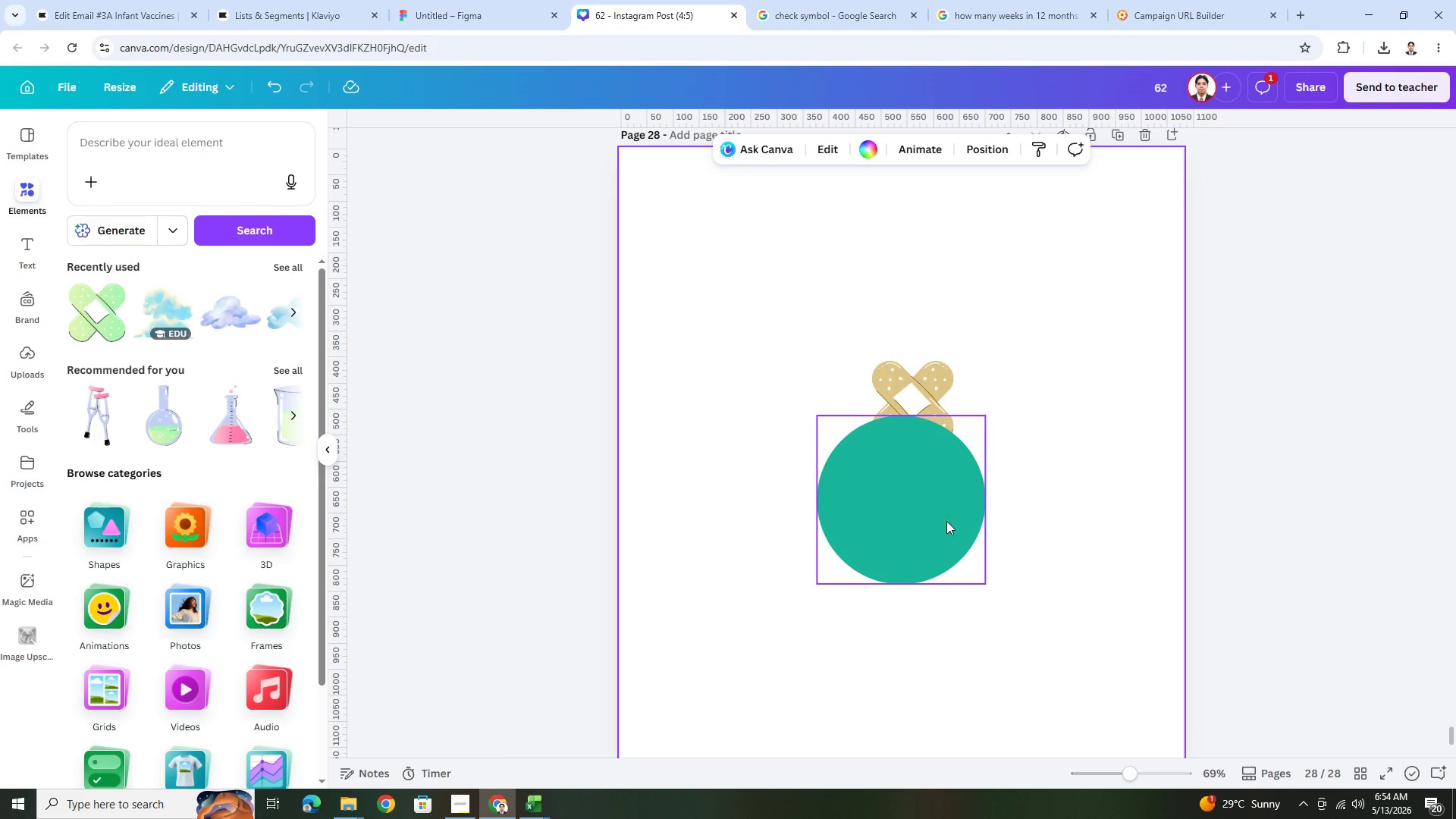 
left_click_drag(start_coordinate=[945, 521], to_coordinate=[956, 425])
 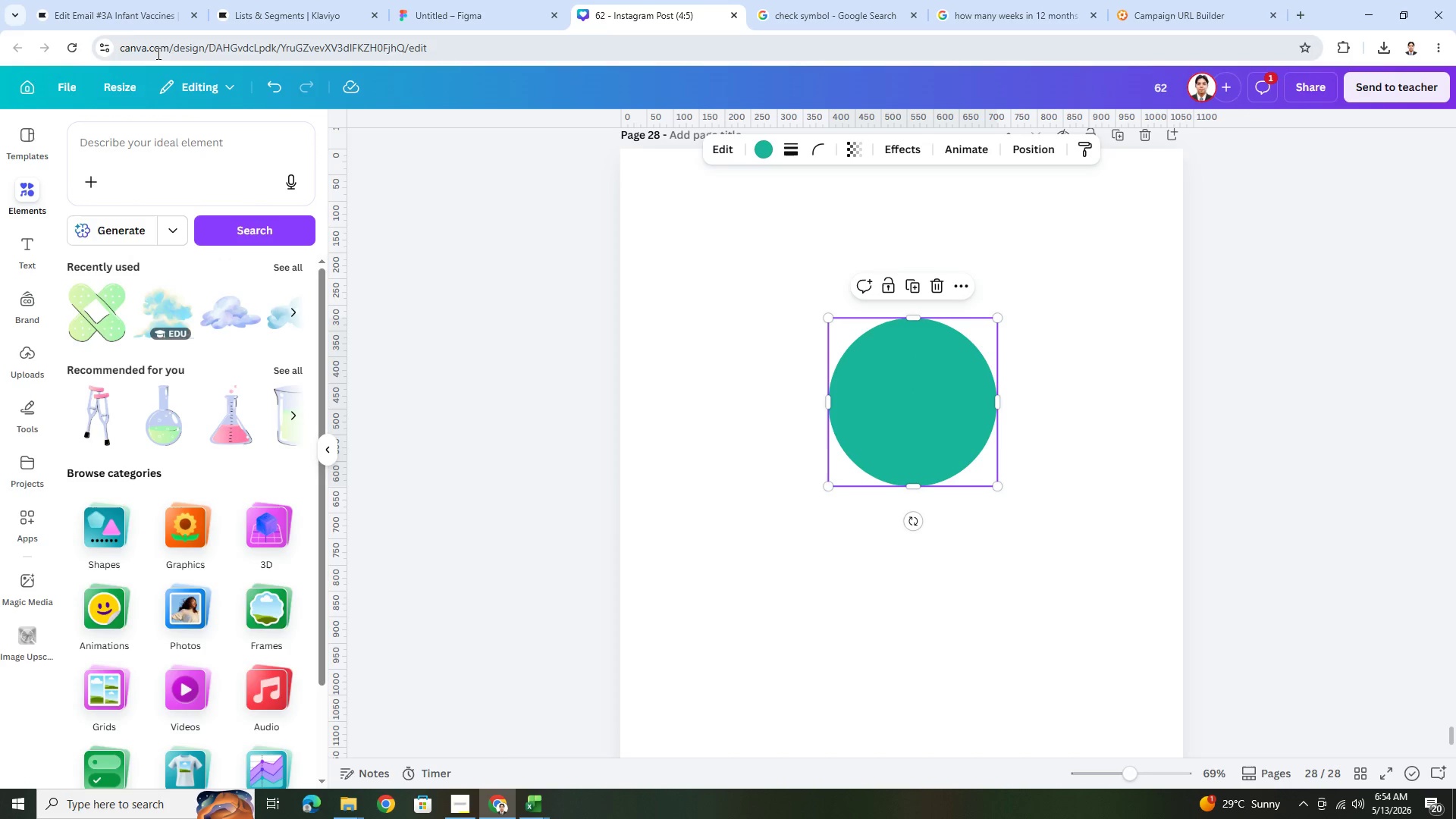 
left_click([111, 7])
 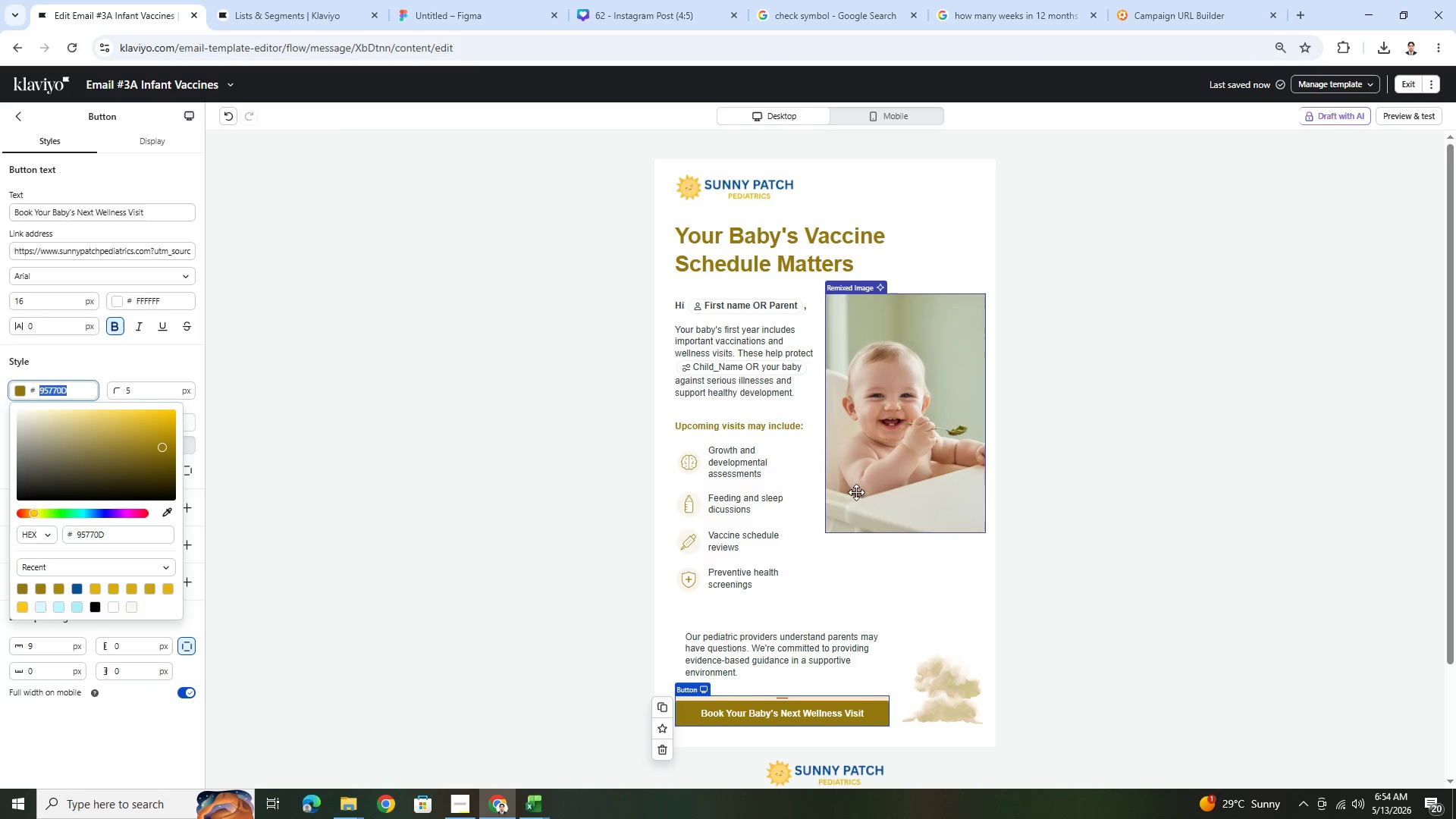 
scroll: coordinate [867, 512], scroll_direction: down, amount: 1.0
 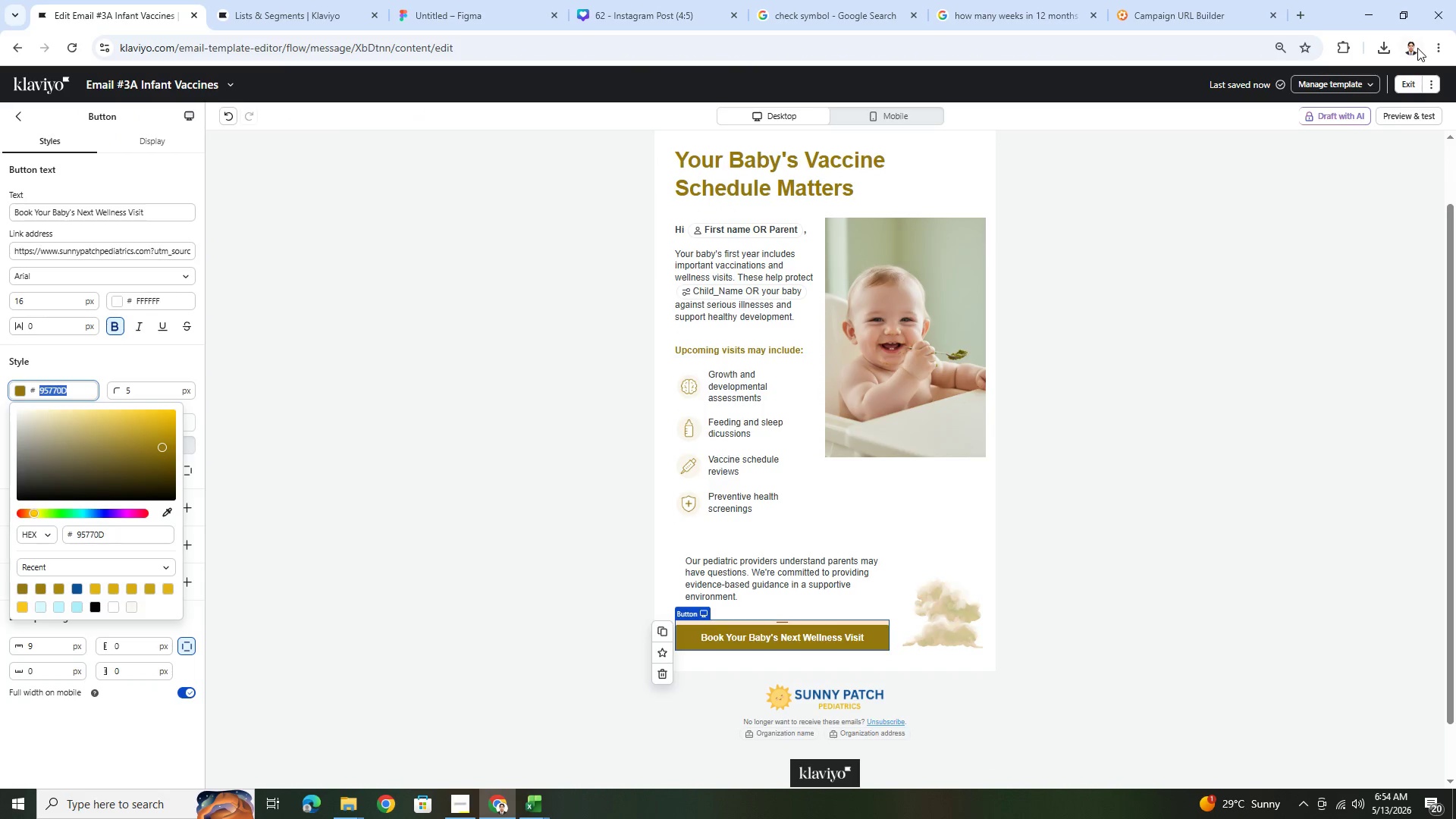 
left_click([694, 431])
 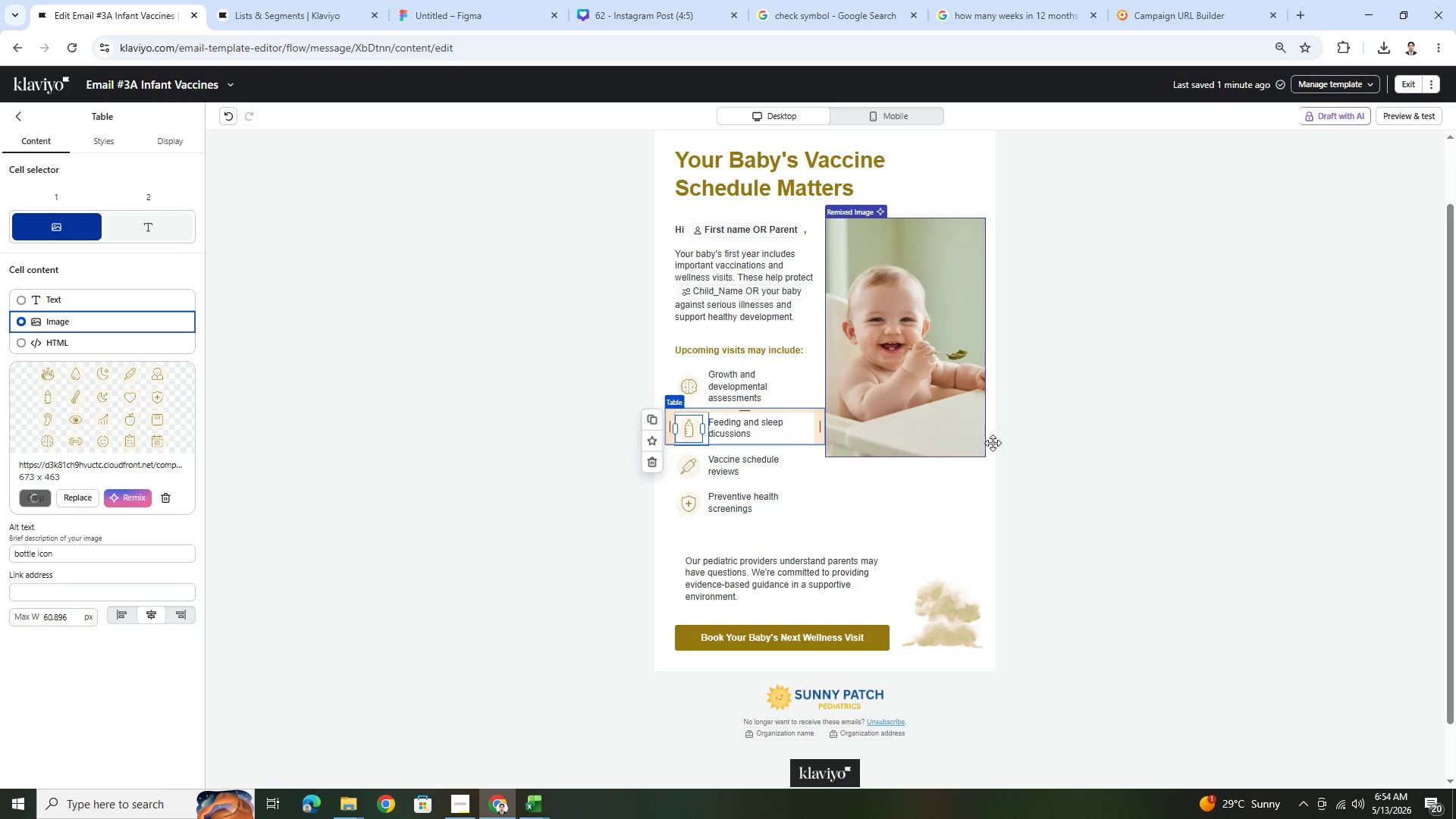 
left_click([1118, 432])
 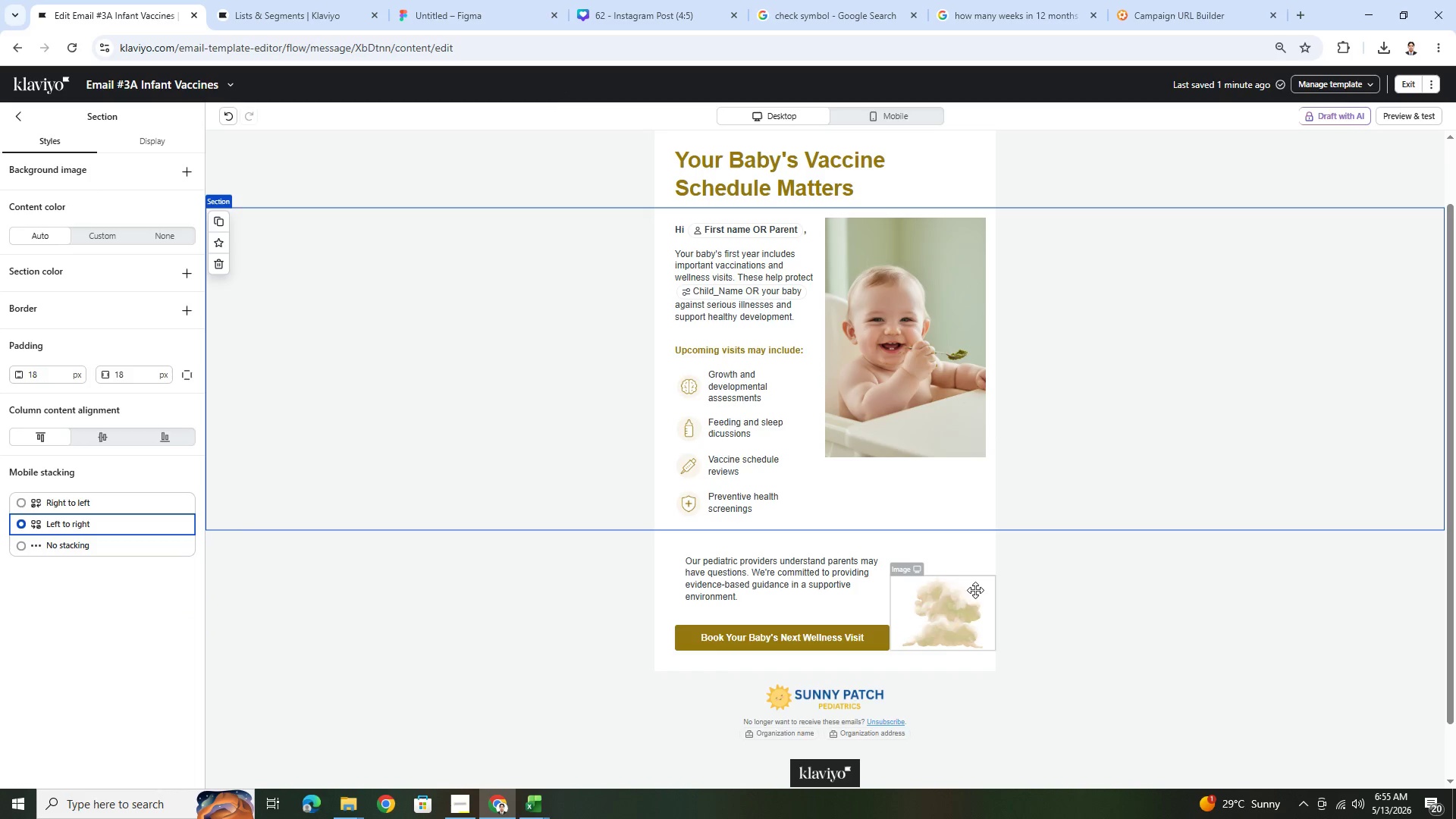 
wait(5.38)
 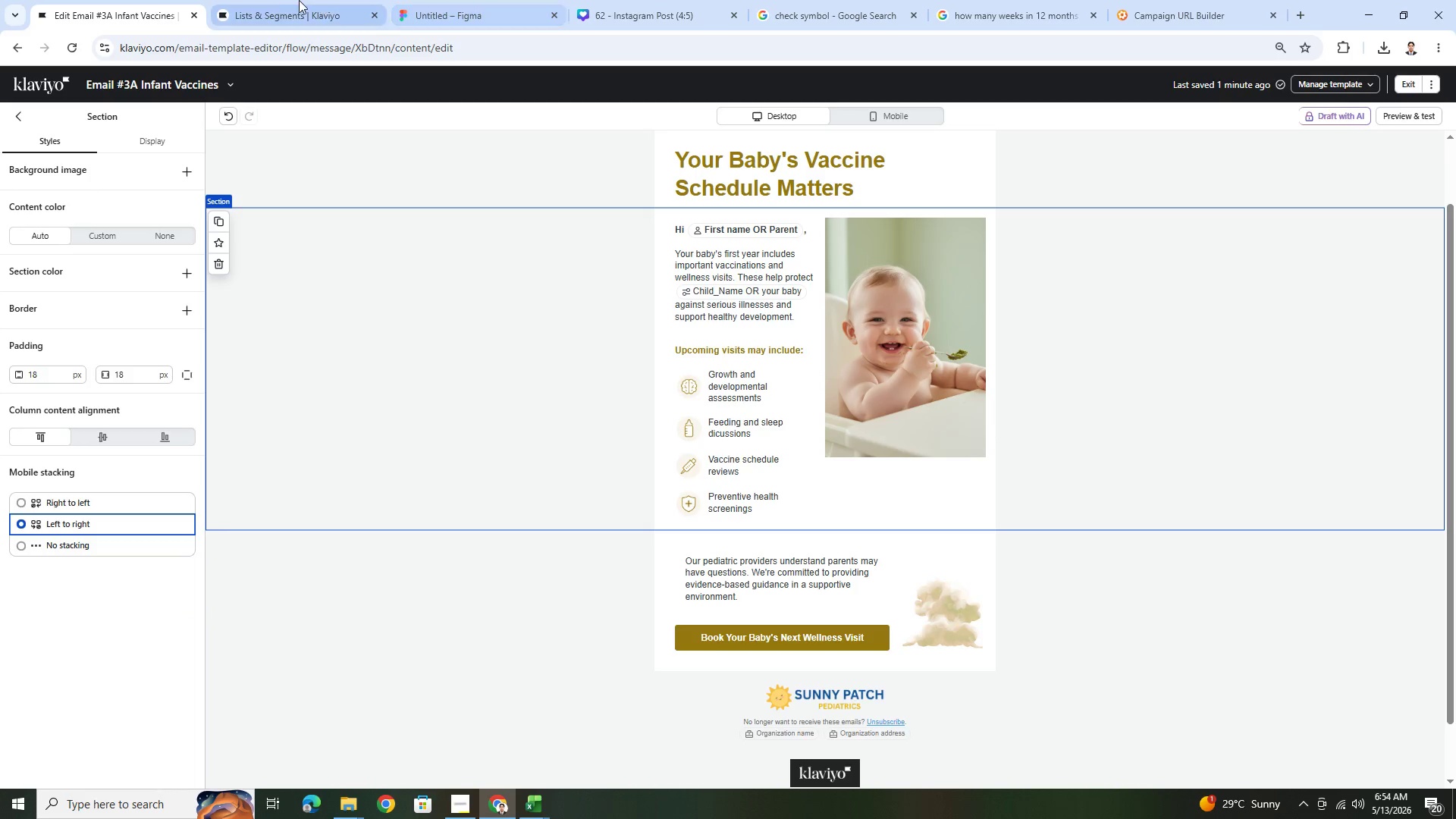 
key(Alt+AltLeft)
 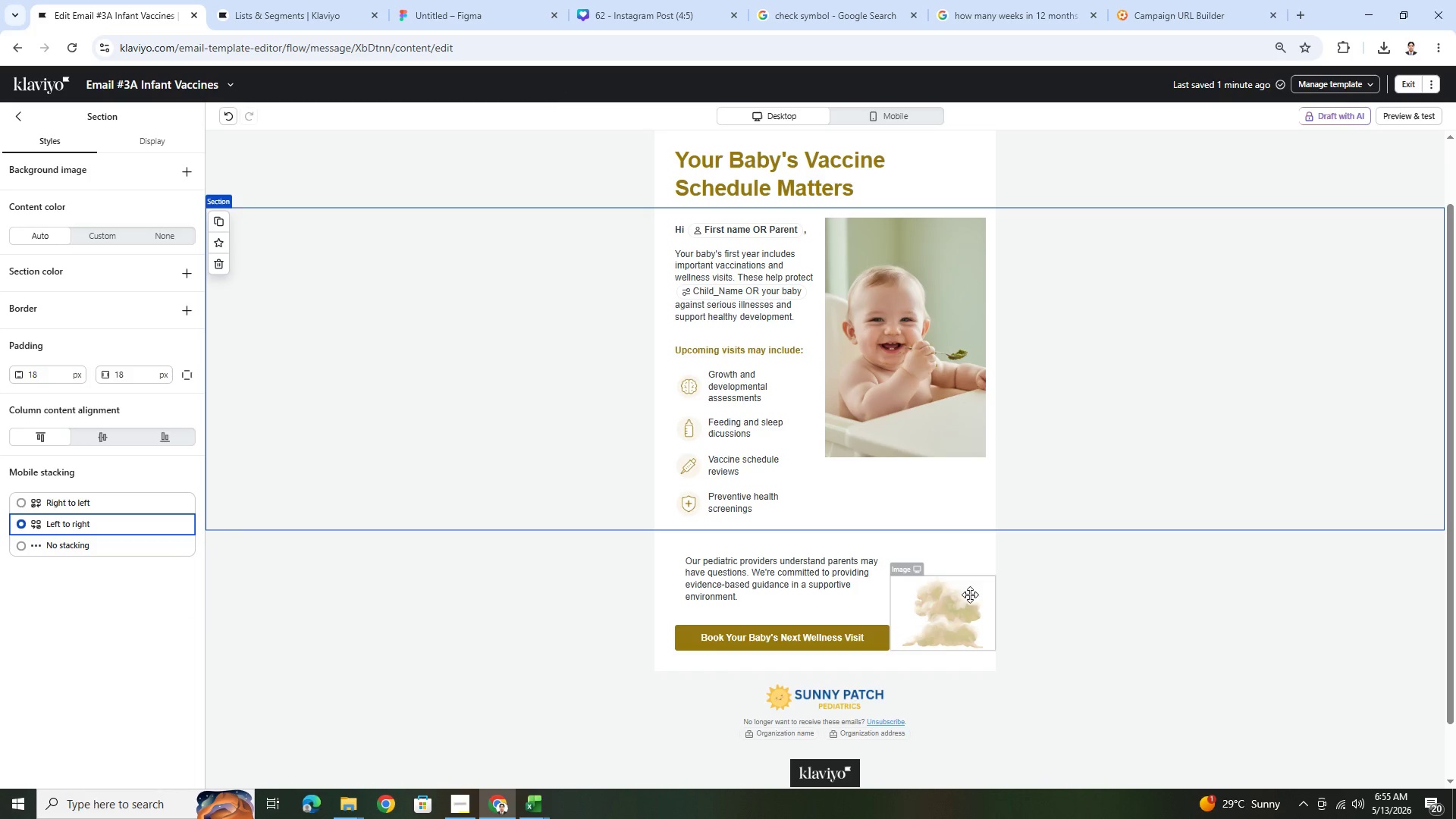 
key(Alt+Tab)
 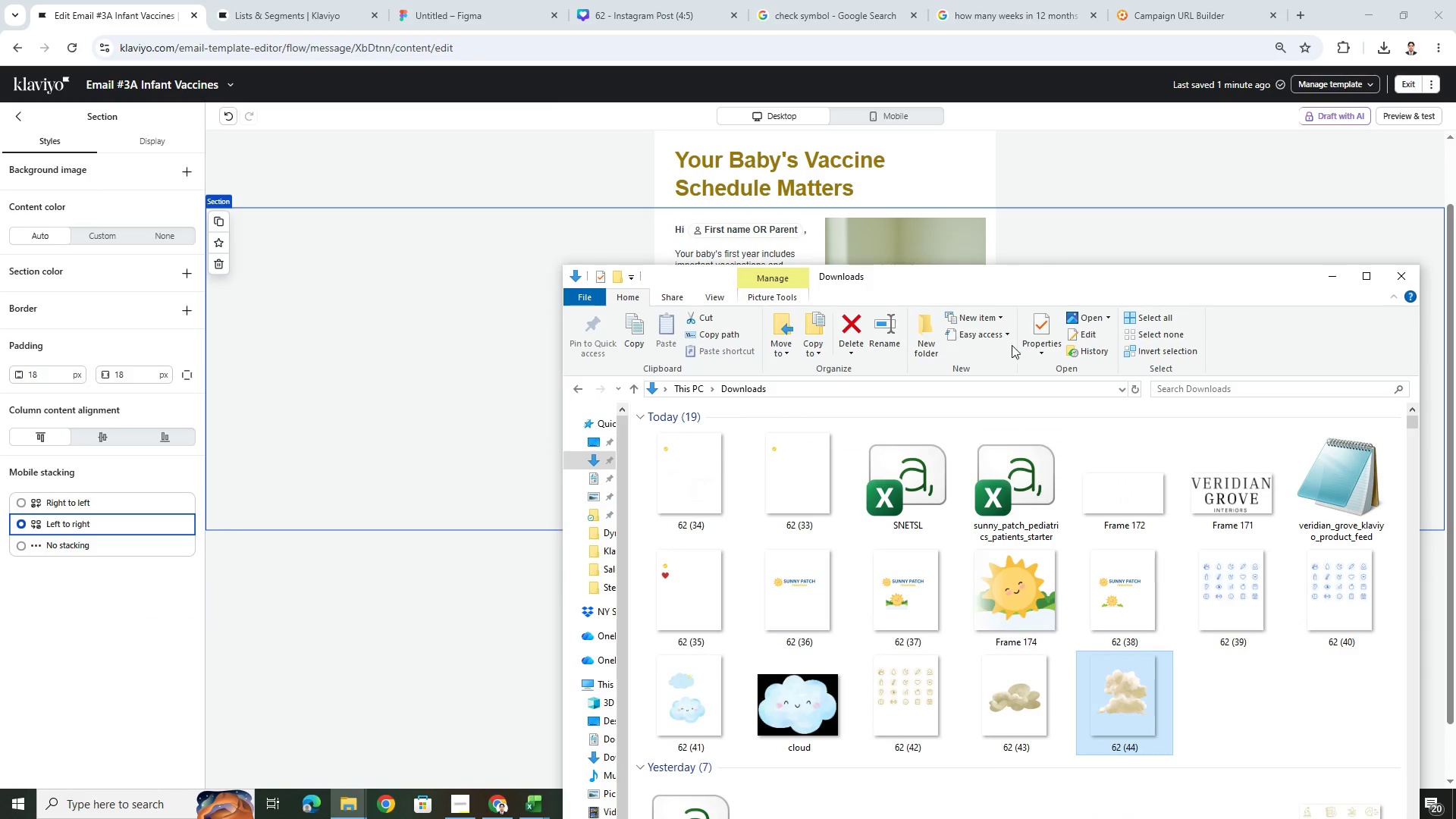 
key(Alt+AltLeft)
 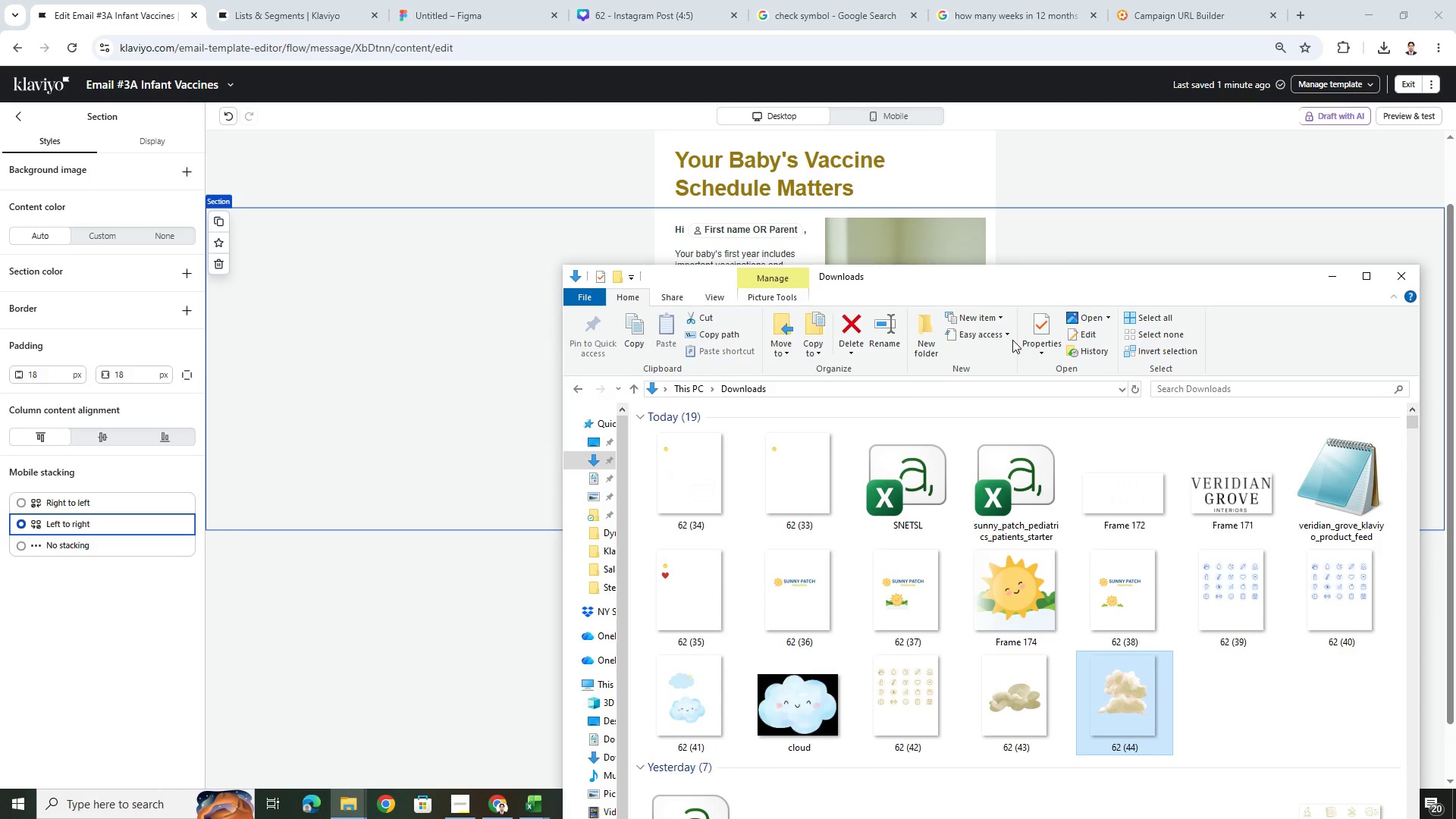 
key(Alt+Tab)
 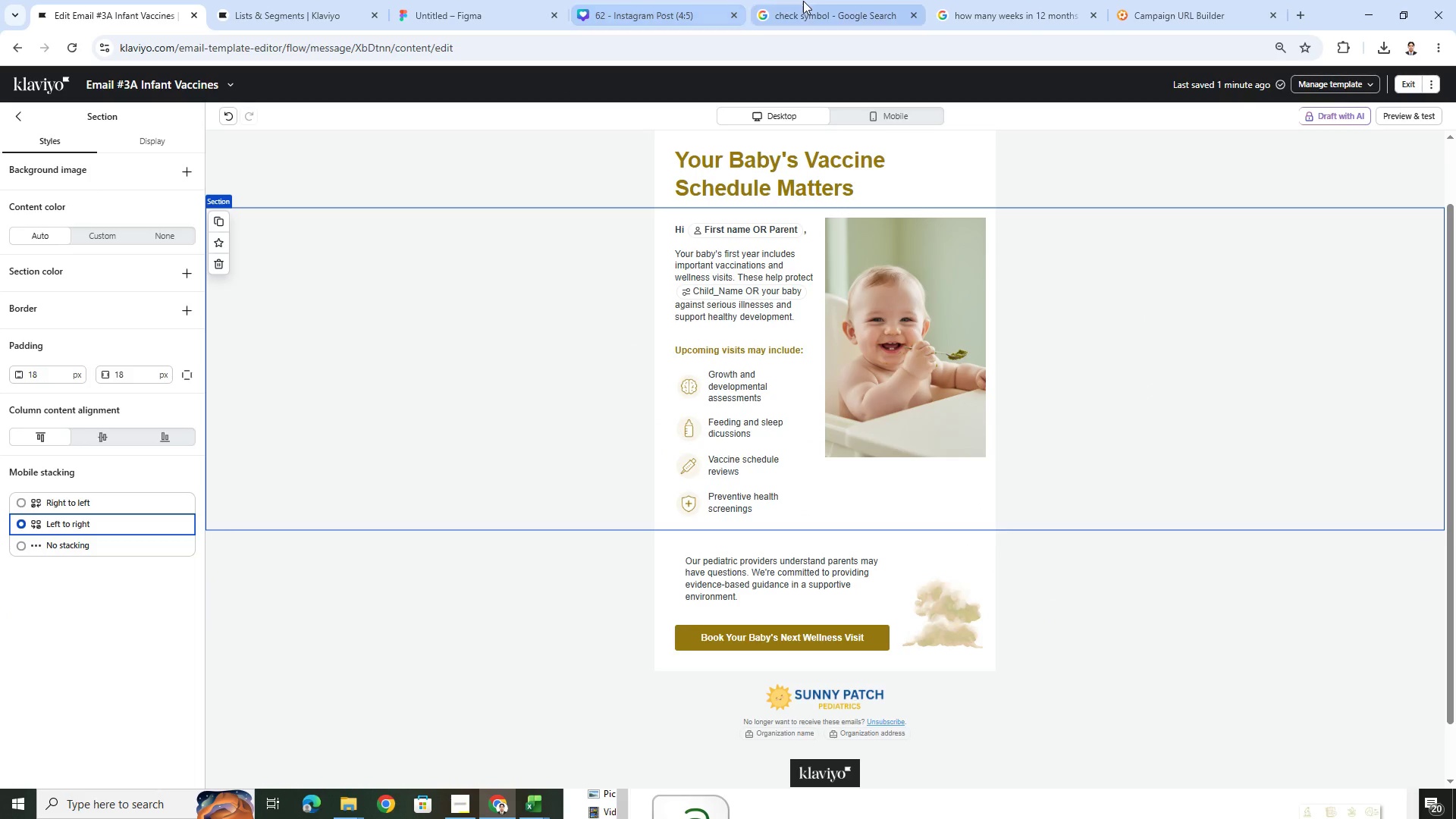 
left_click([657, 0])
 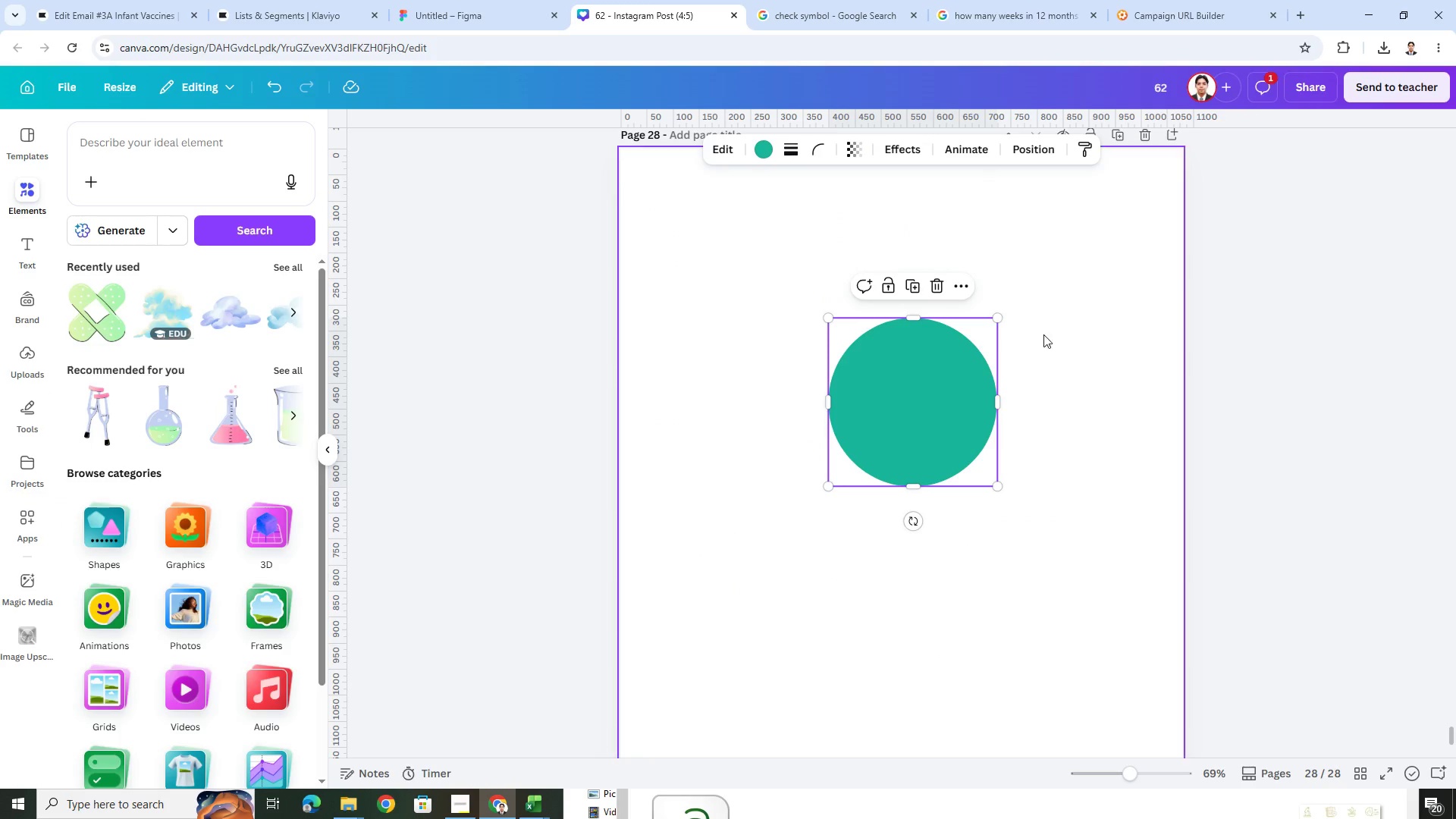 
scroll: coordinate [1006, 341], scroll_direction: up, amount: 20.0
 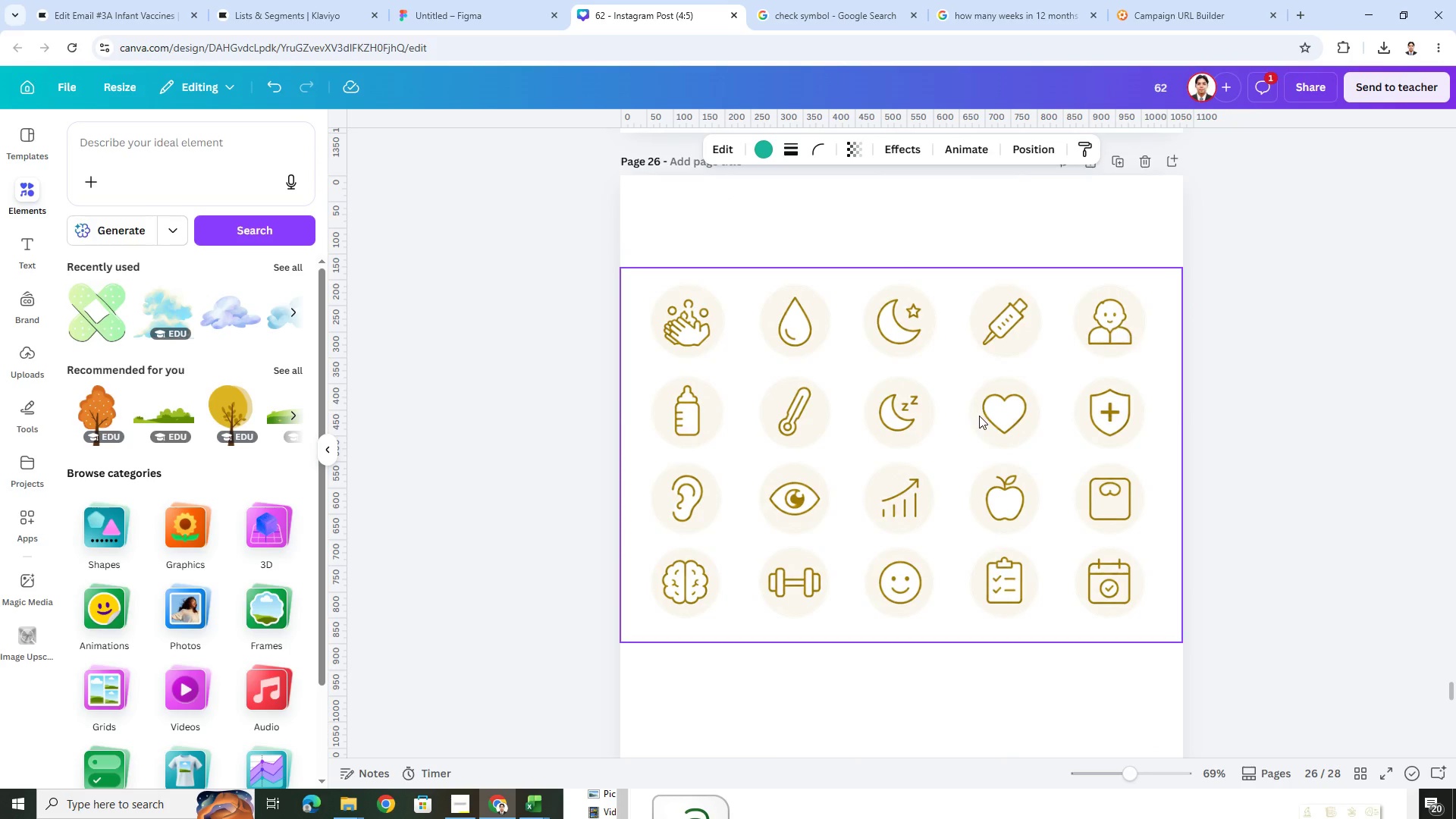 
left_click([978, 416])
 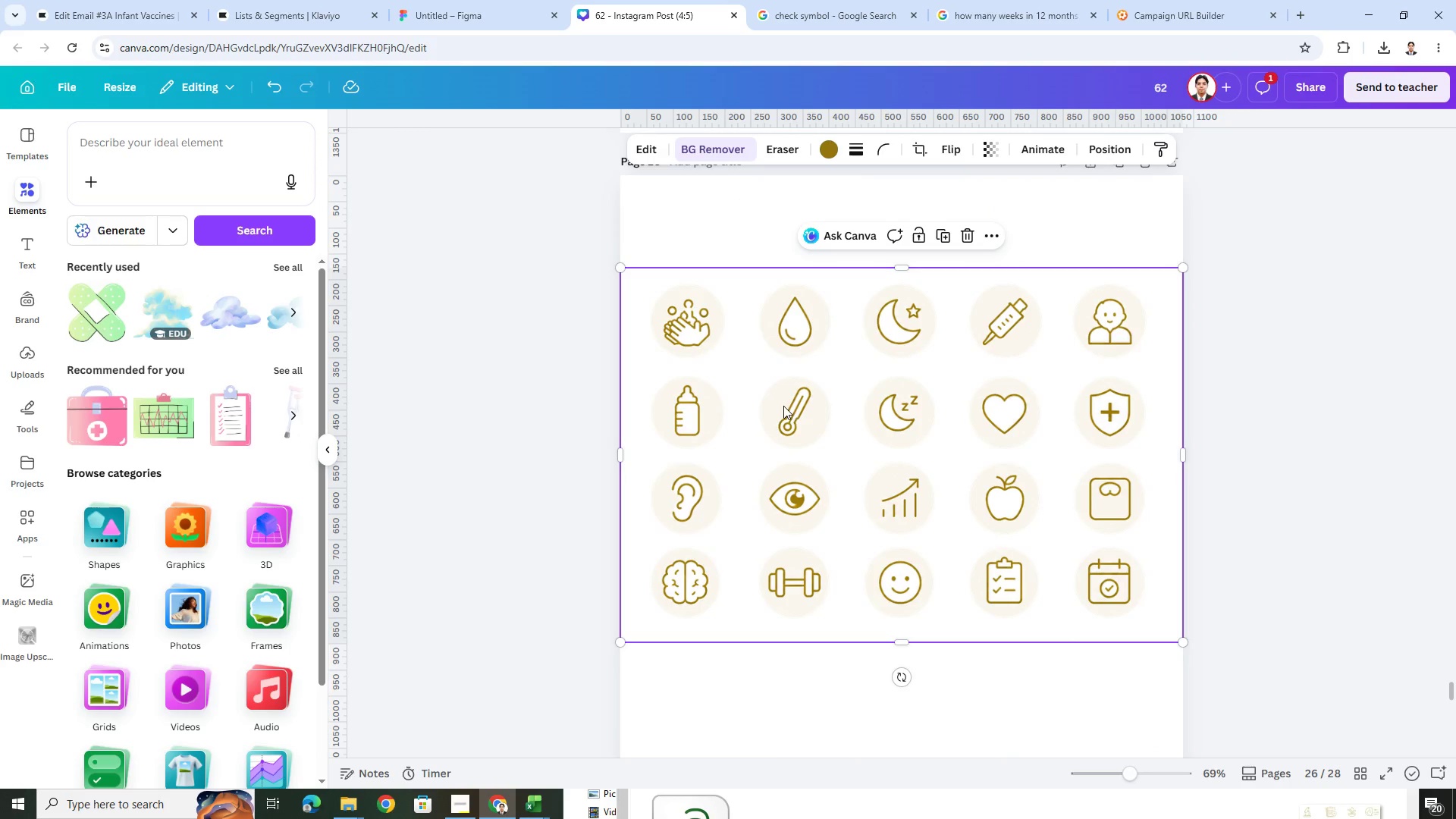 
scroll: coordinate [738, 430], scroll_direction: down, amount: 18.0
 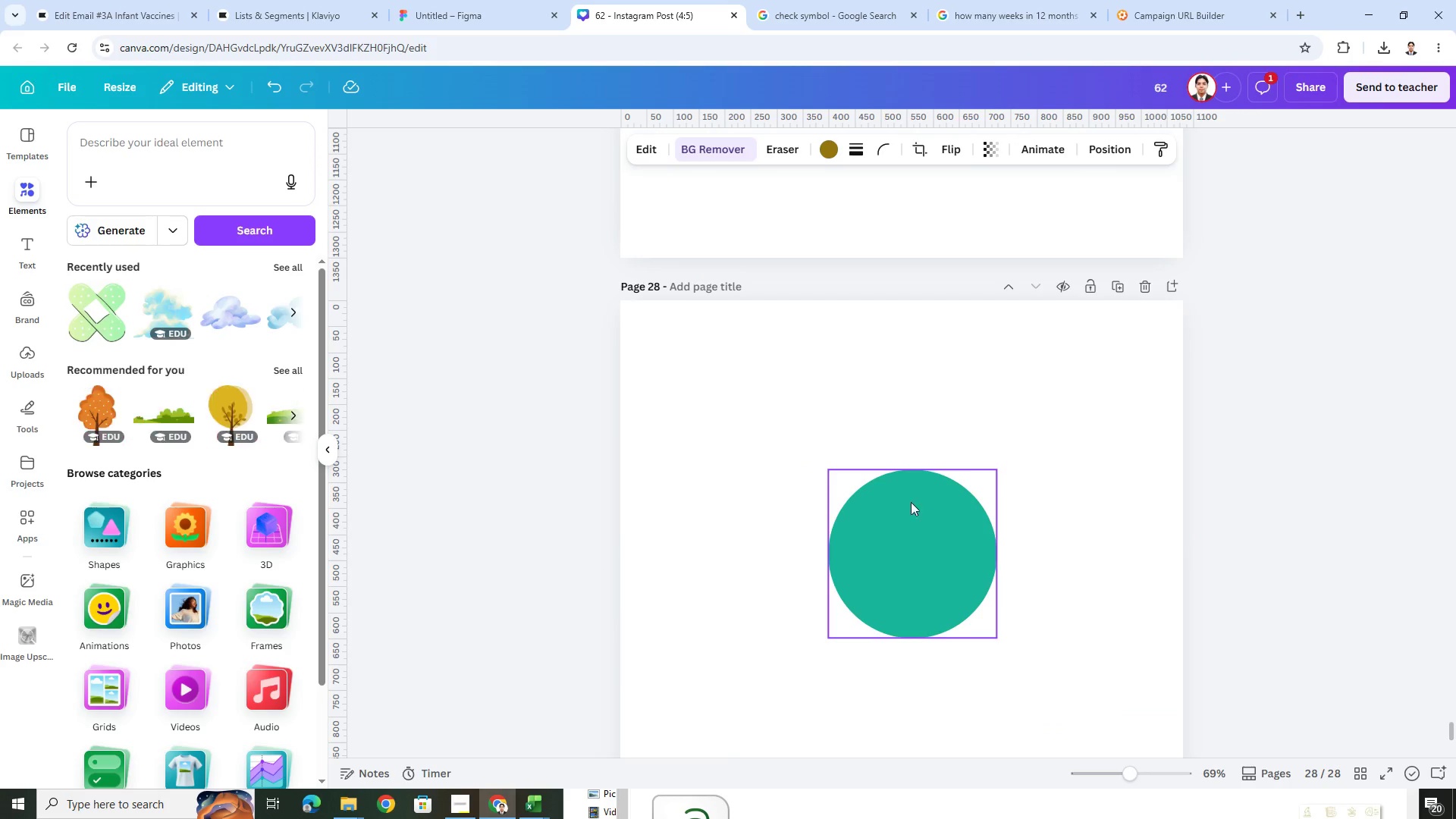 
left_click([915, 505])
 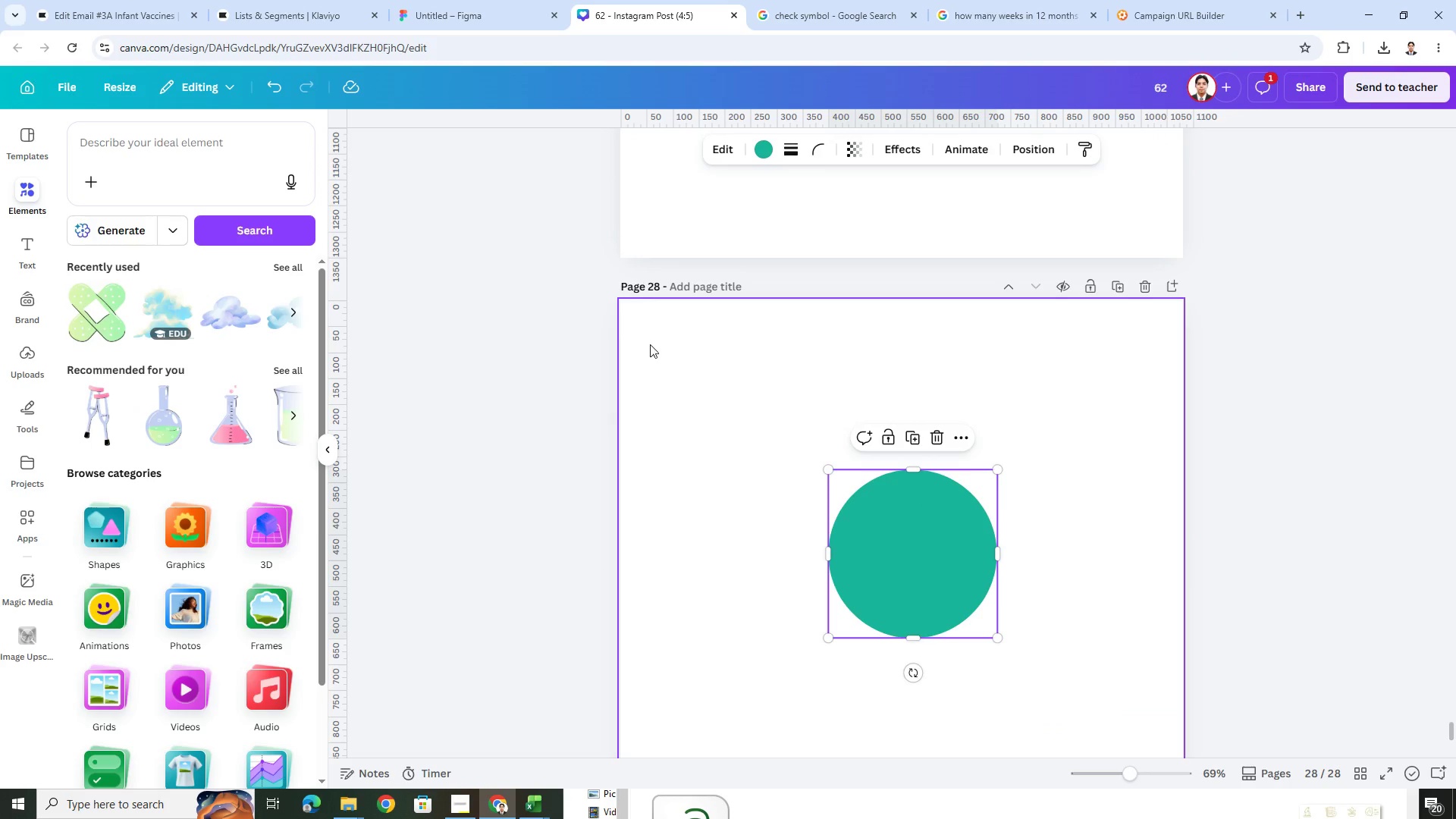 
scroll: coordinate [822, 234], scroll_direction: up, amount: 16.0
 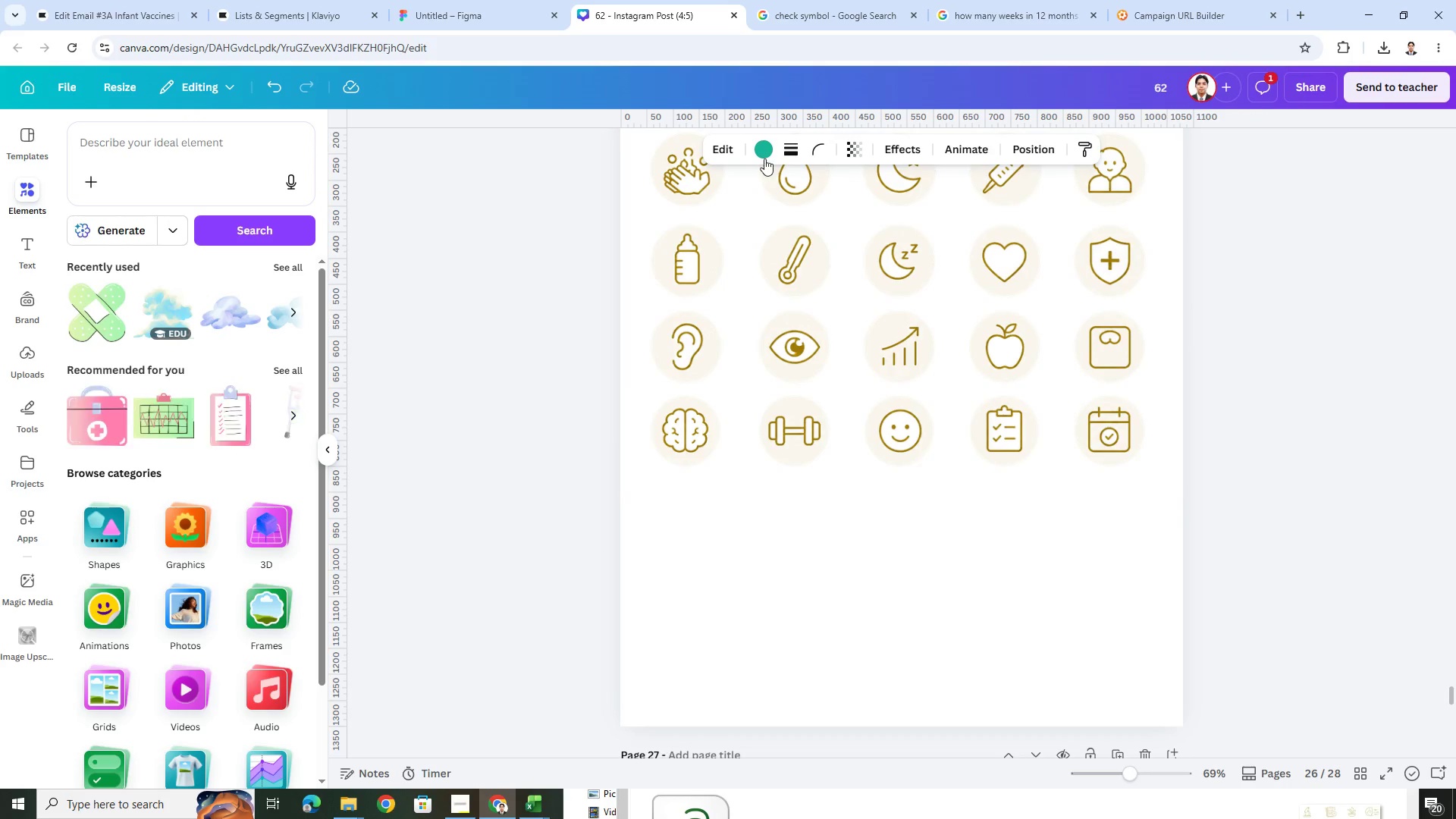 
left_click([764, 148])
 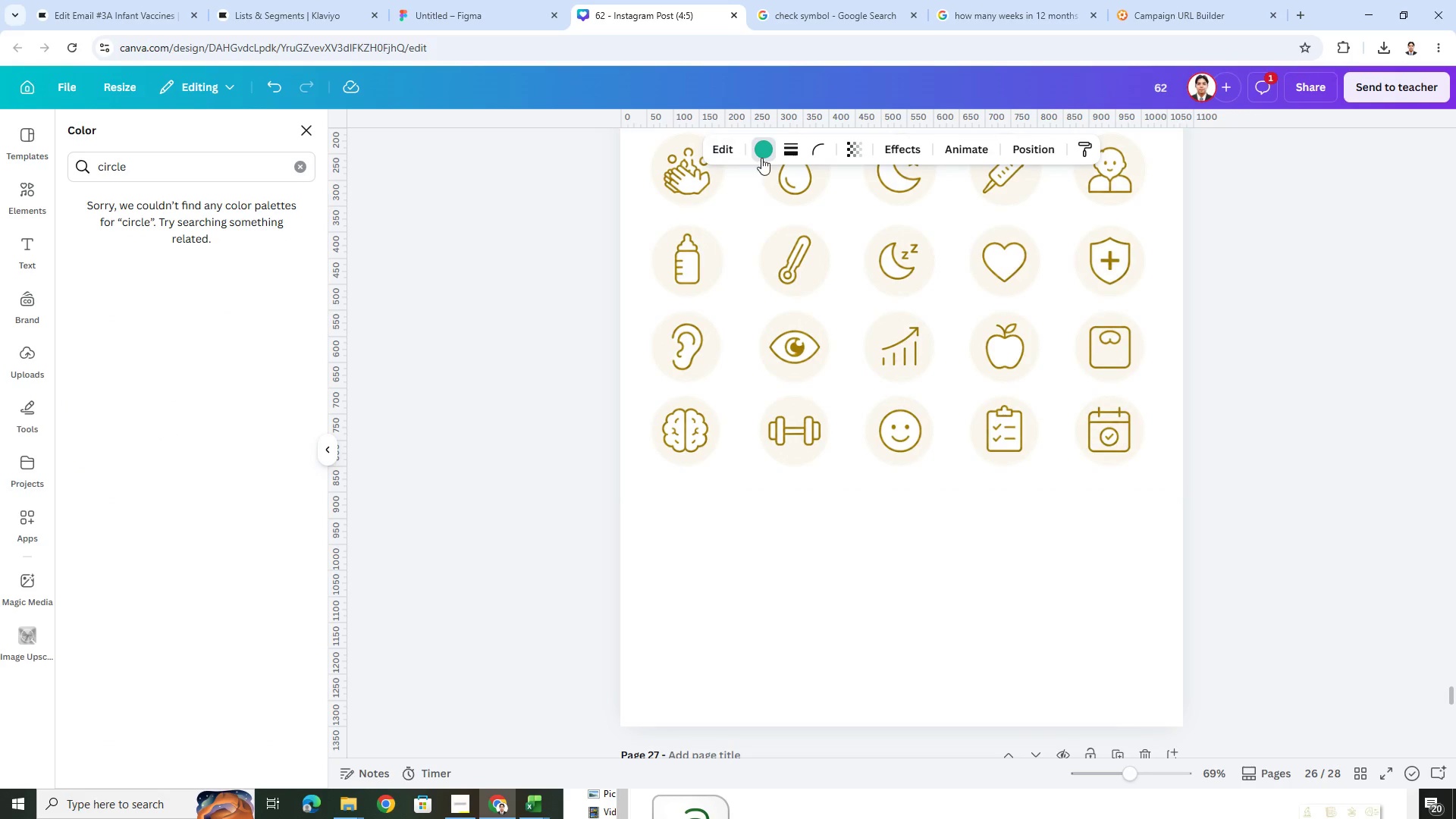 
left_click([765, 156])
 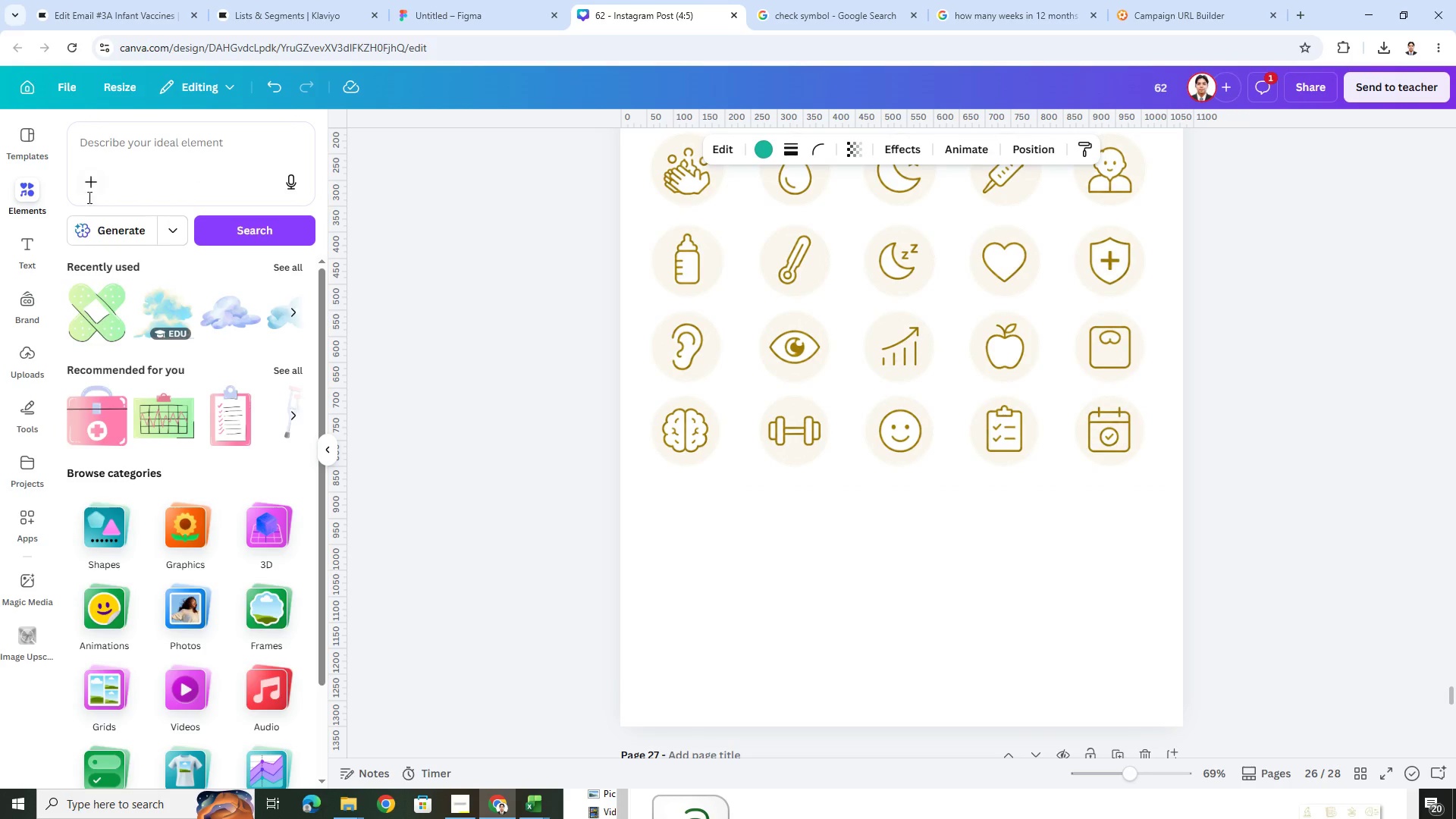 
left_click([764, 147])
 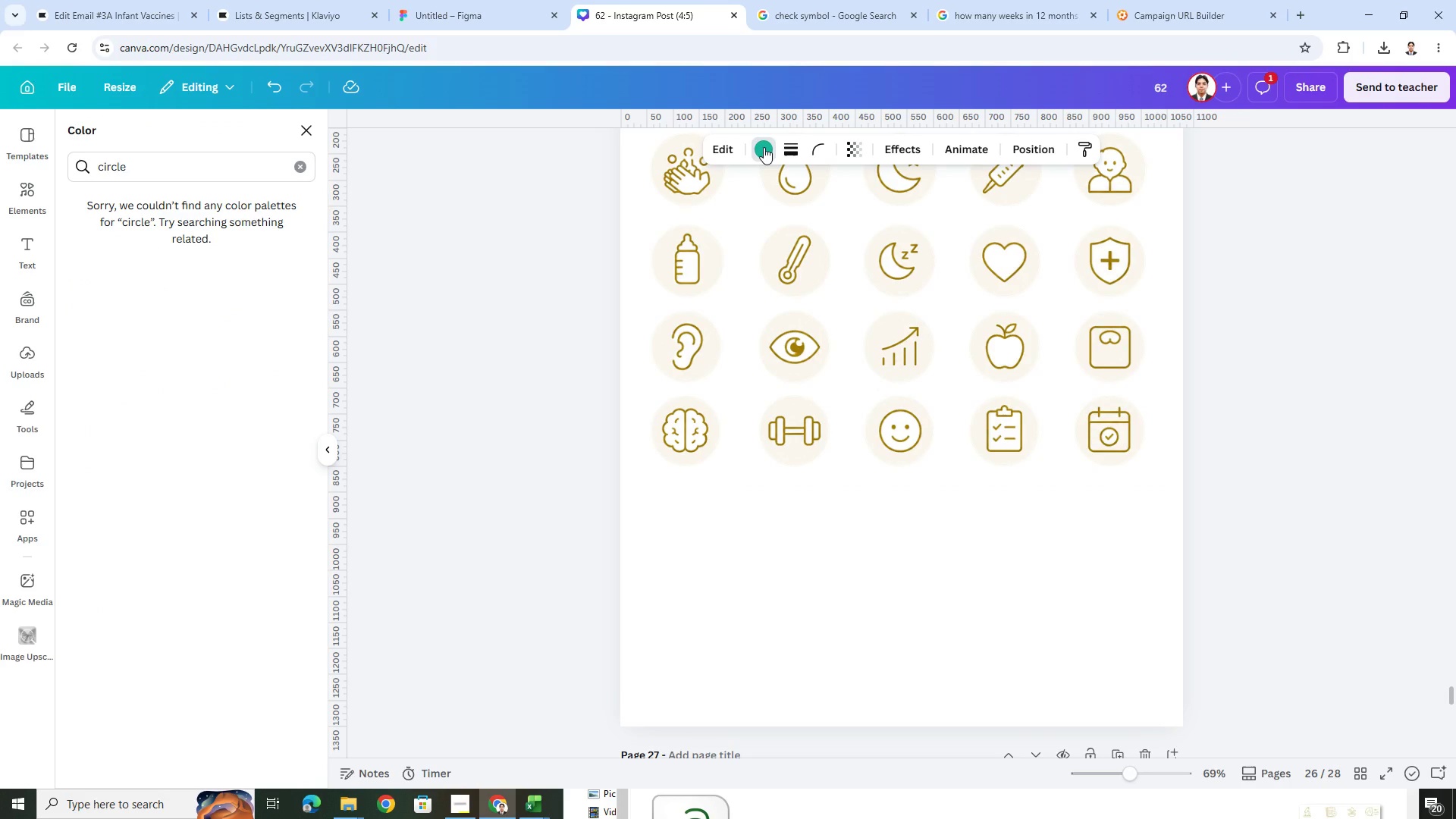 
left_click([764, 147])
 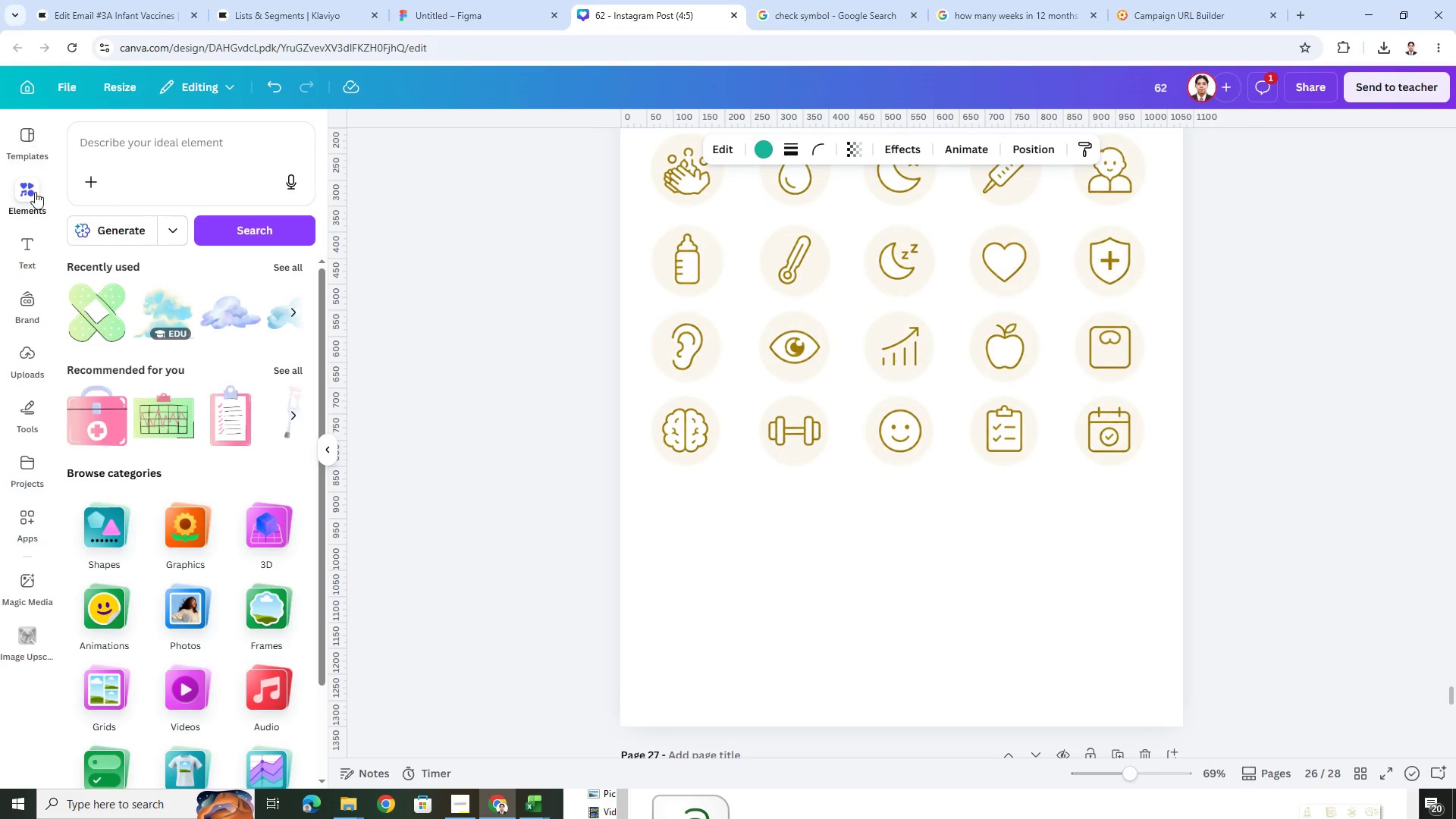 
scroll: coordinate [800, 515], scroll_direction: down, amount: 19.0
 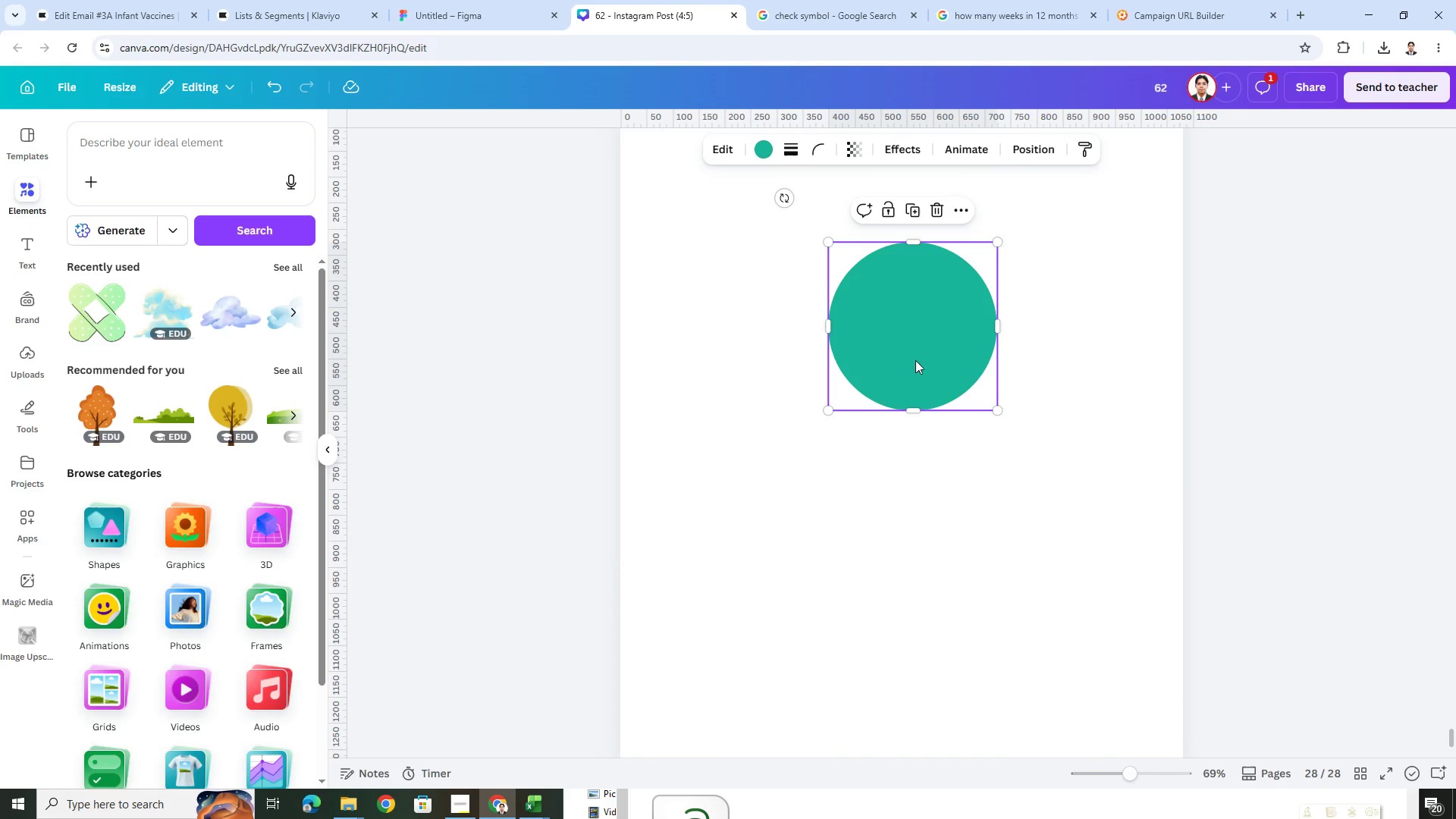 
left_click([913, 341])
 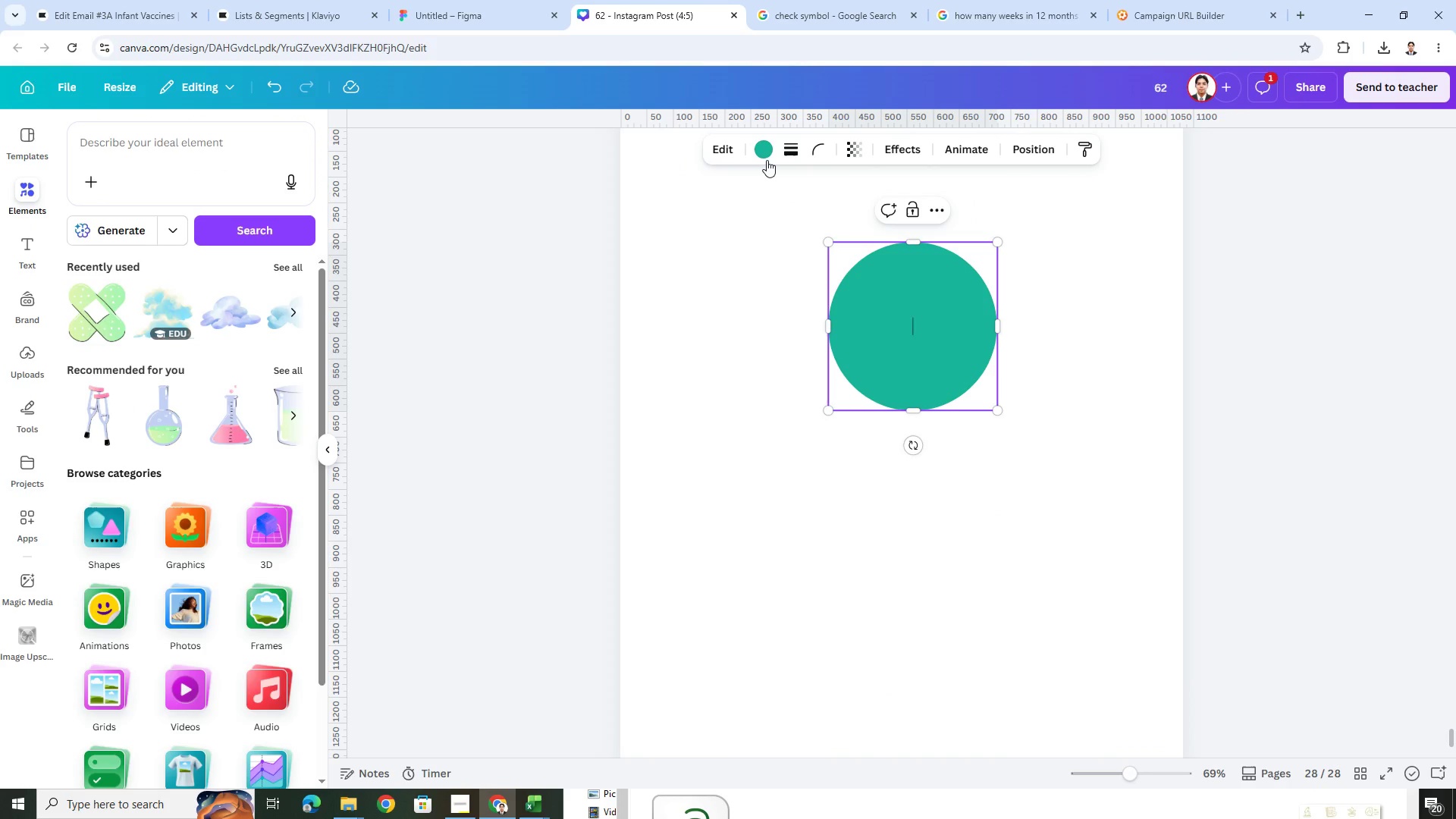 
left_click([764, 155])
 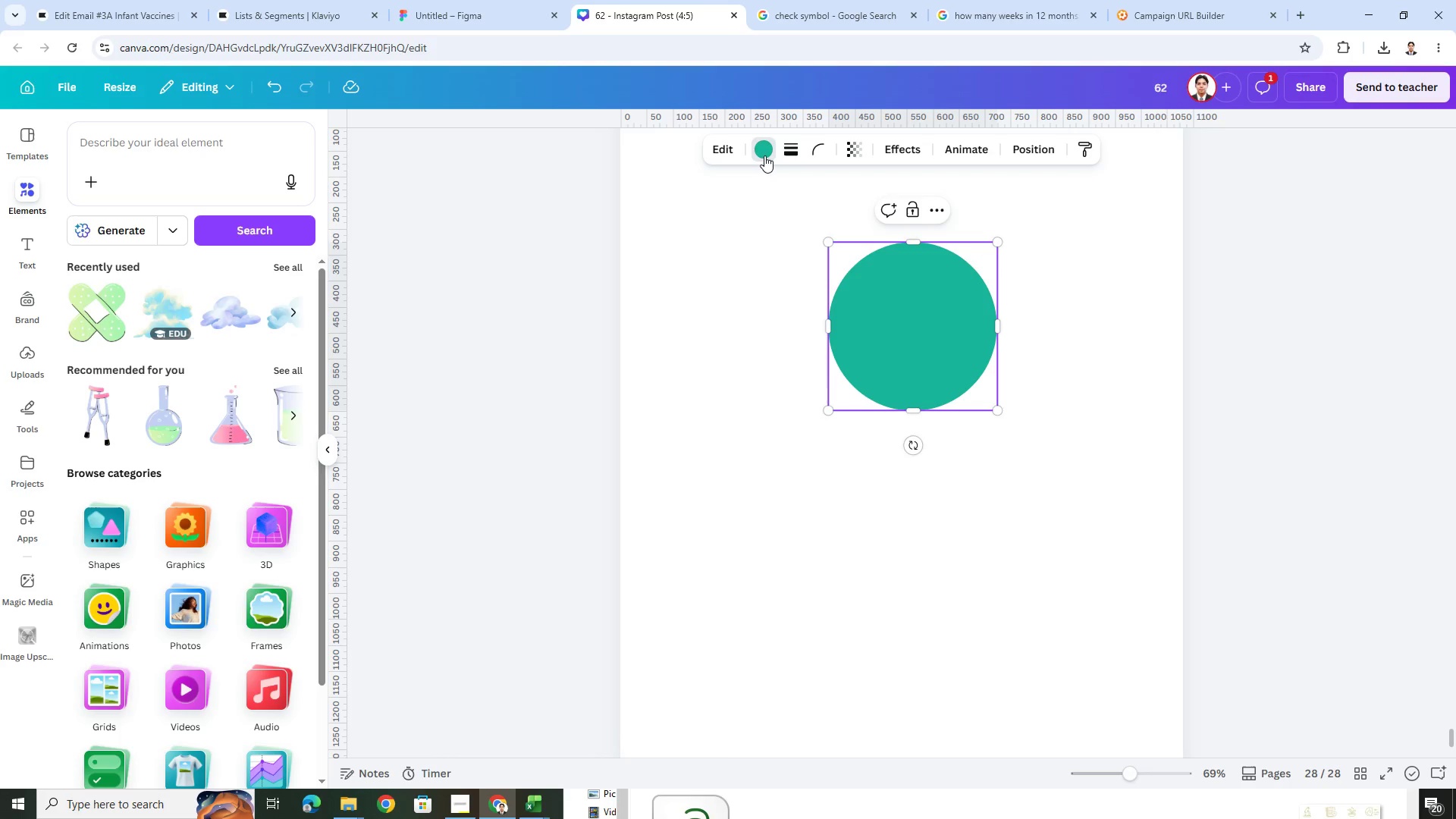 
double_click([764, 155])
 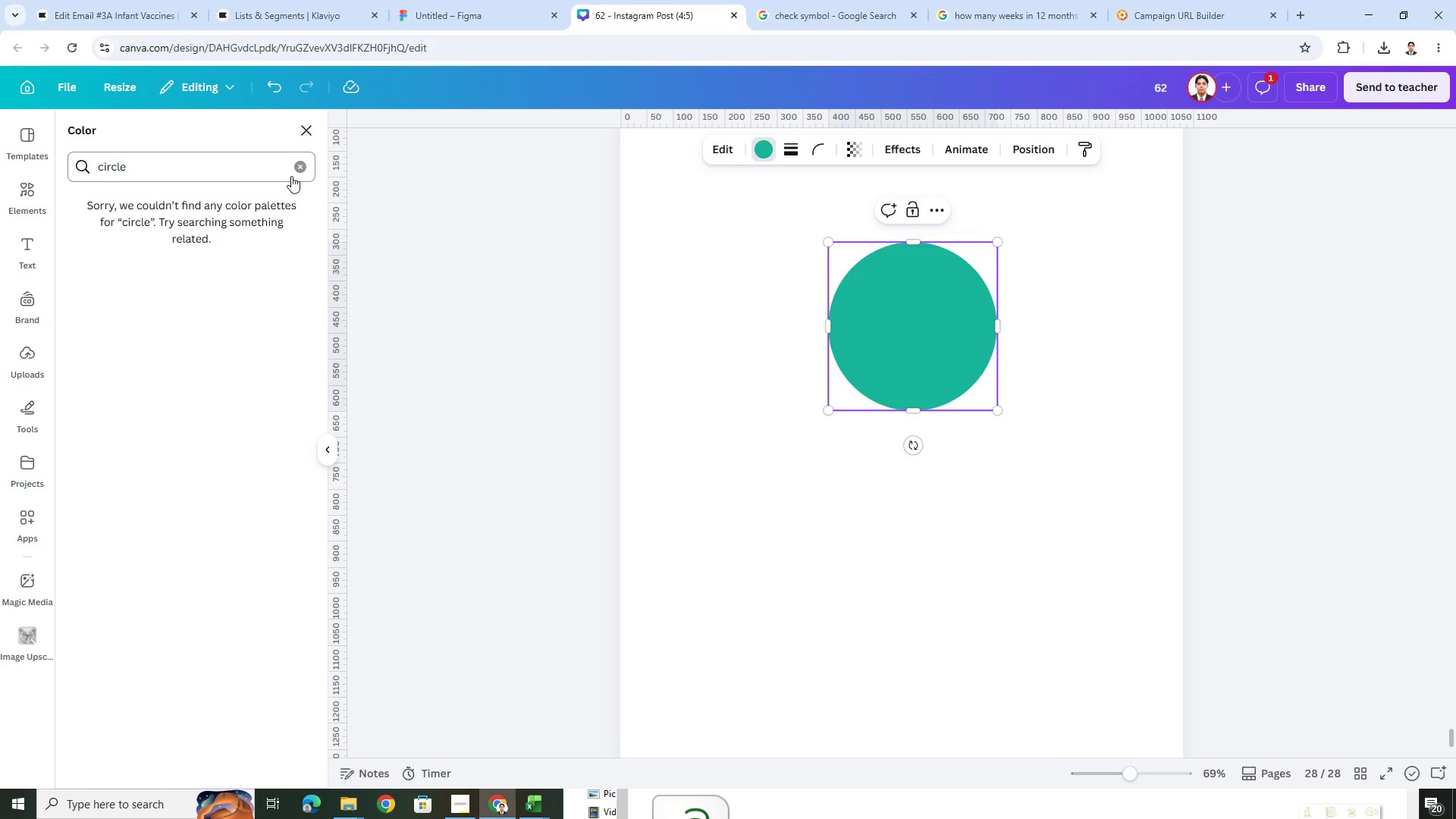 
left_click([298, 174])
 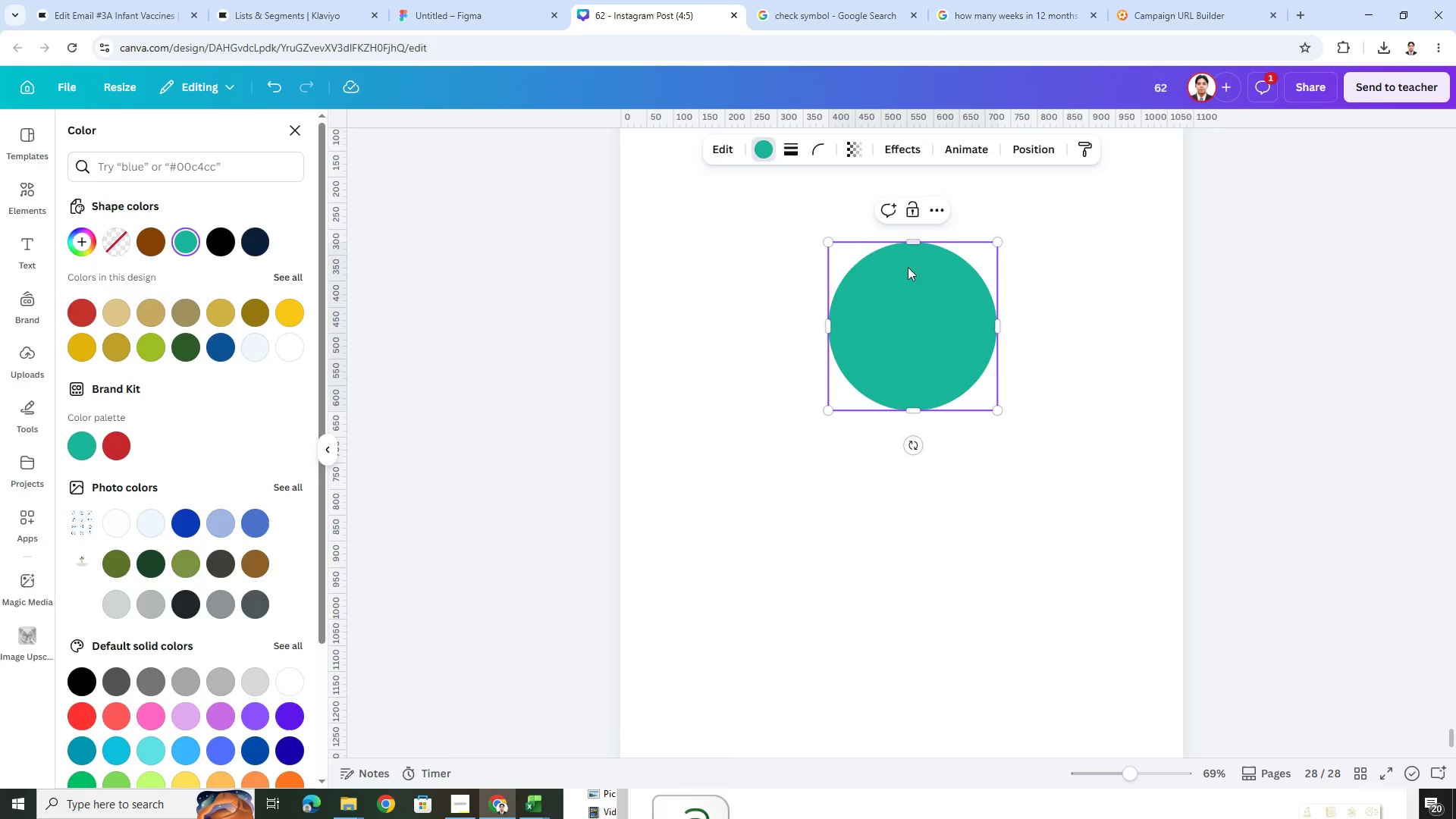 
scroll: coordinate [1015, 351], scroll_direction: up, amount: 20.0
 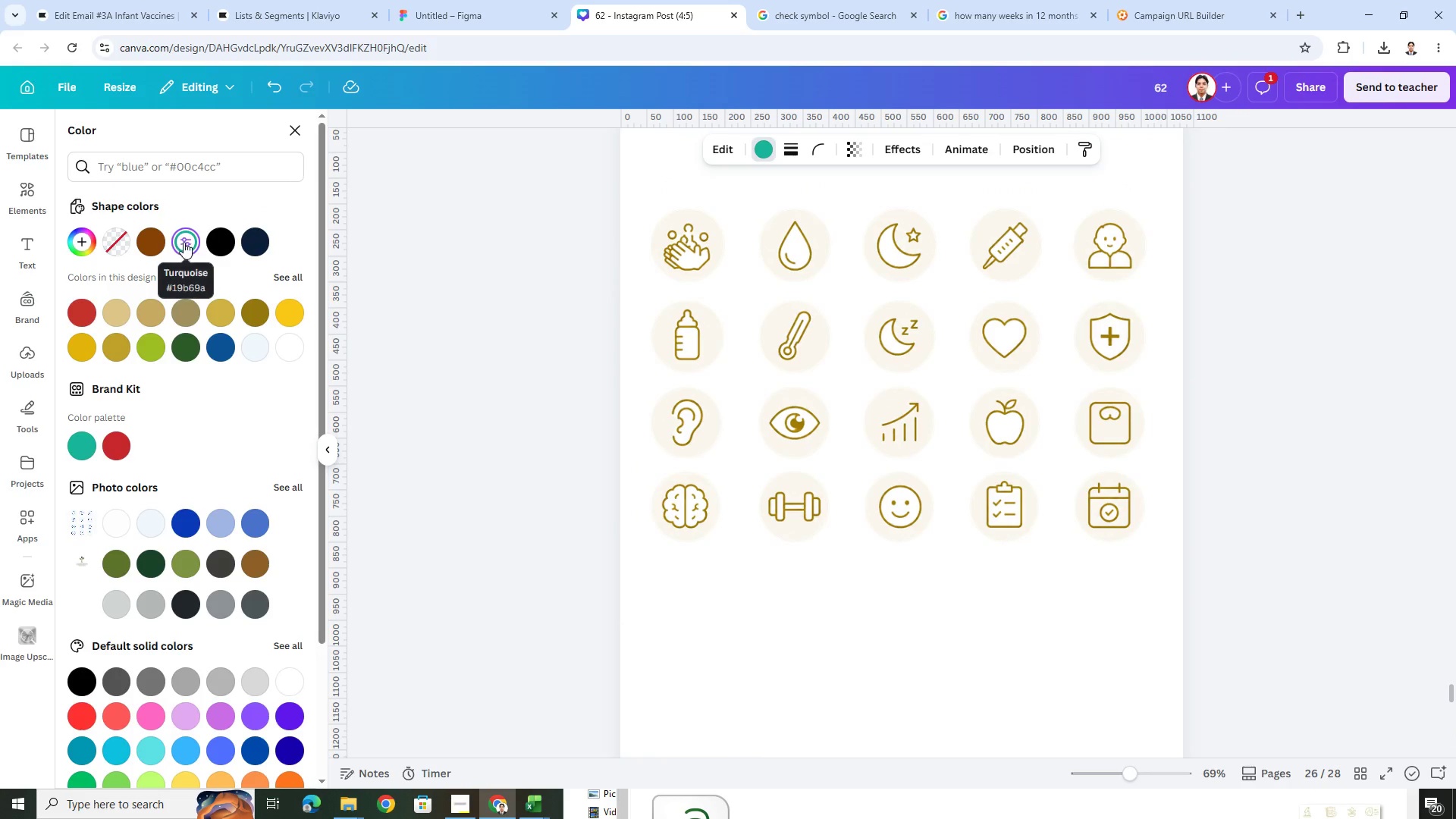 
double_click([184, 242])
 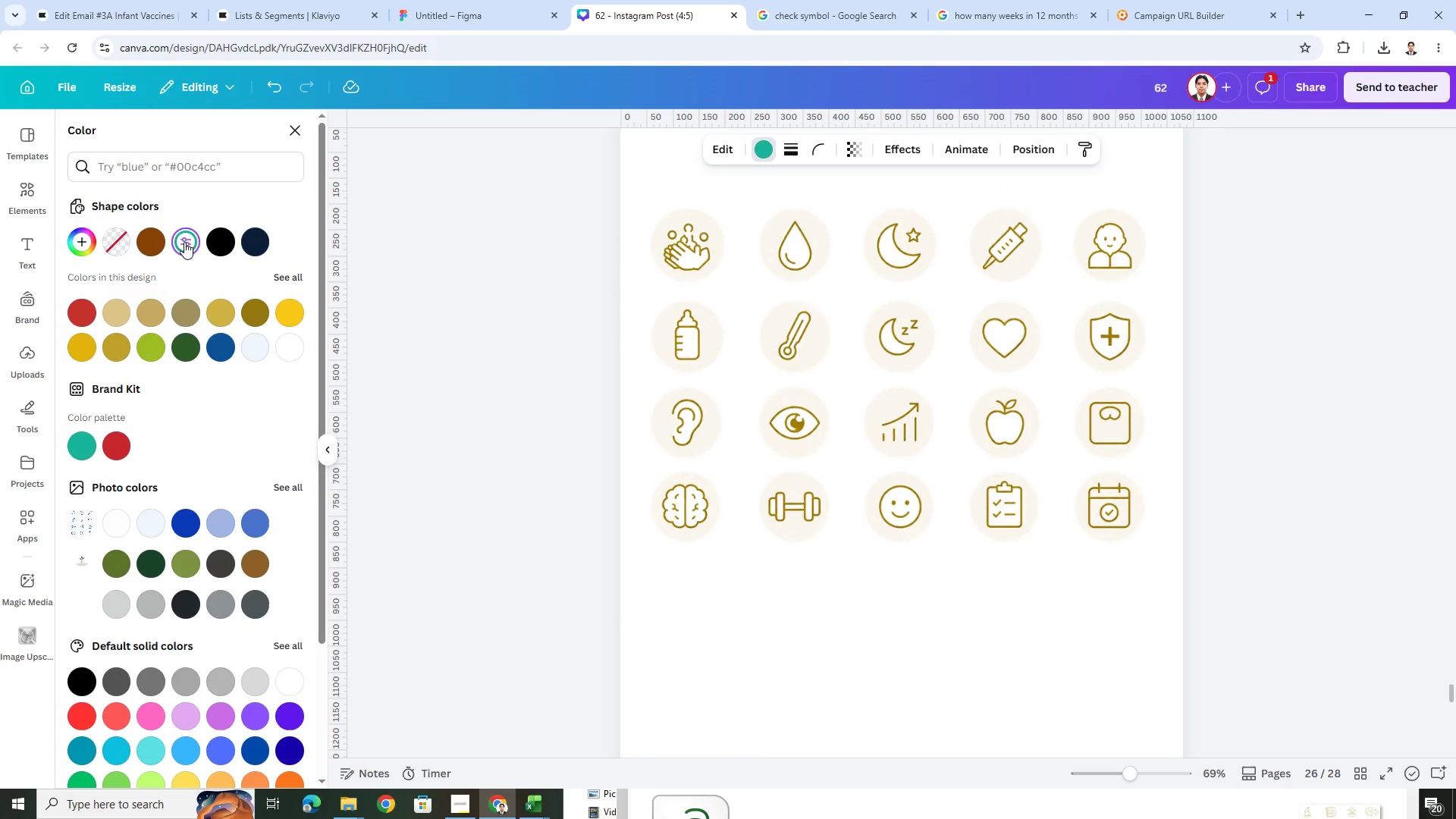 
triple_click([184, 242])
 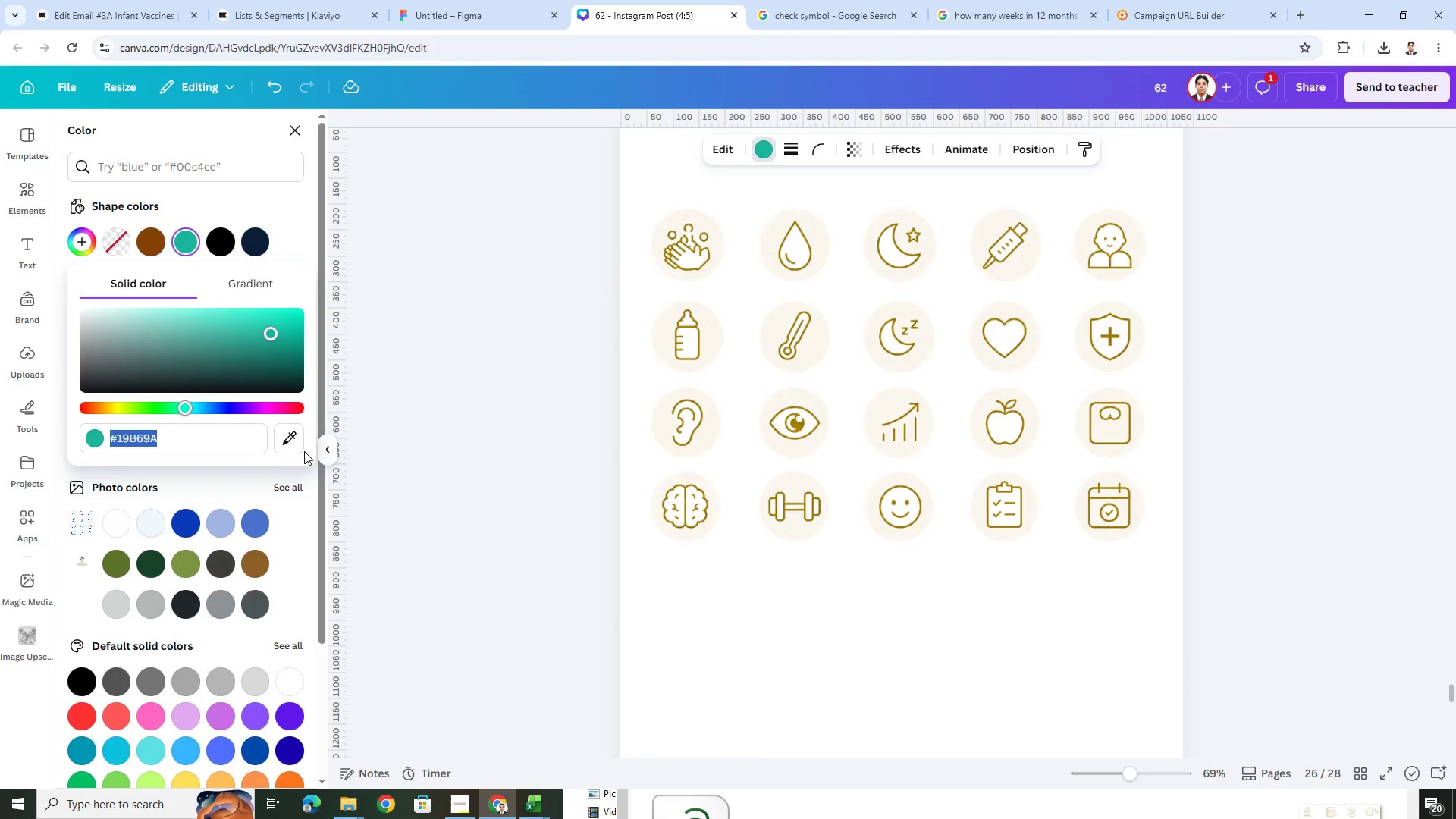 
left_click([293, 442])
 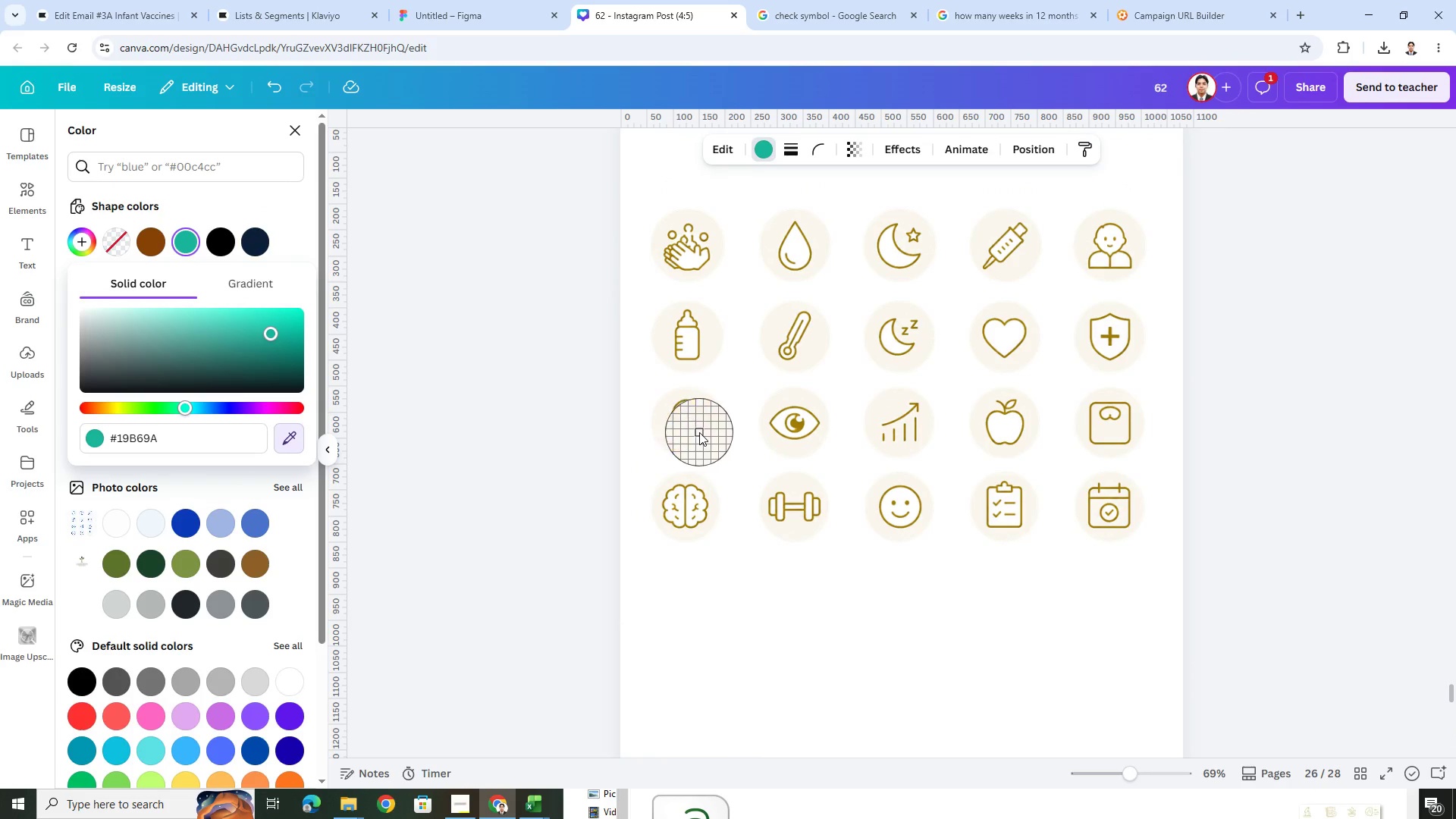 
left_click([701, 431])
 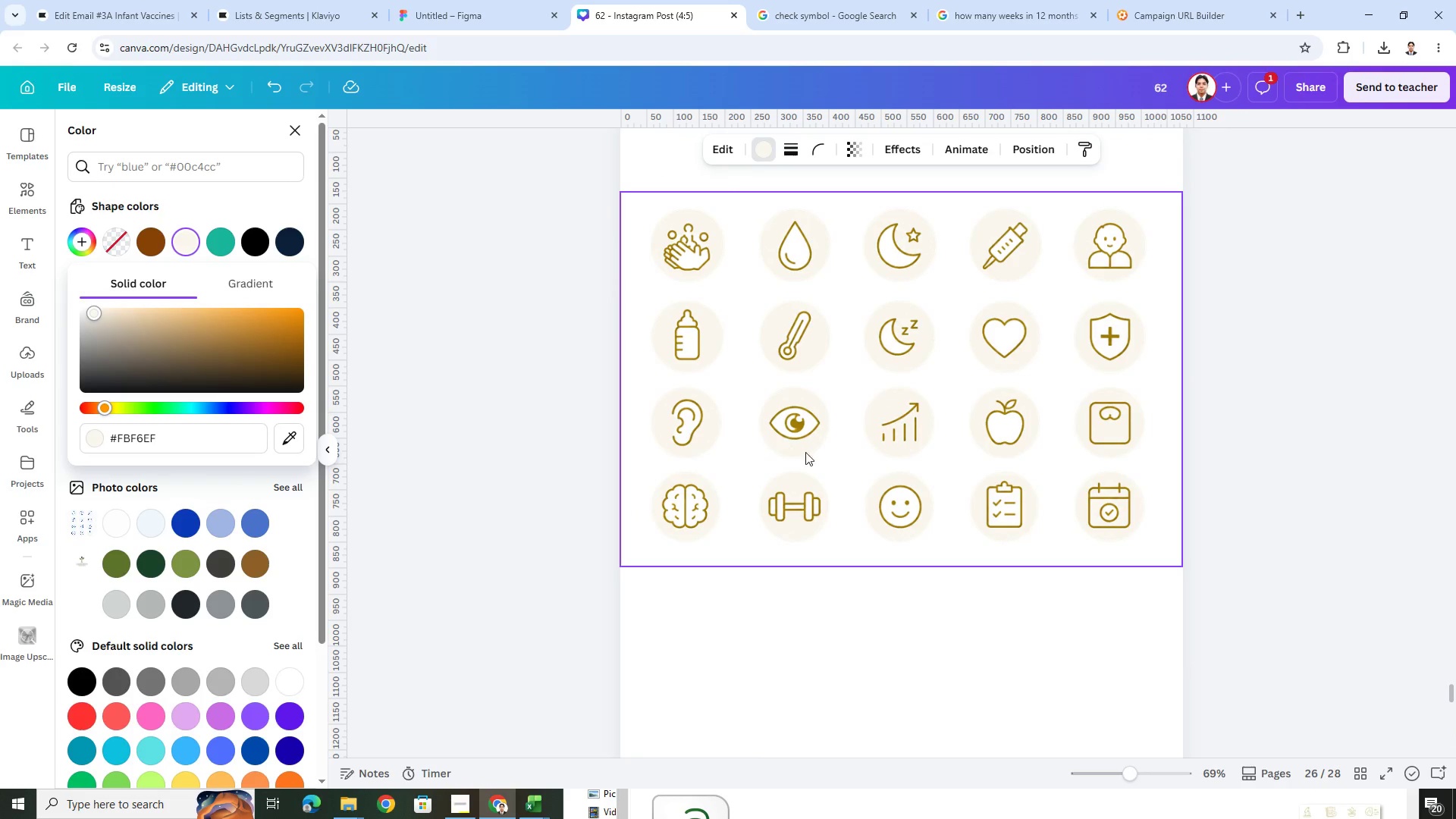 
left_click([934, 525])
 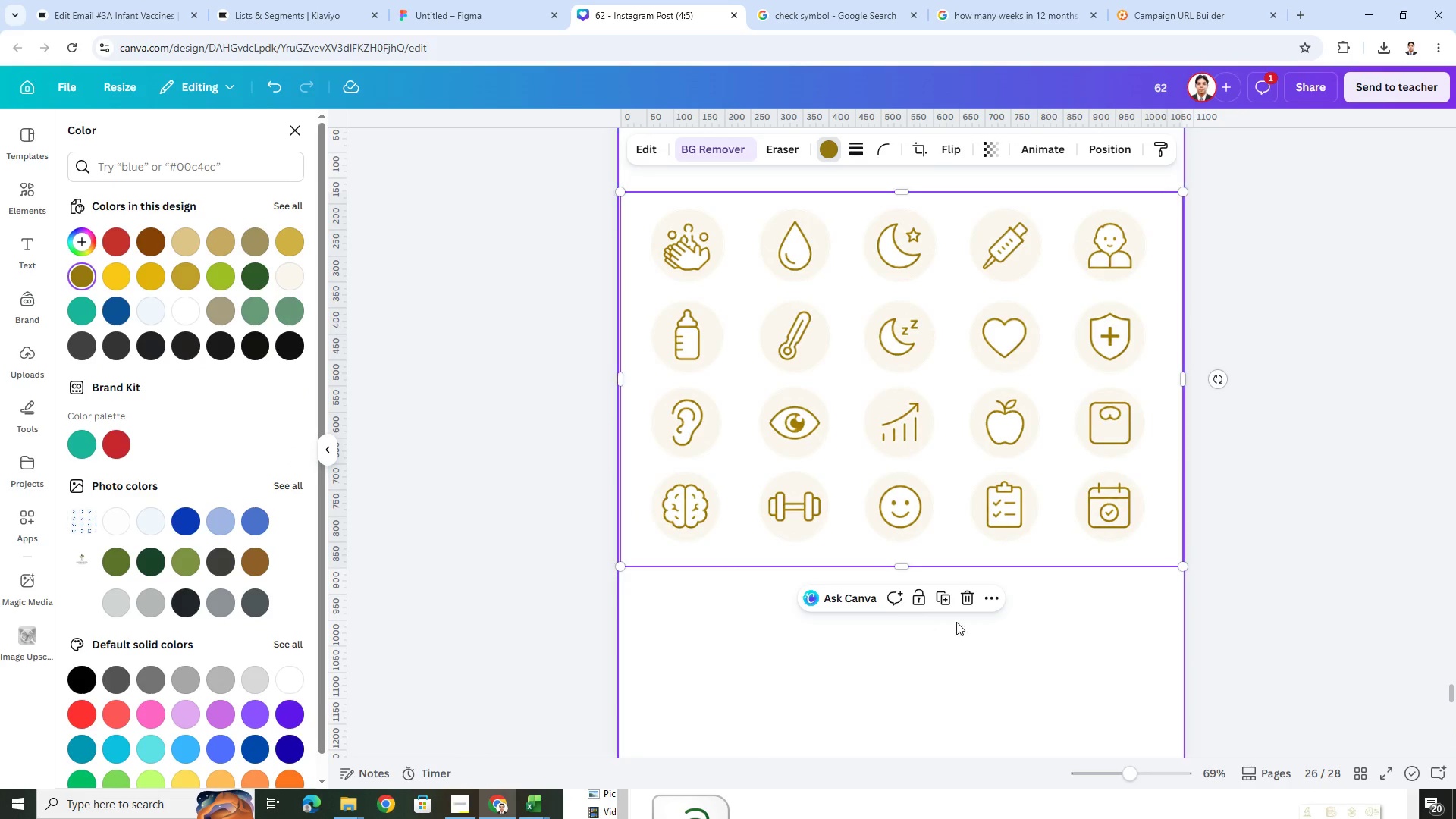 
scroll: coordinate [1040, 612], scroll_direction: down, amount: 21.0
 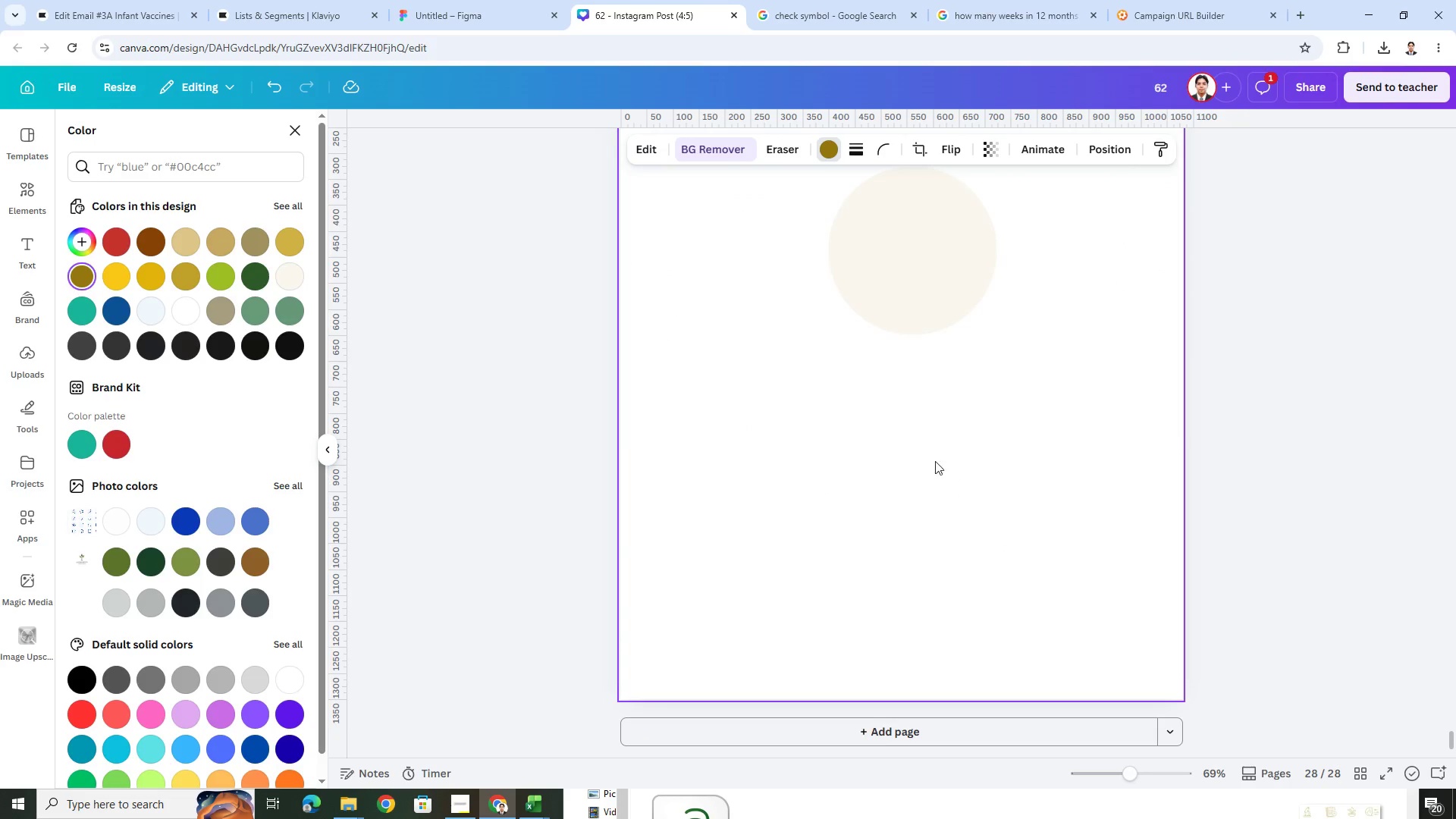 
left_click([901, 297])
 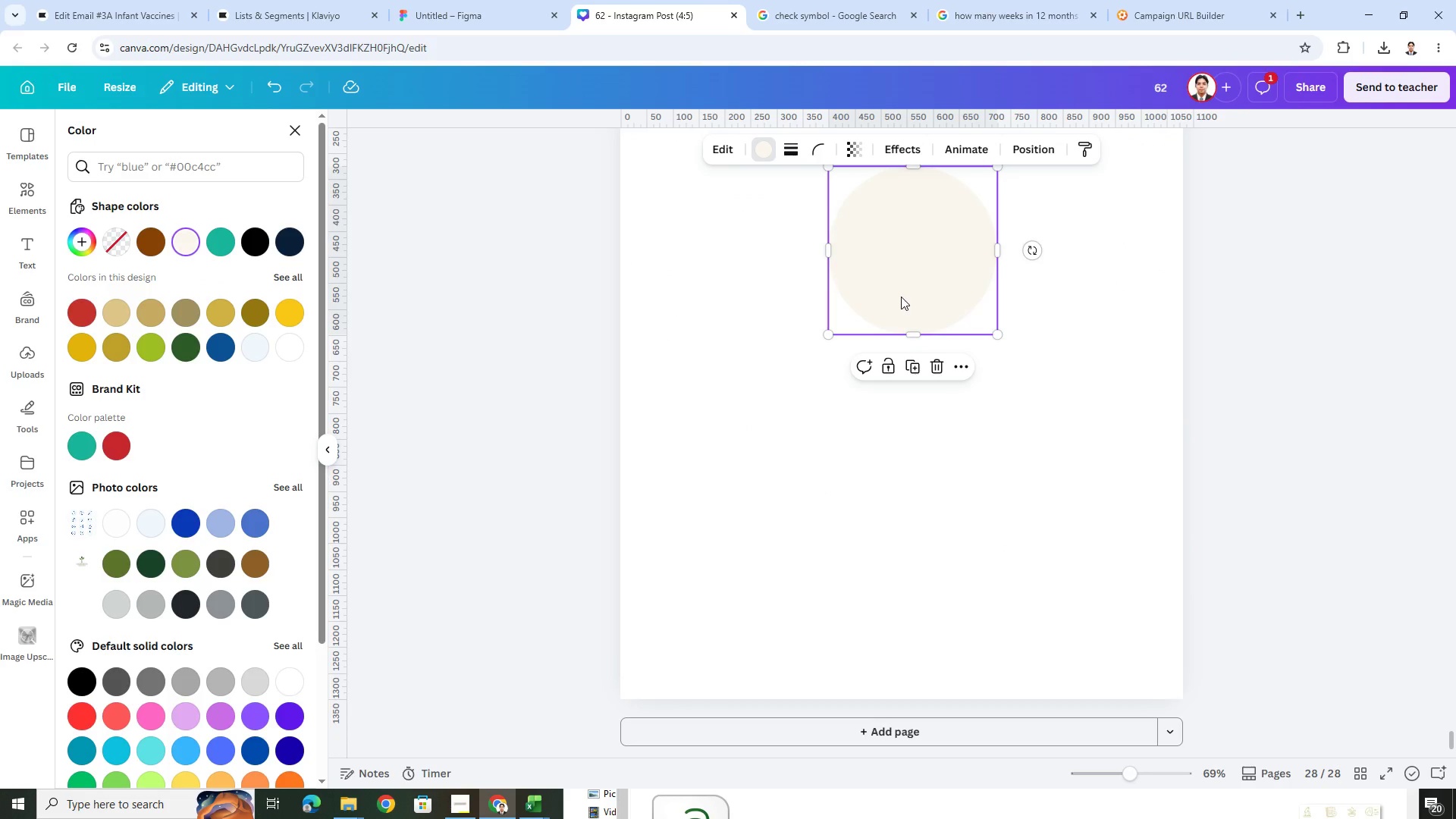 
key(Control+BracketLeft)
 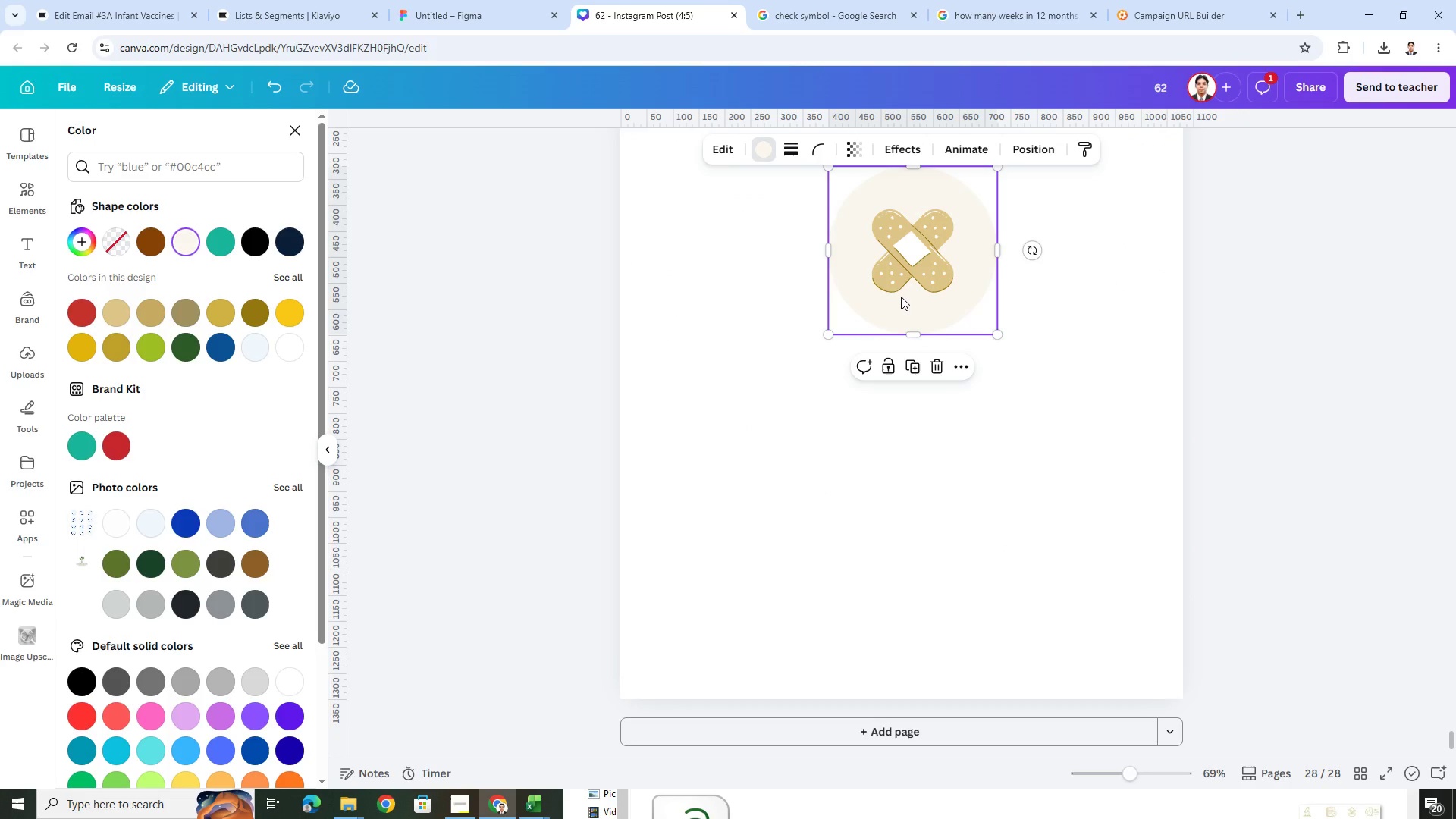 
key(Control+BracketLeft)
 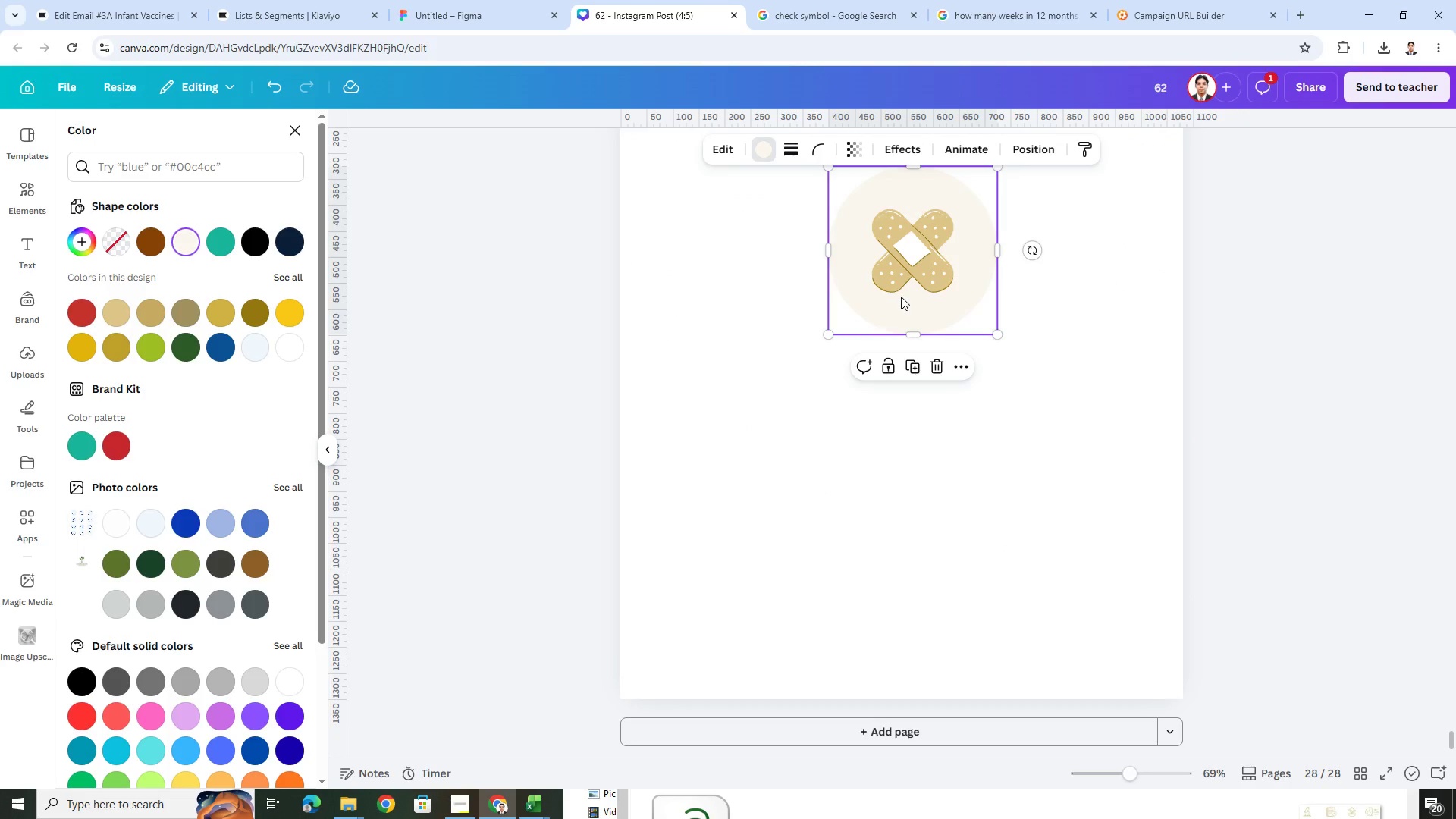 
scroll: coordinate [967, 247], scroll_direction: up, amount: 2.0
 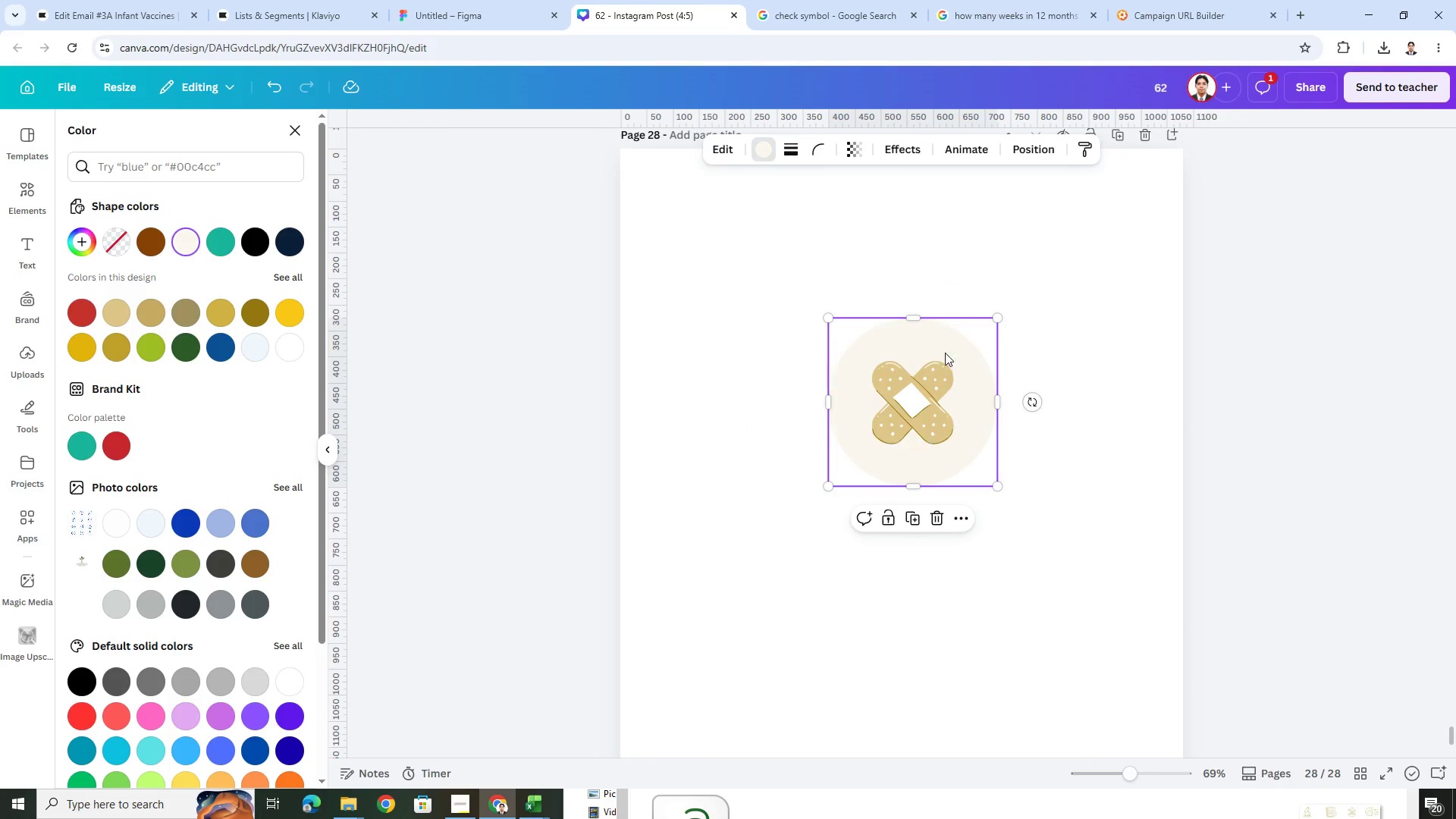 
double_click([908, 387])
 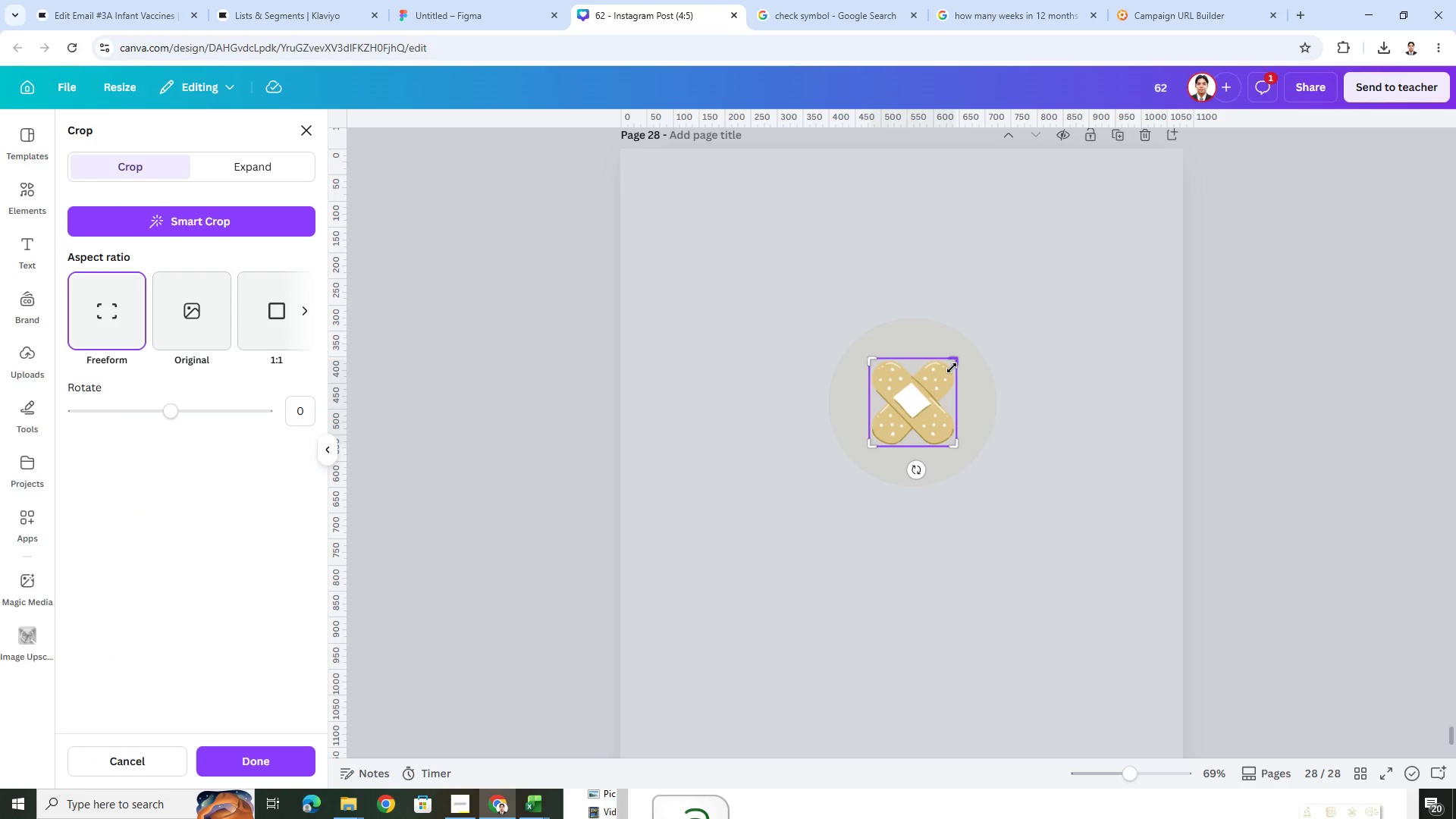 
key(Escape)
 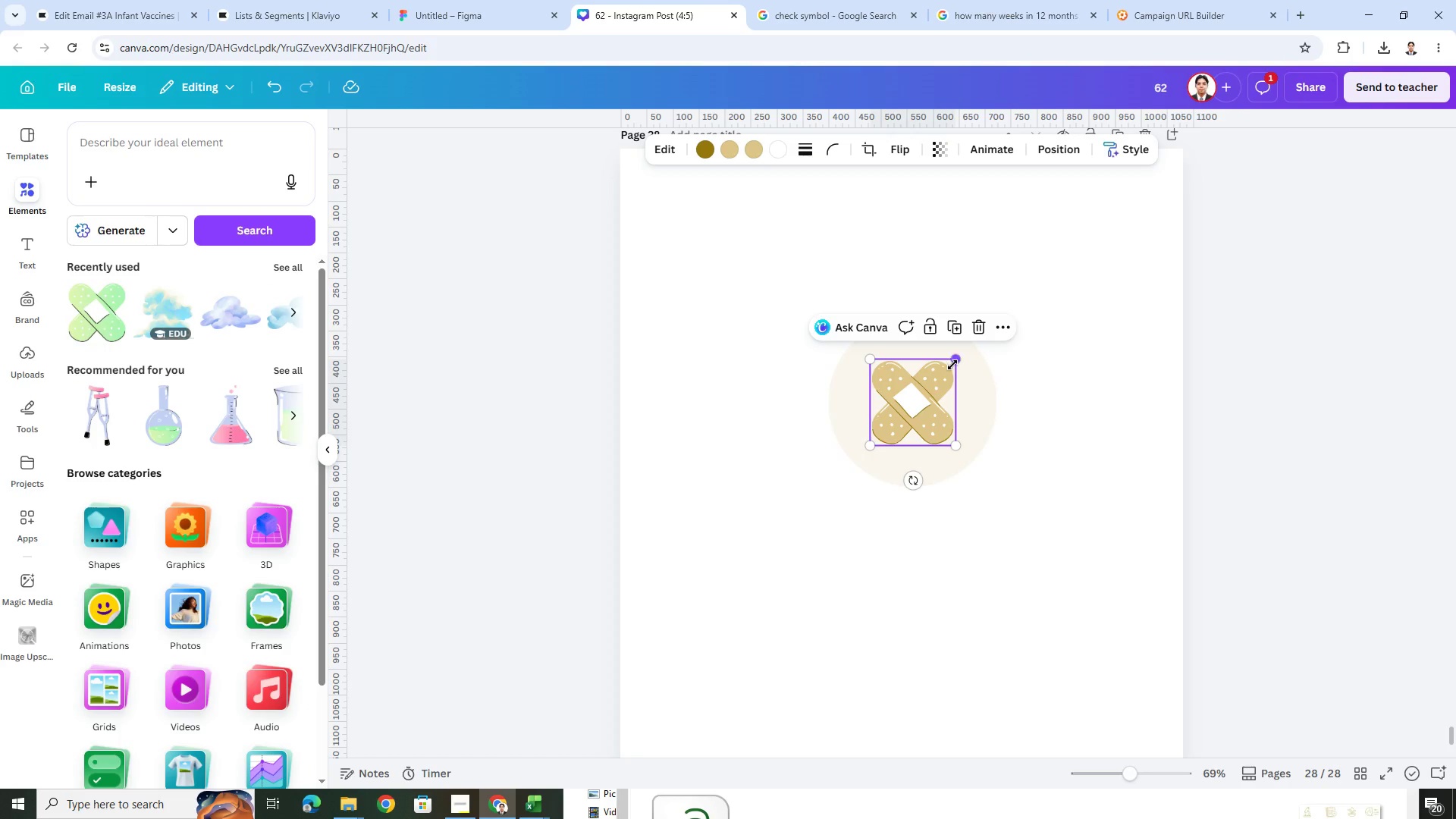 
left_click_drag(start_coordinate=[954, 362], to_coordinate=[964, 355])
 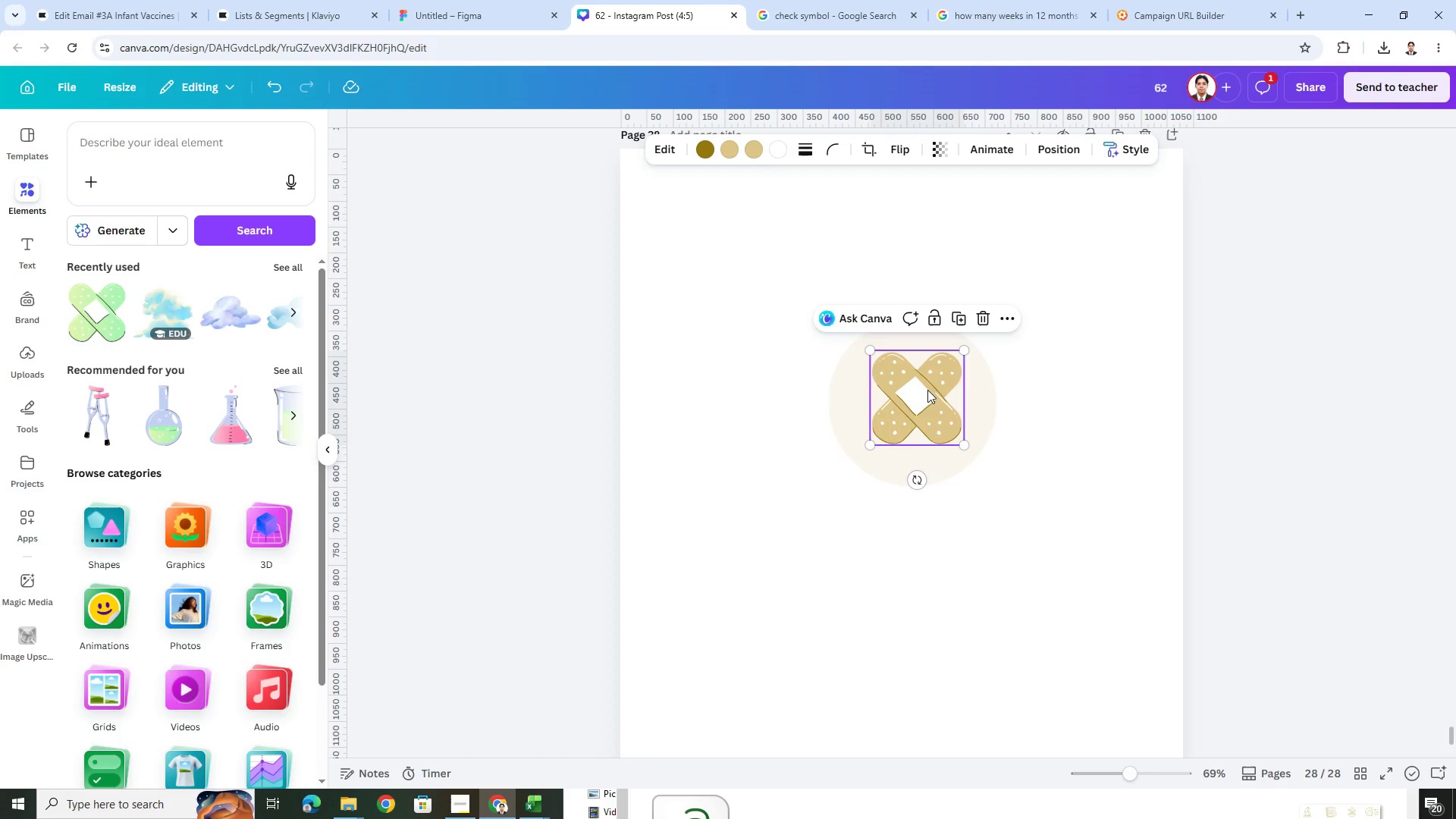 
left_click_drag(start_coordinate=[927, 390], to_coordinate=[922, 396])
 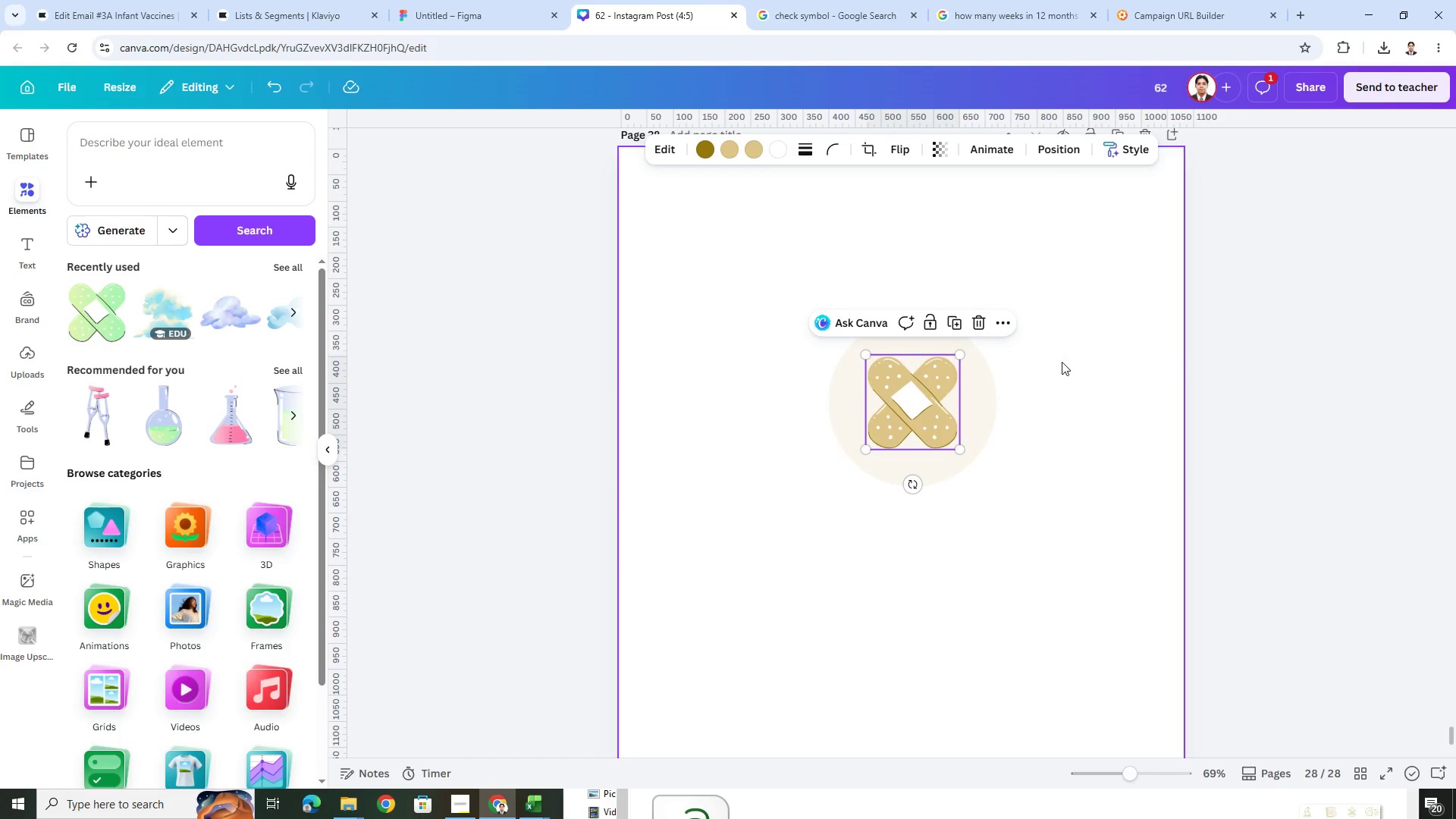 
left_click([1065, 361])
 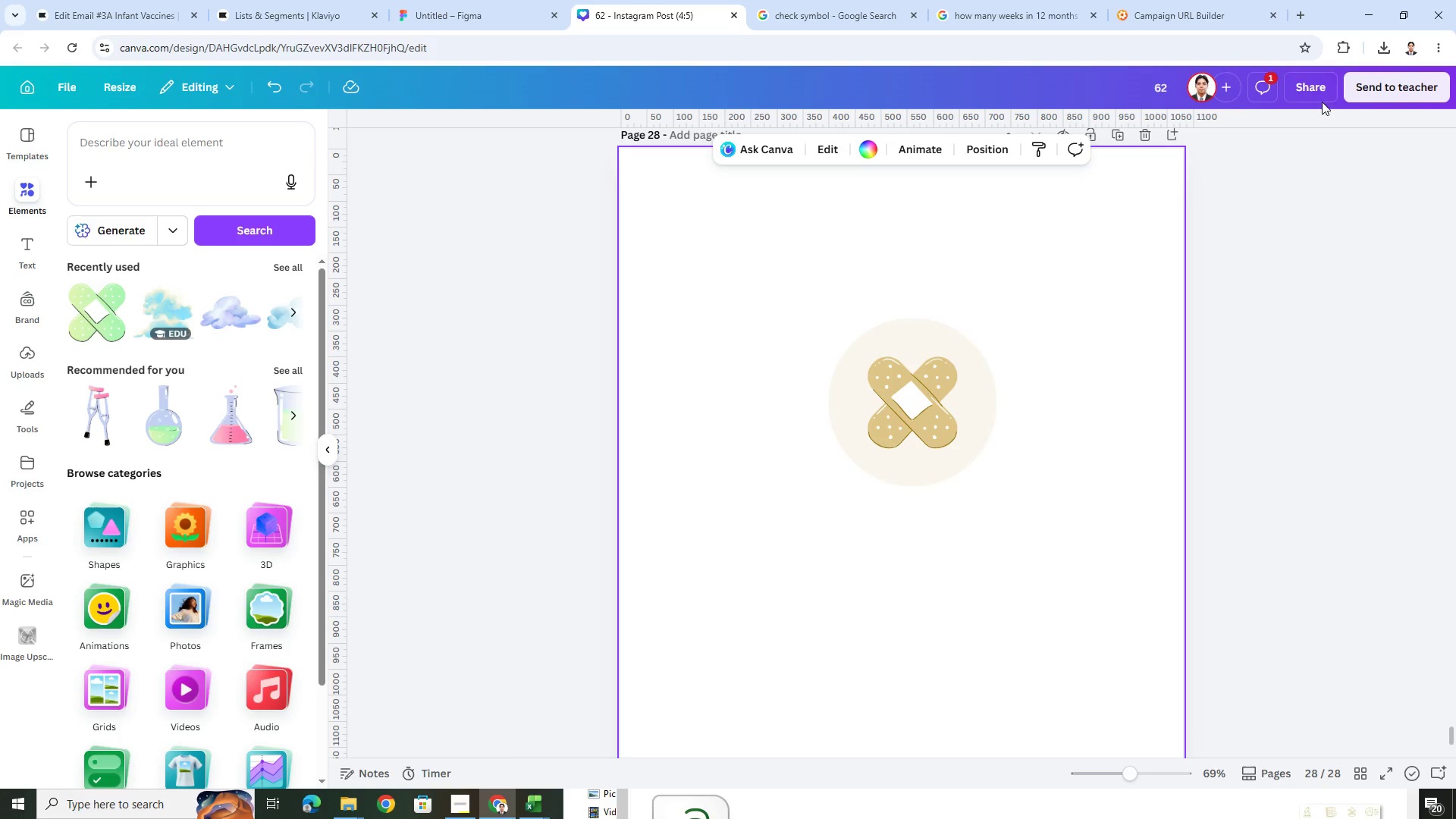 
left_click([1313, 95])
 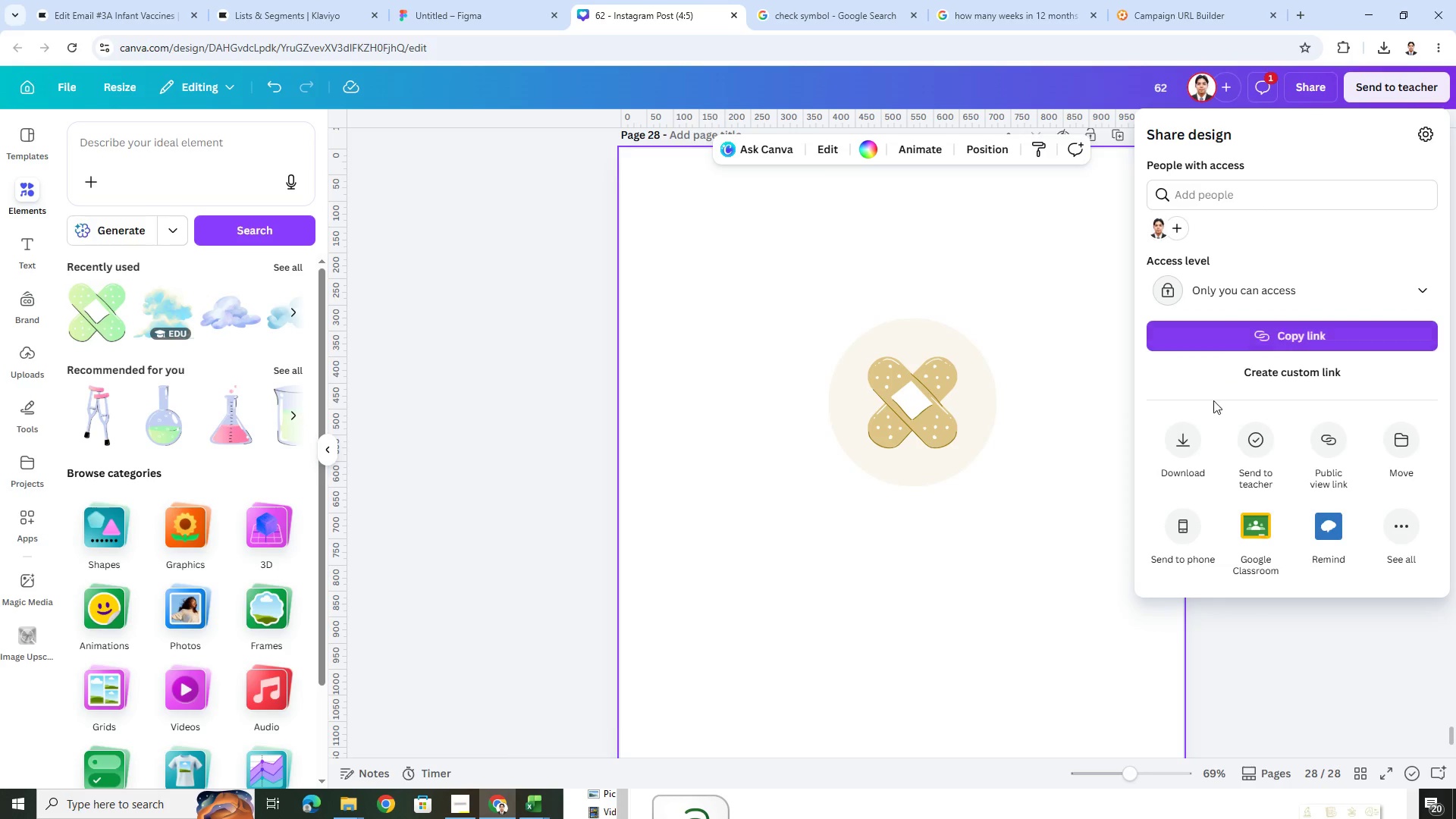 
left_click([1200, 431])
 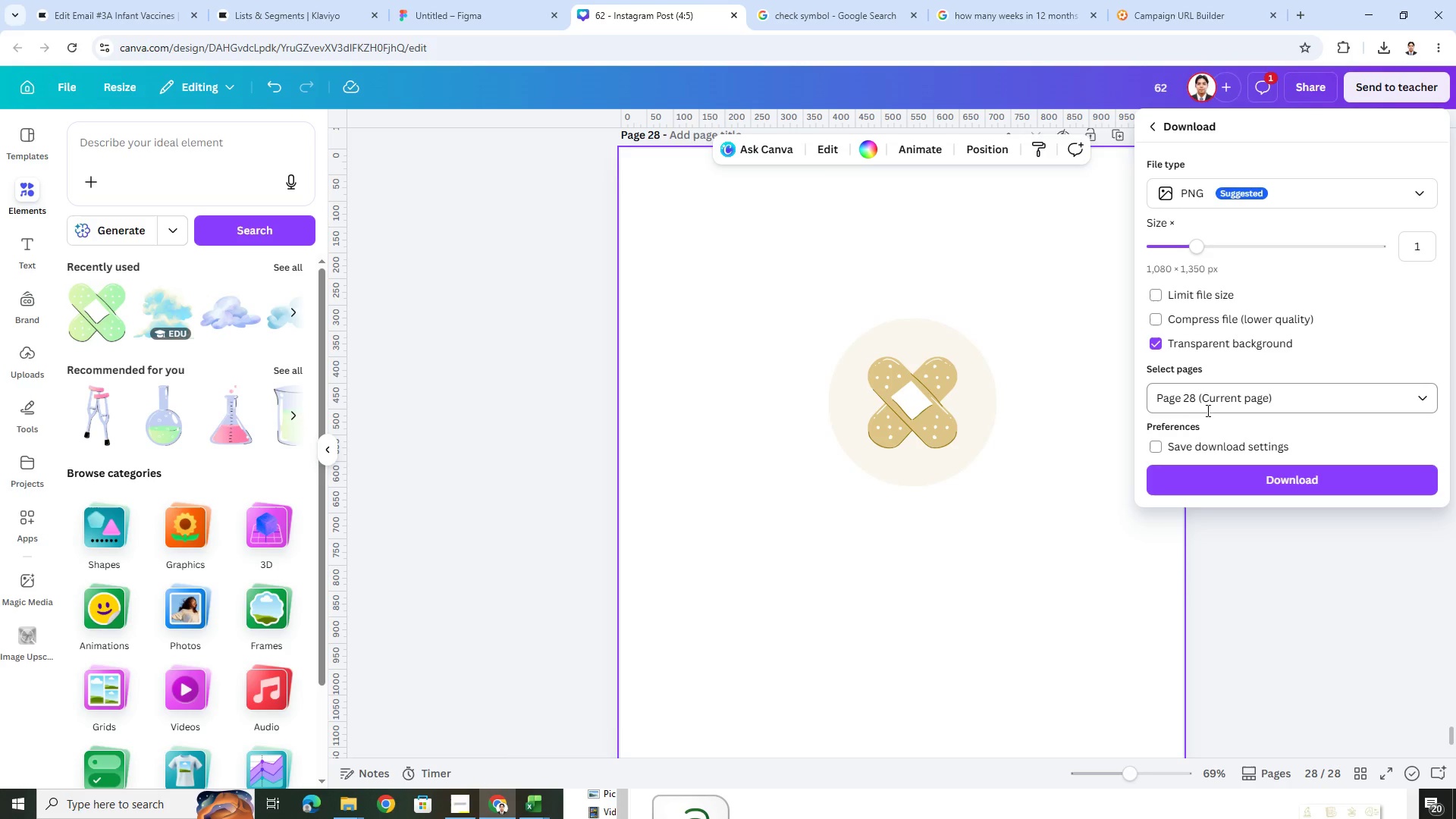 
double_click([1213, 475])
 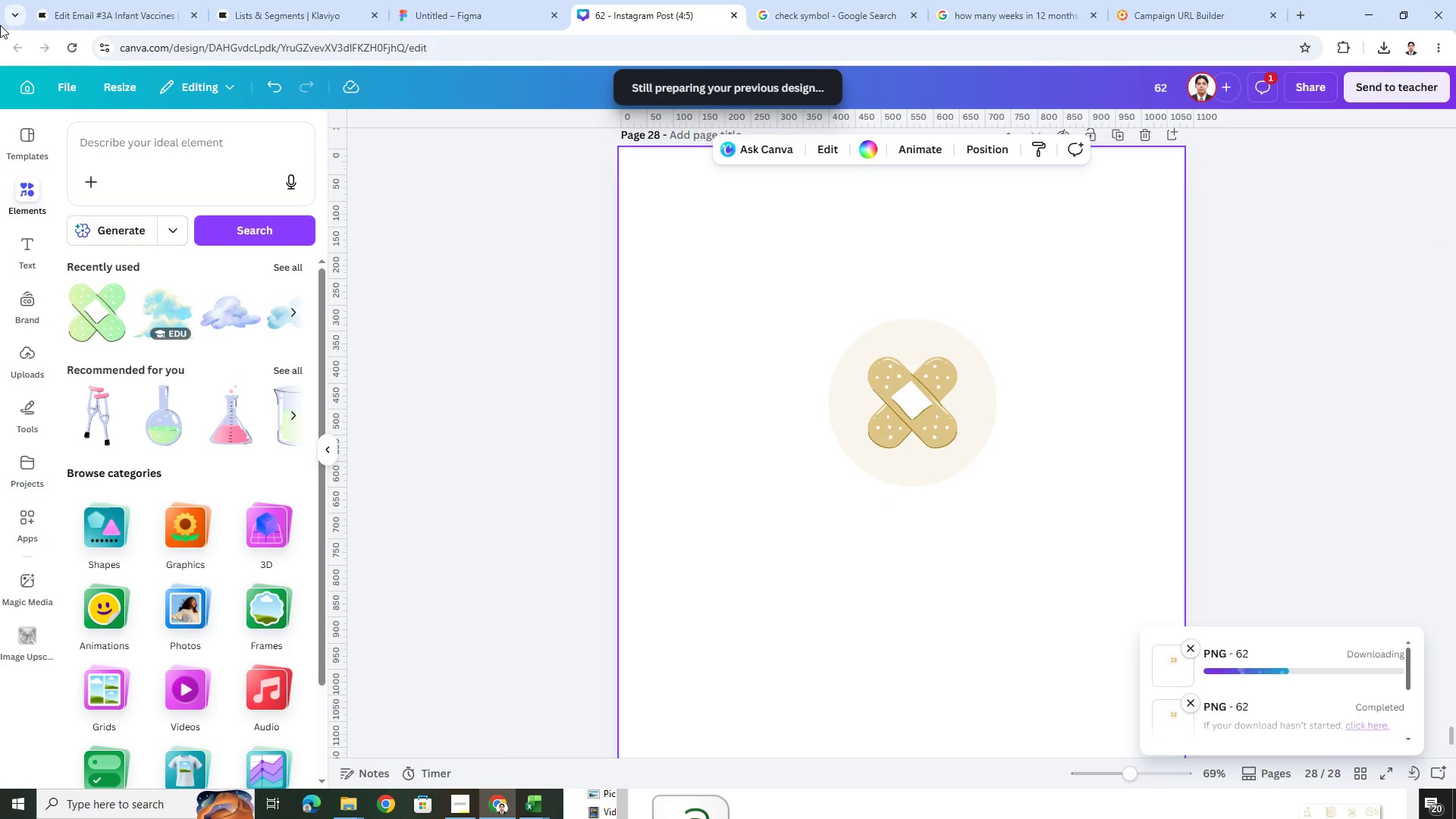 
wait(5.27)
 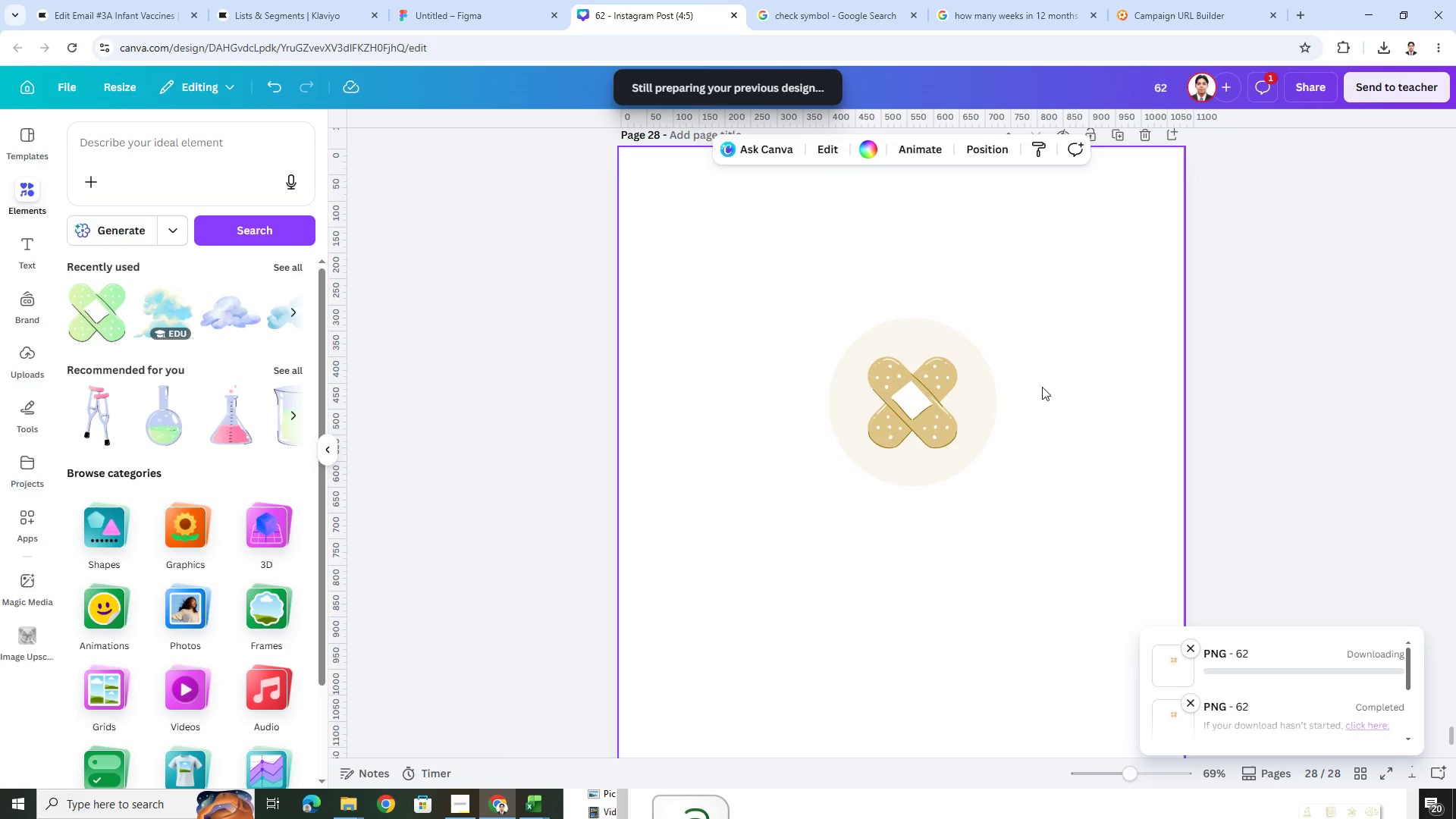 
left_click([157, 2])
 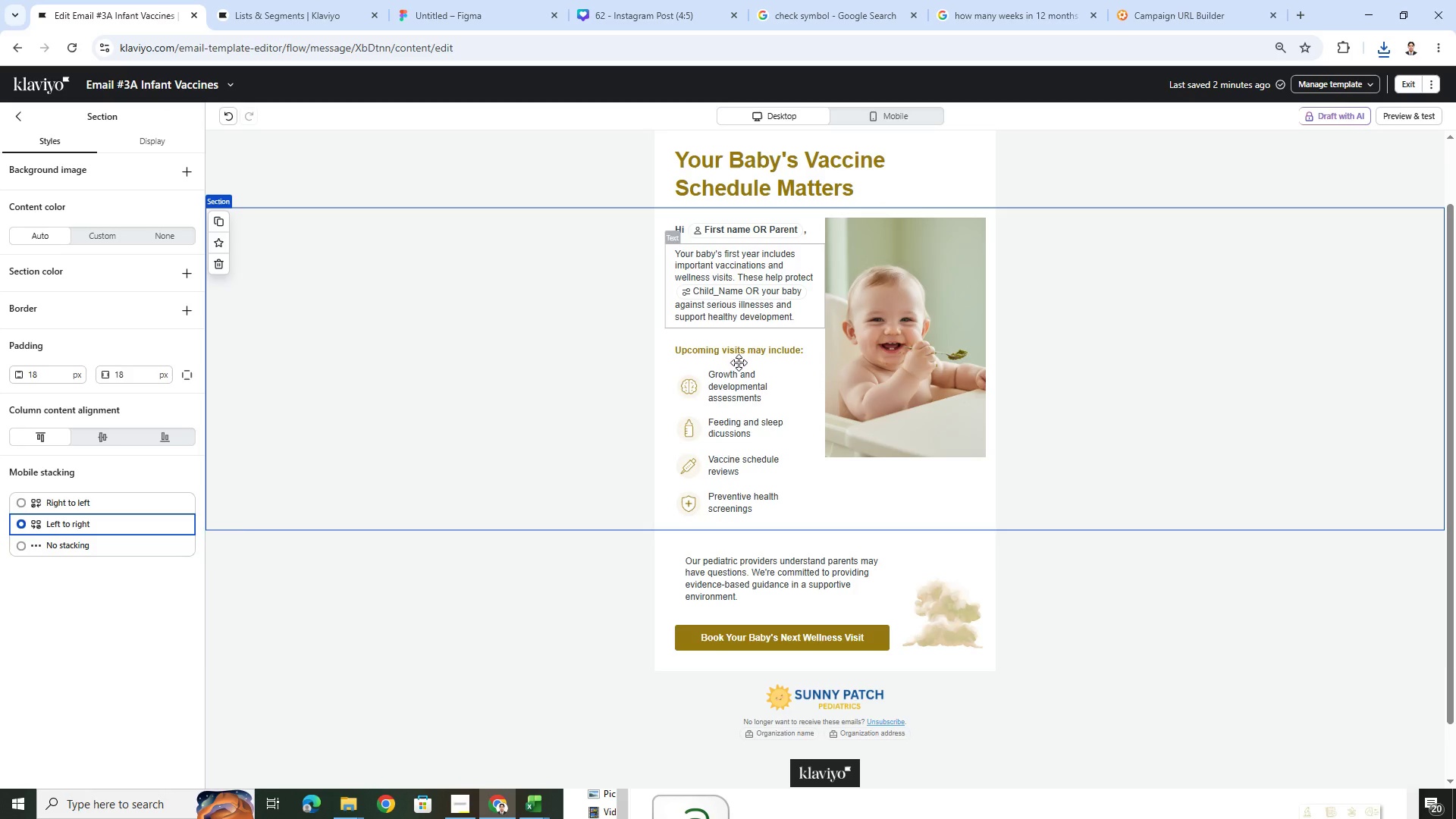 
scroll: coordinate [1026, 478], scroll_direction: up, amount: 3.0
 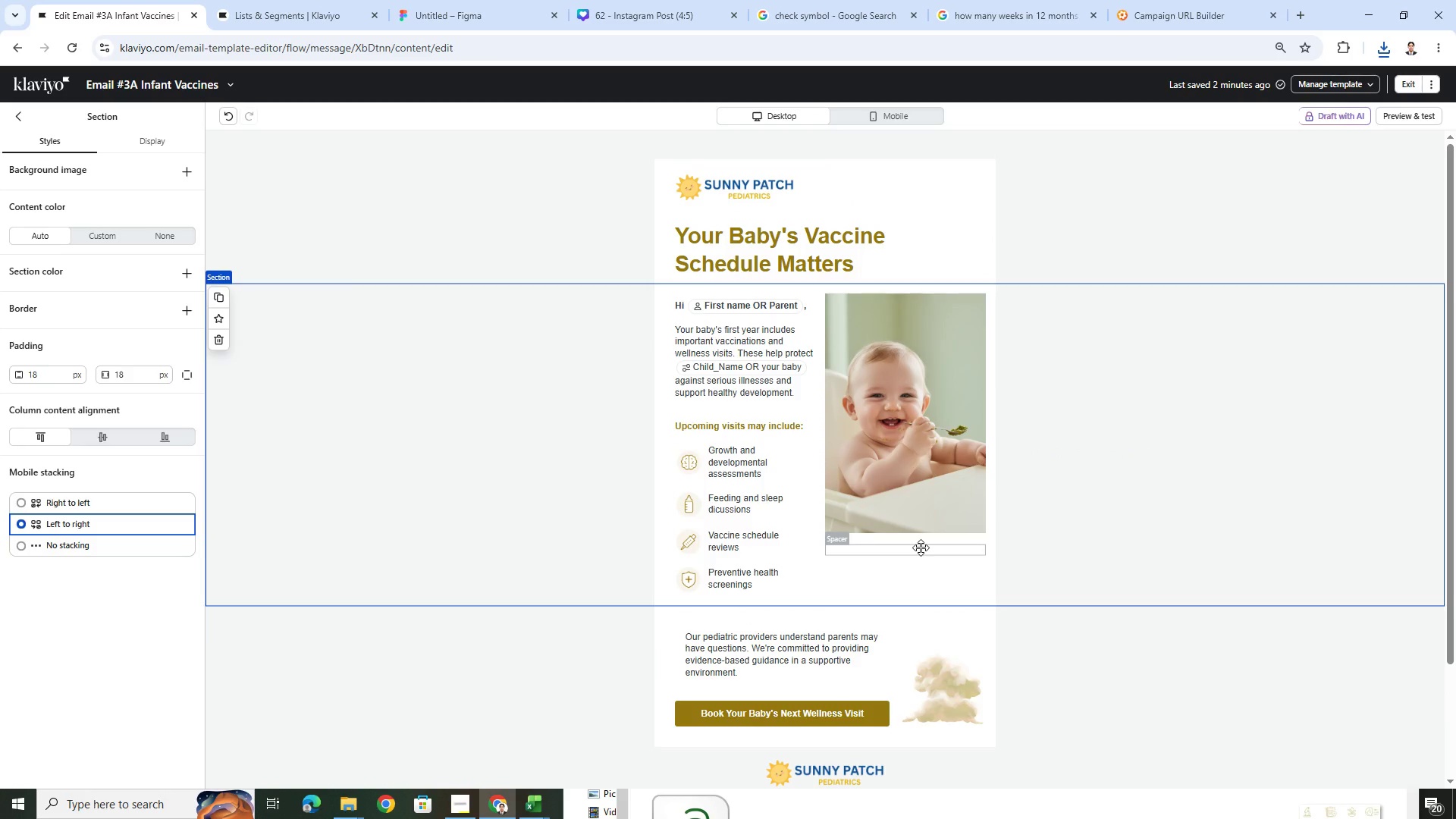 
wait(5.6)
 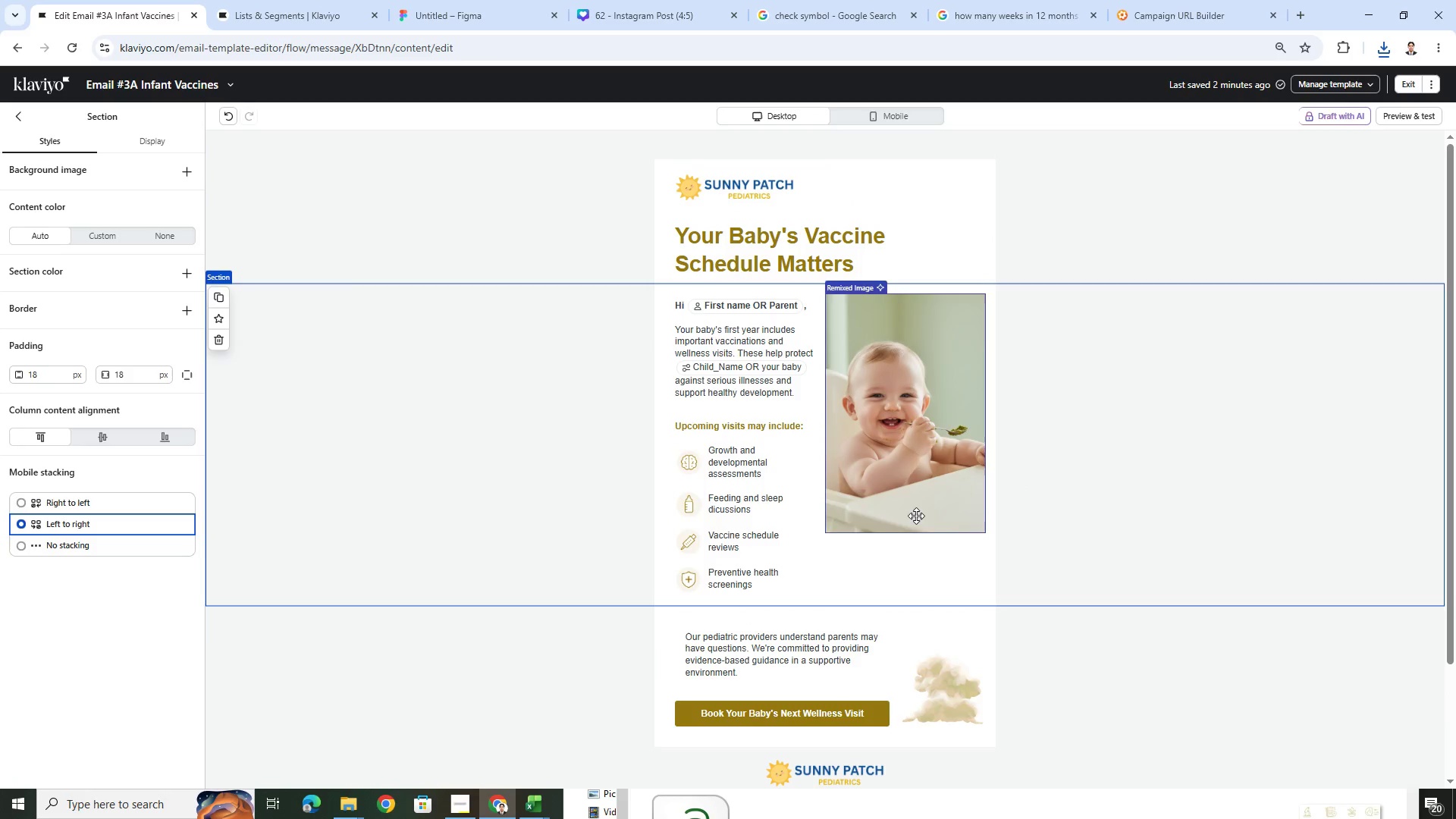 
left_click([25, 111])
 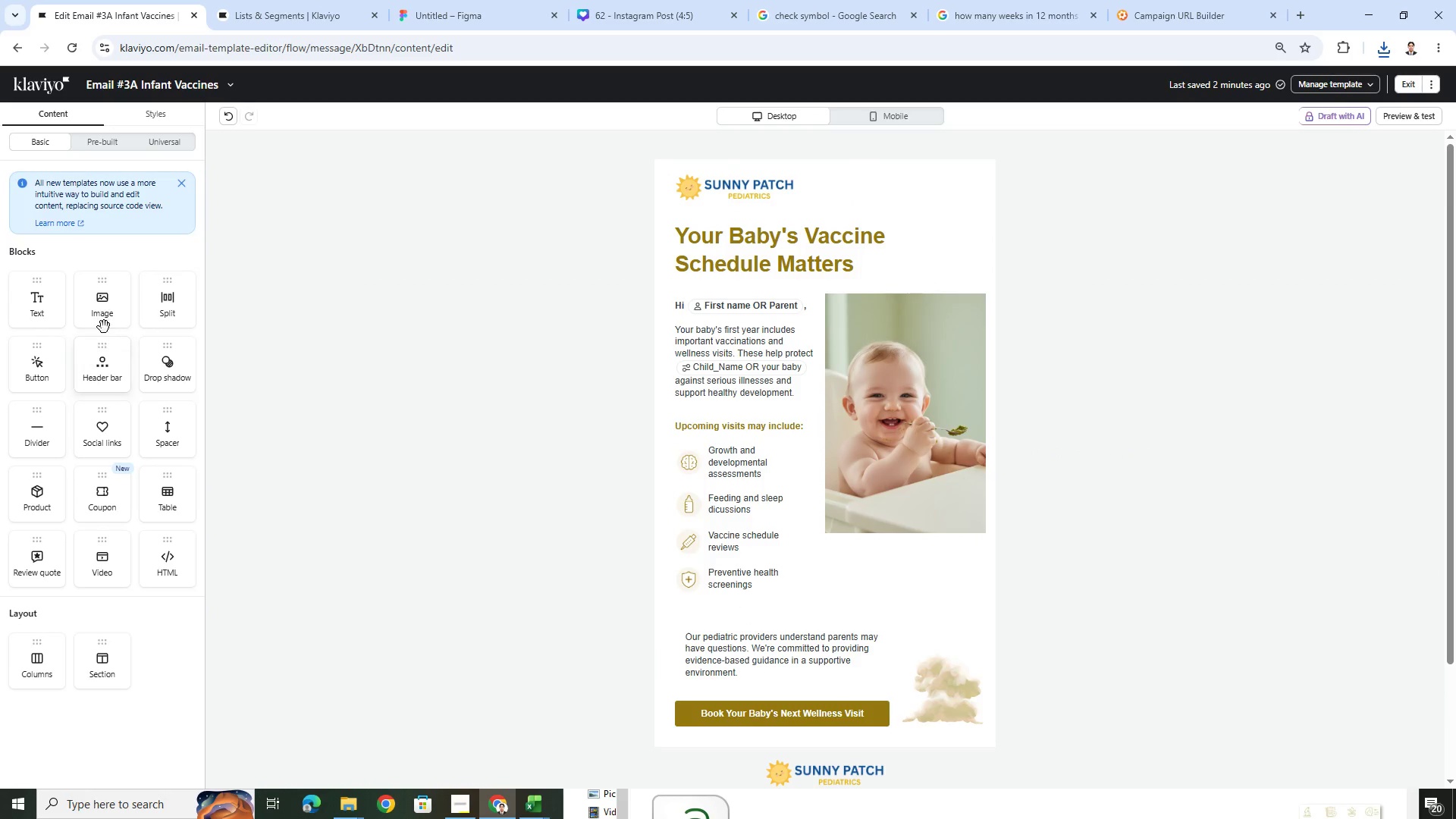 
left_click_drag(start_coordinate=[106, 309], to_coordinate=[925, 302])
 